 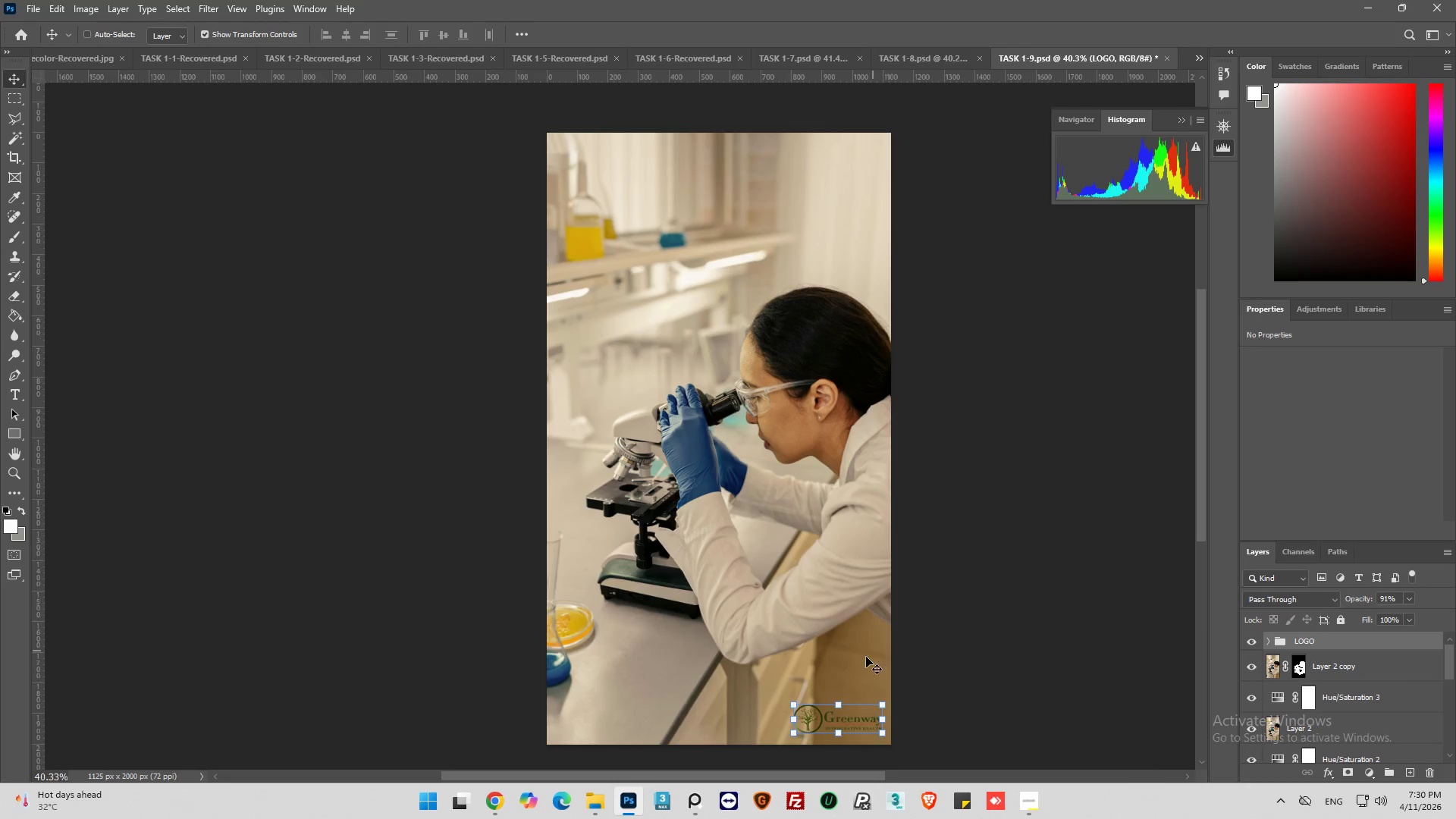 
left_click([39, 8])
 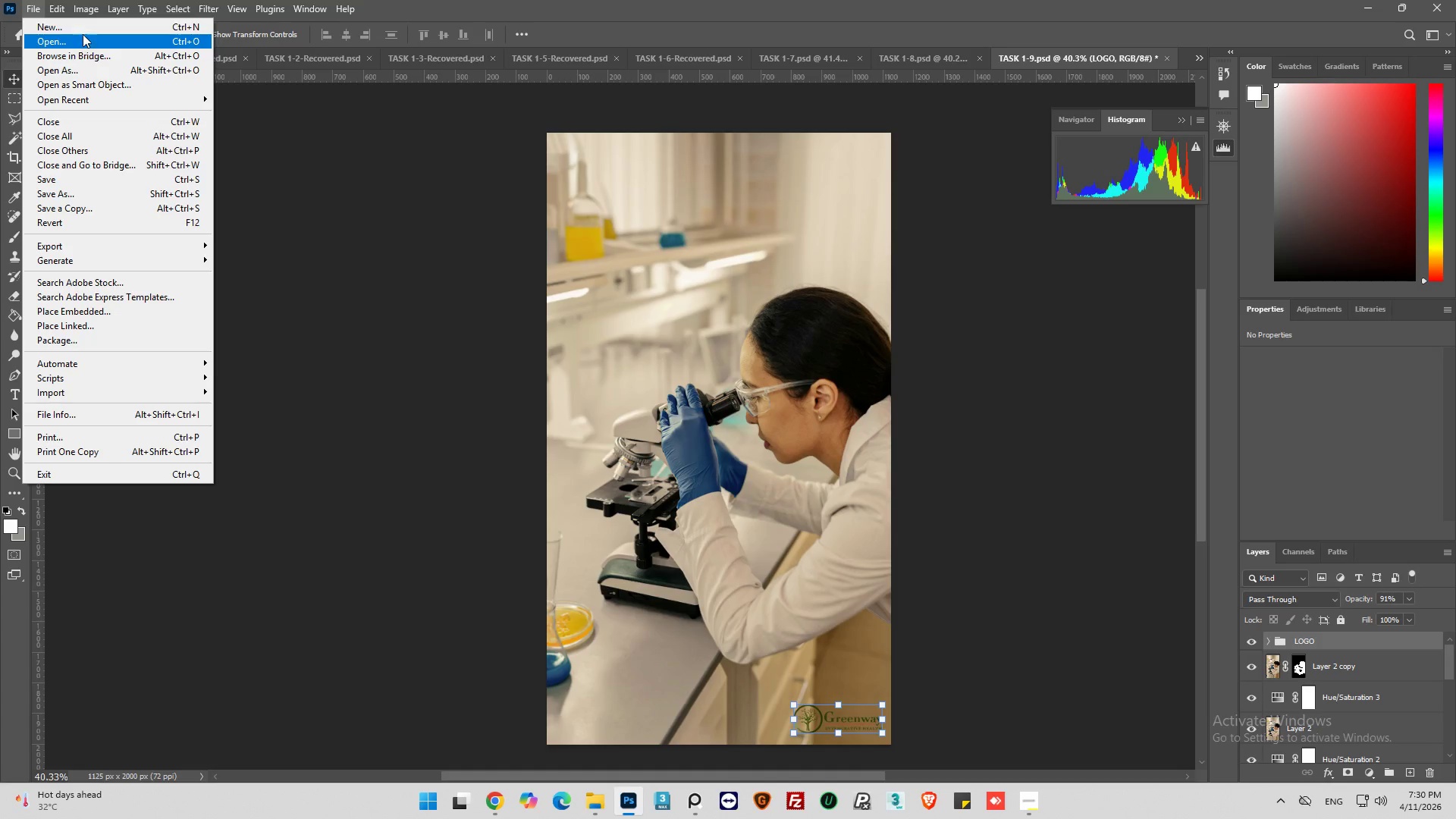 
left_click([84, 27])
 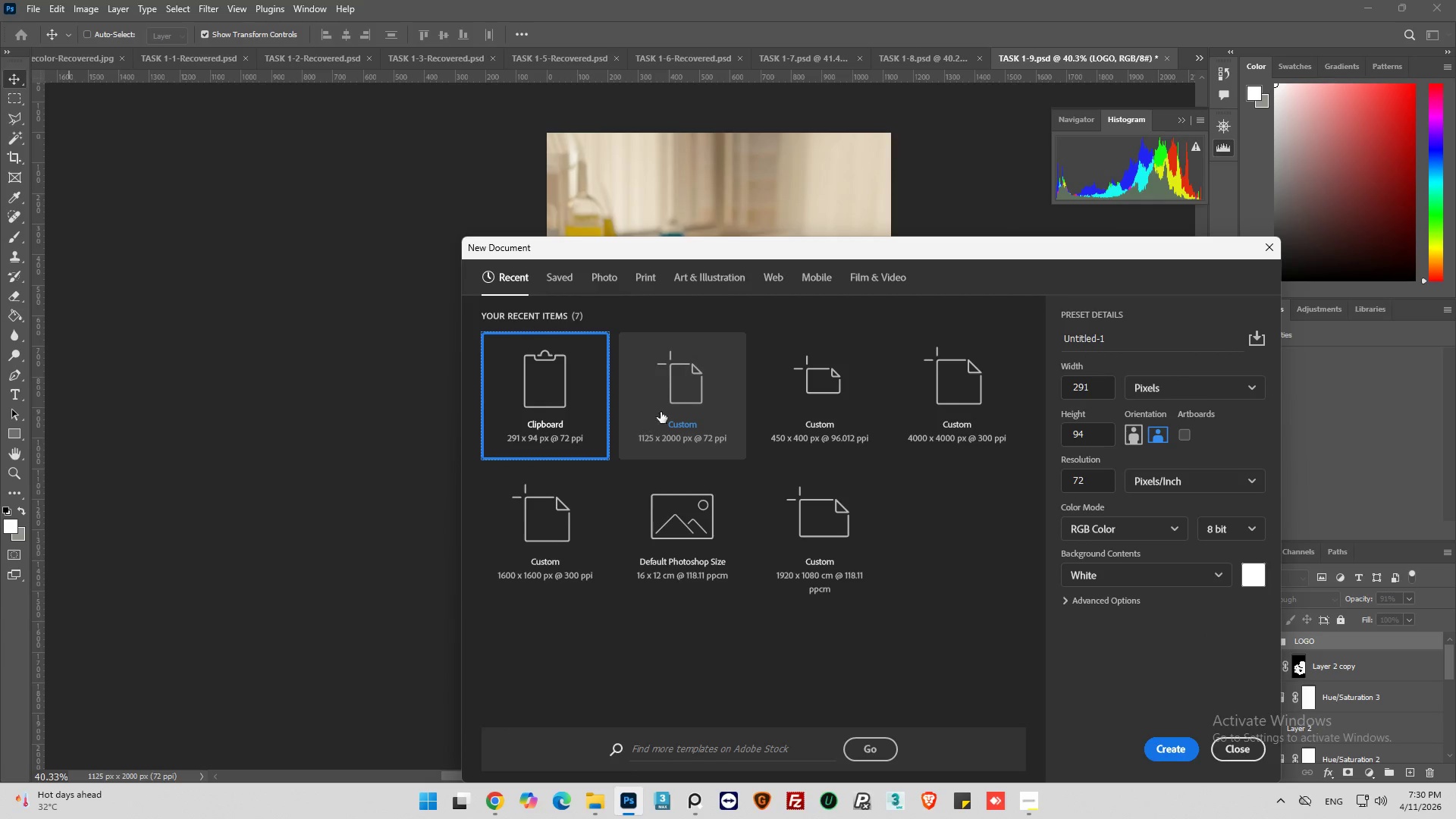 
left_click([683, 388])
 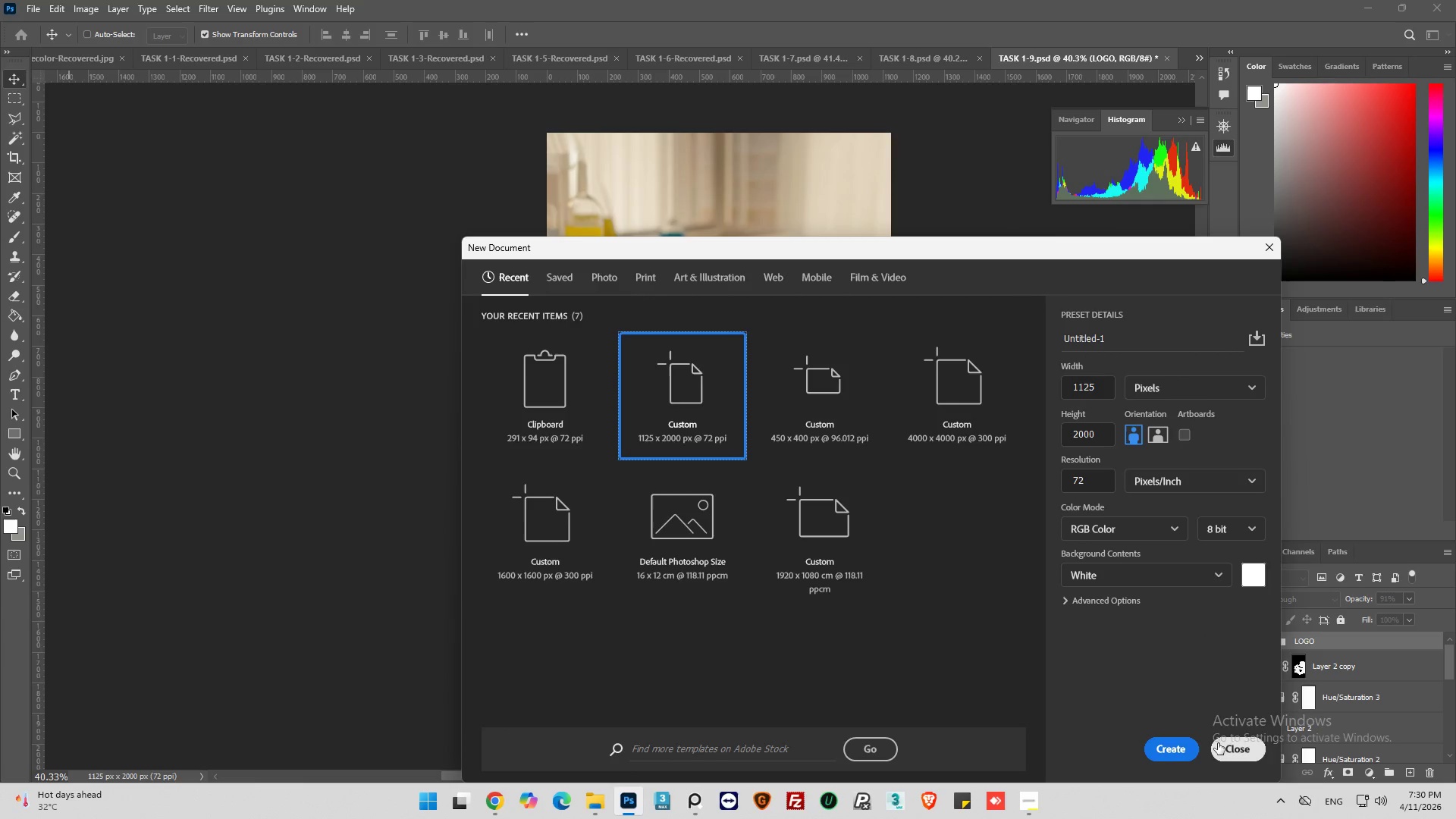 
left_click([1173, 739])
 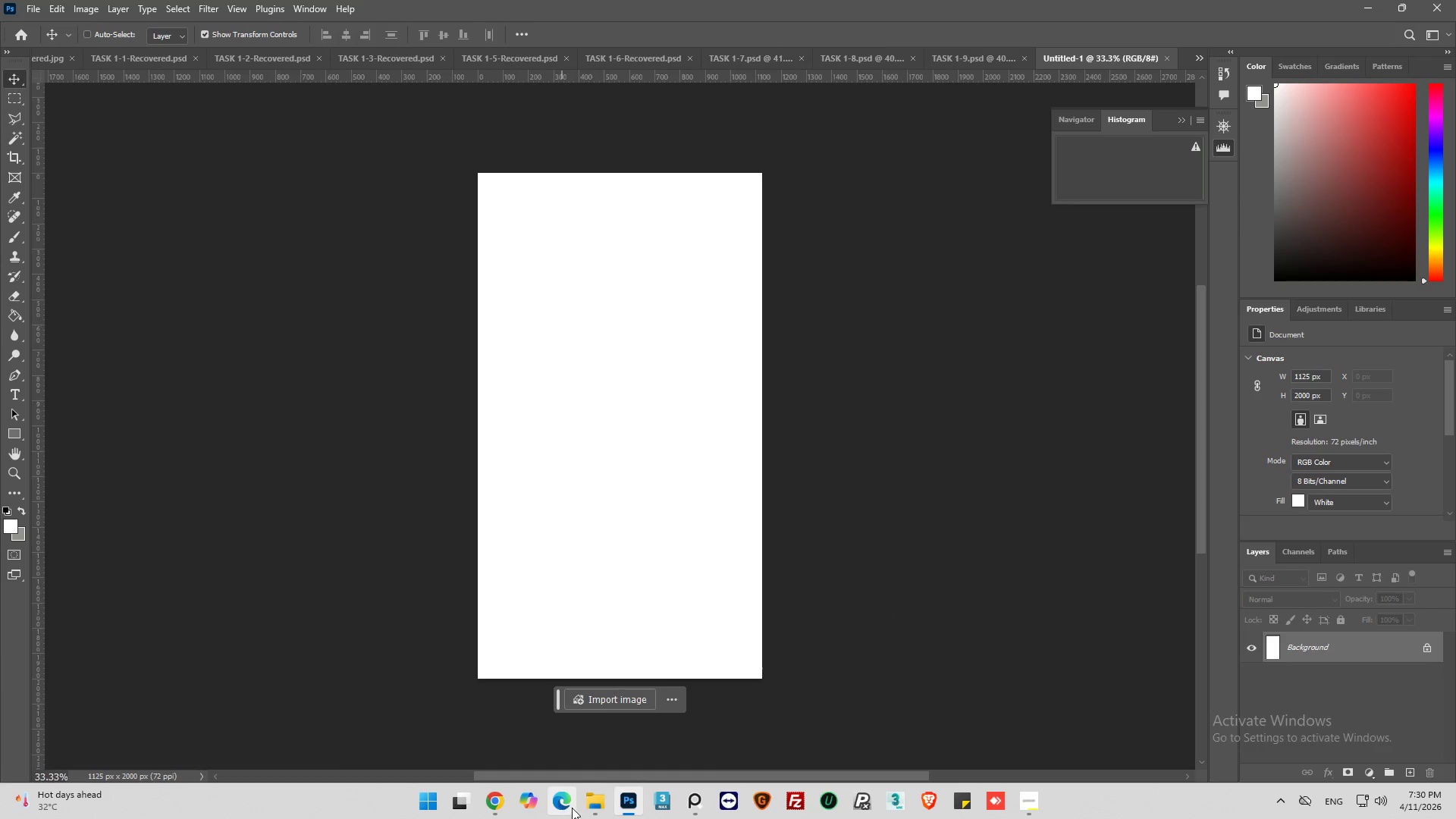 
mouse_move([573, 791])
 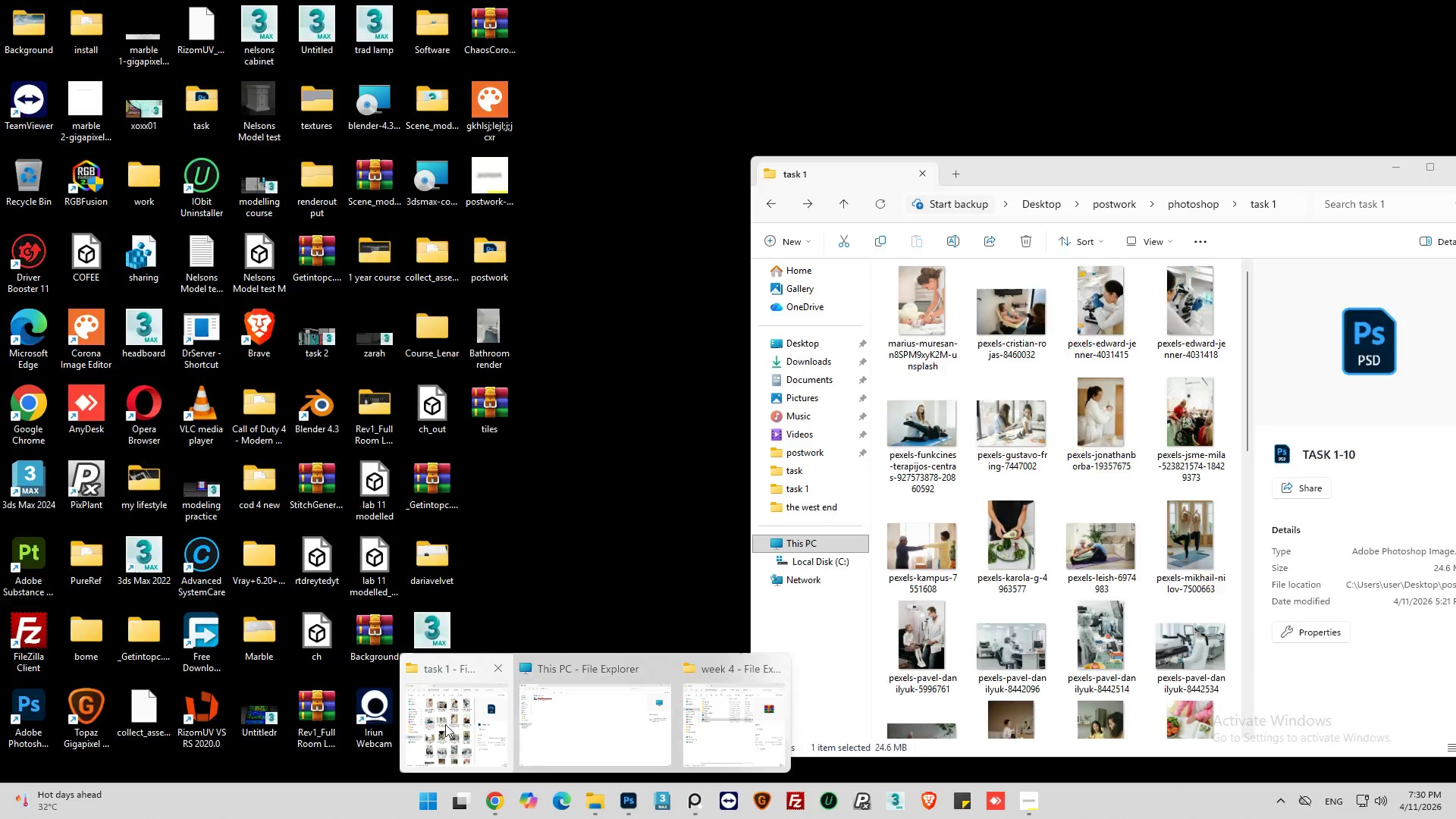 
left_click([445, 724])
 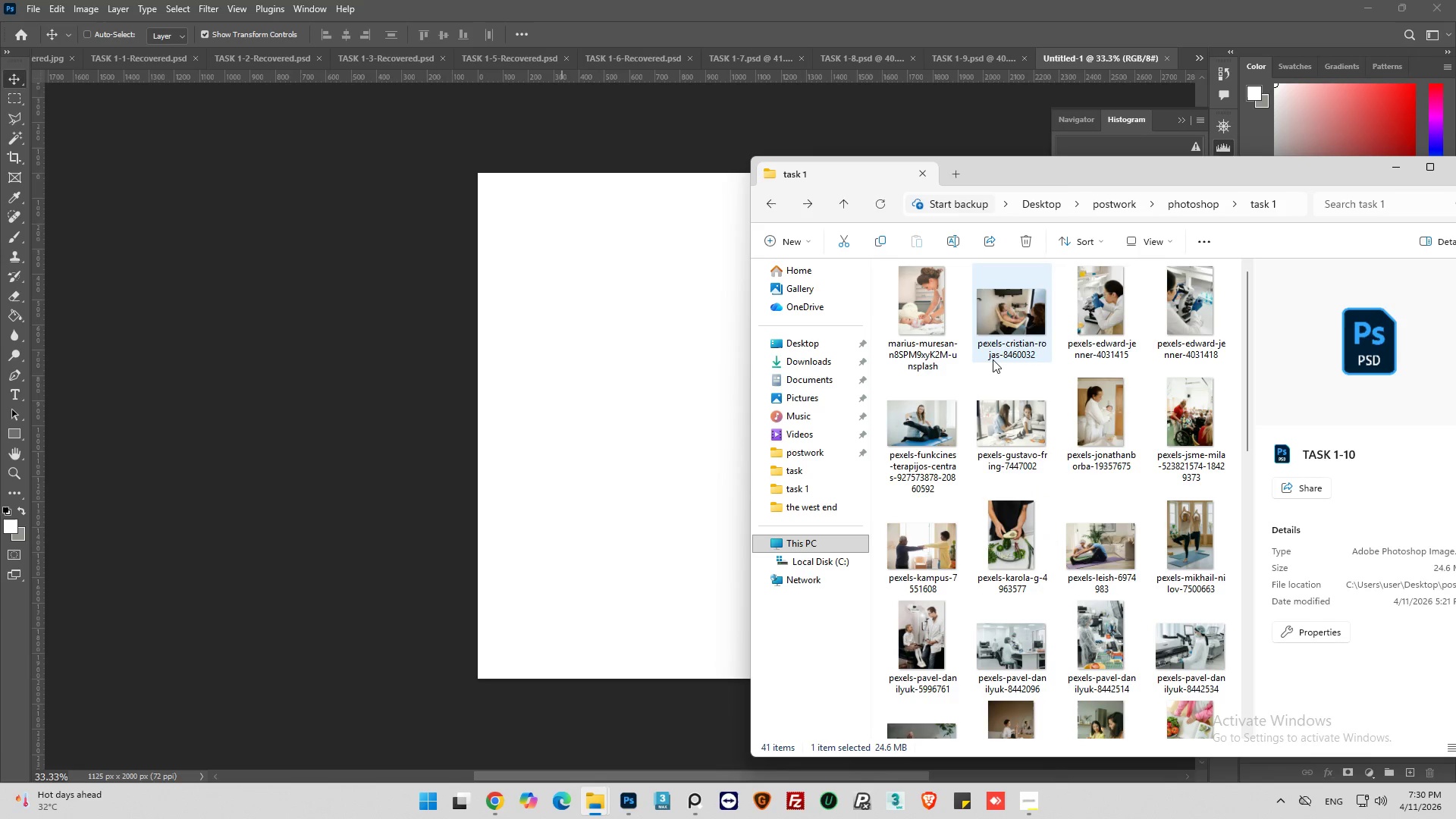 
scroll: coordinate [1098, 366], scroll_direction: up, amount: 3.0
 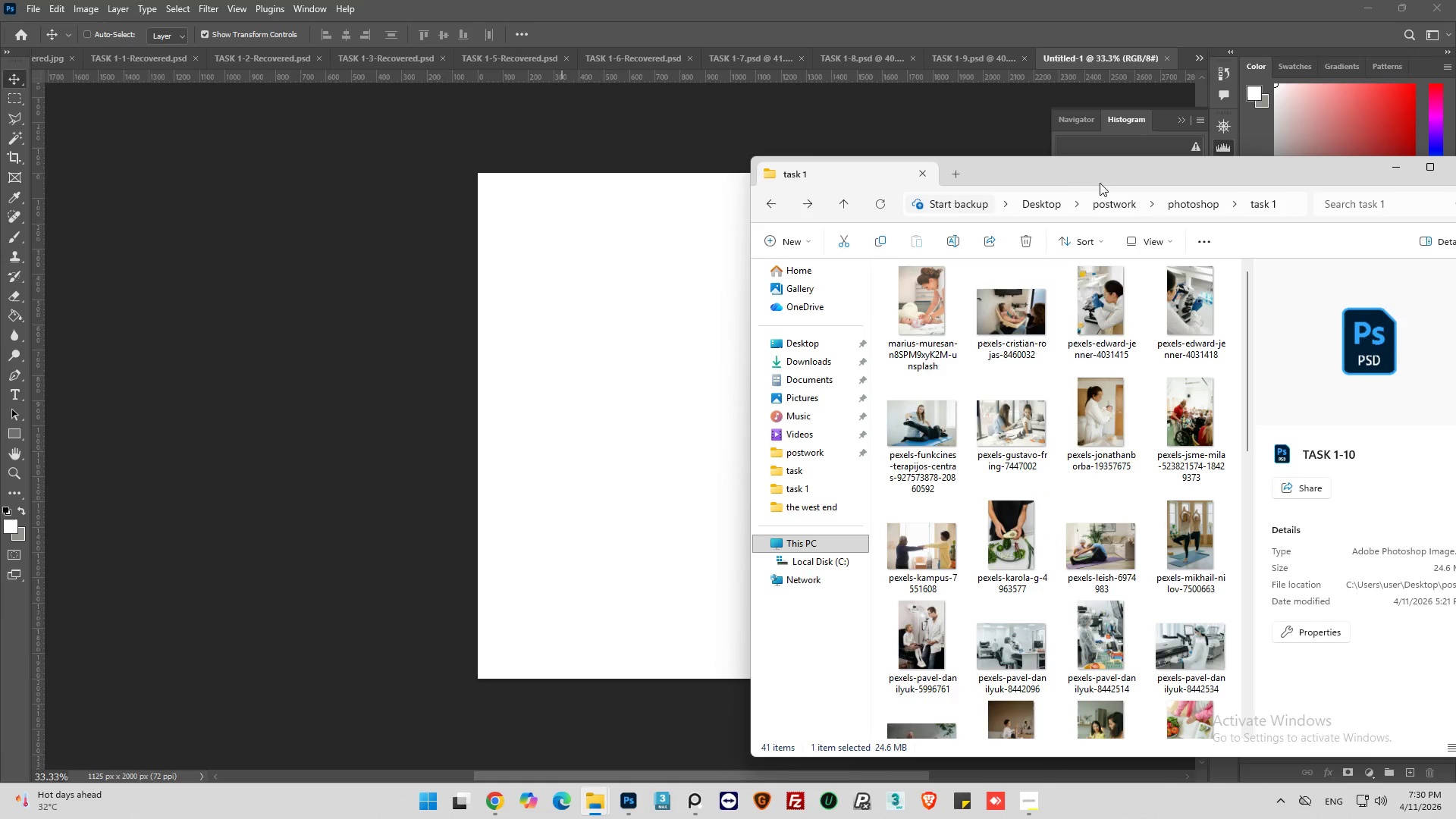 
left_click_drag(start_coordinate=[1100, 177], to_coordinate=[1197, 163])
 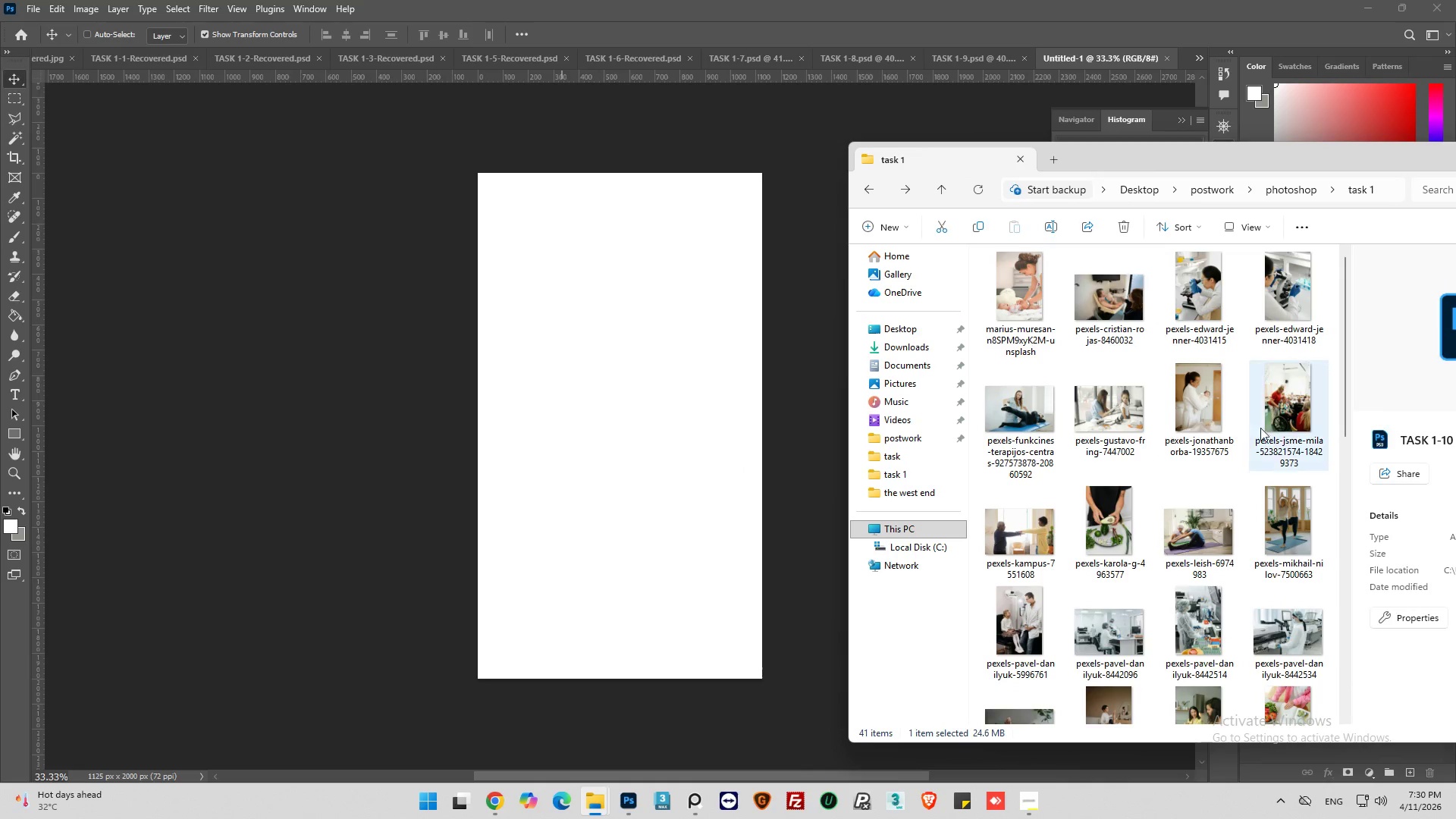 
left_click([1301, 392])
 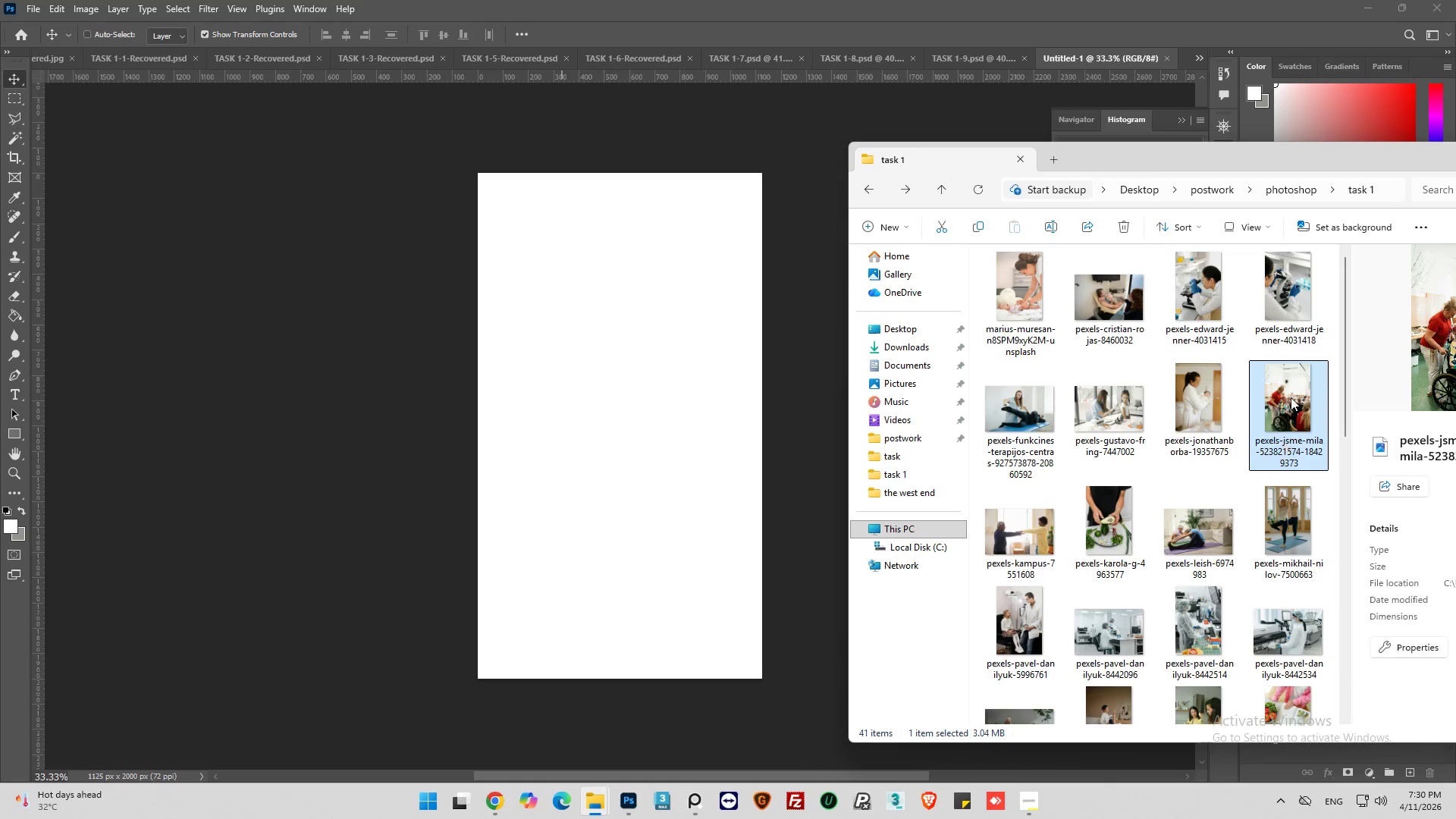 
left_click_drag(start_coordinate=[1291, 397], to_coordinate=[661, 425])
 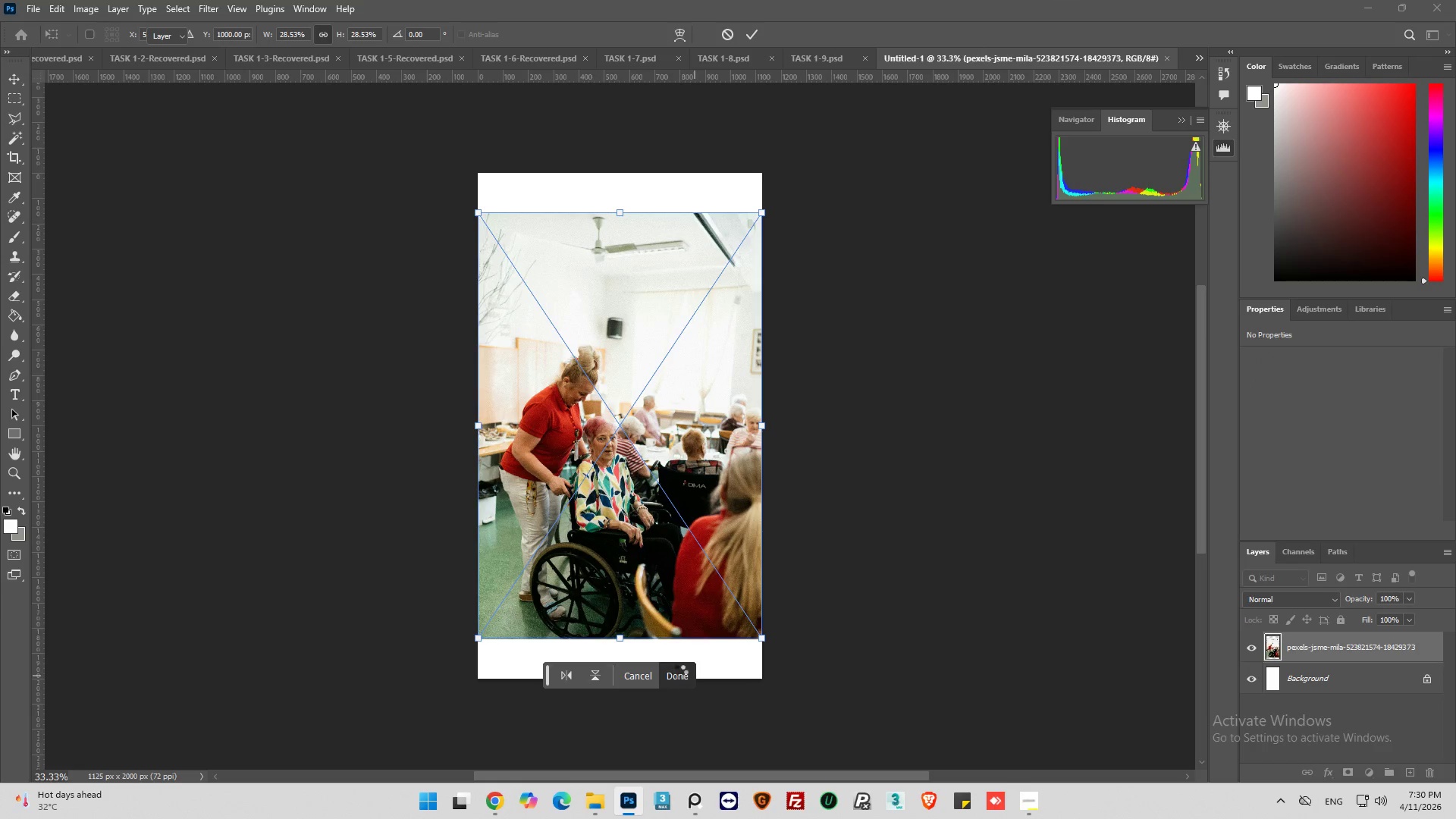 
hold_key(key=AltLeft, duration=0.72)
 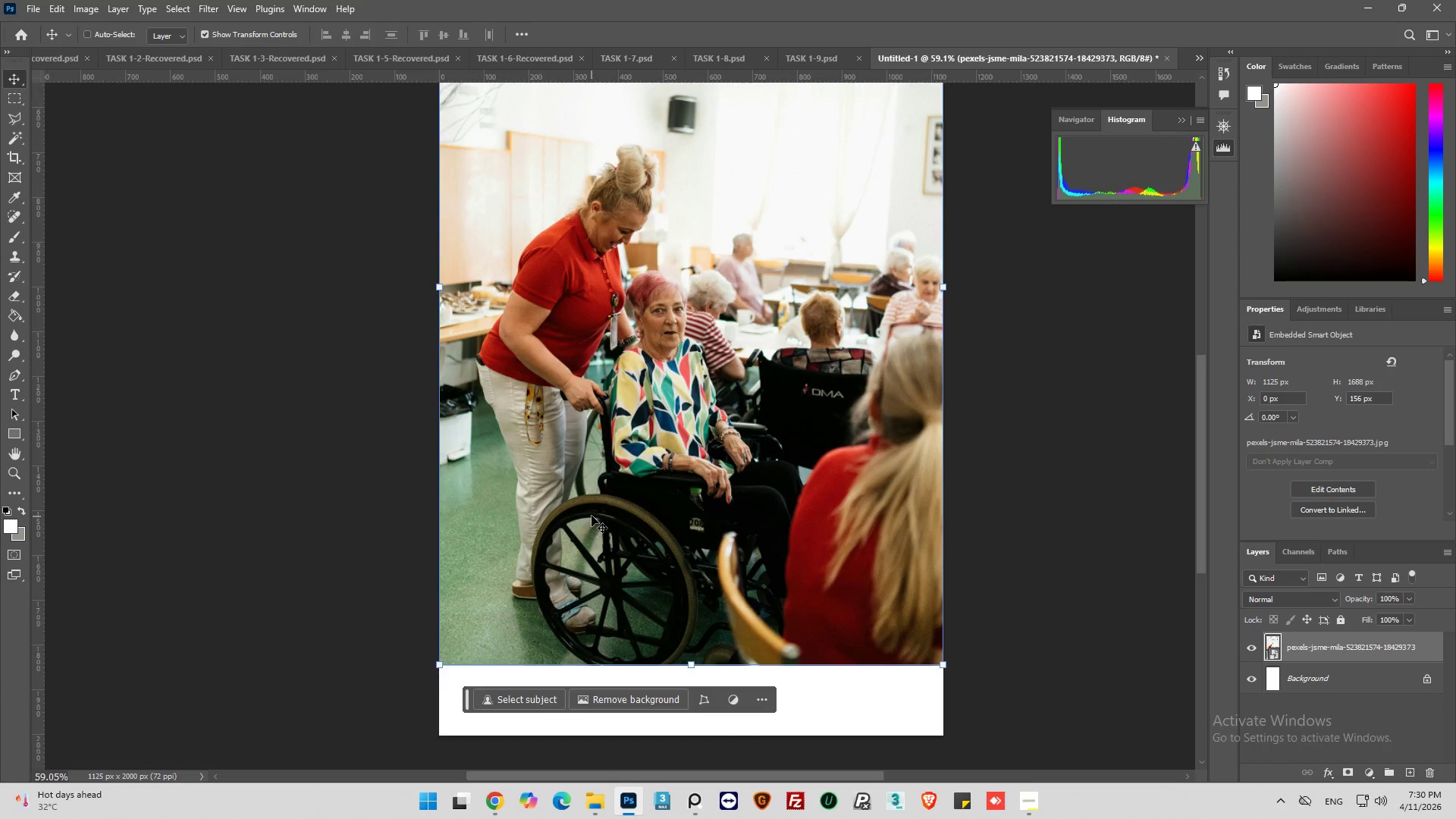 
hold_key(key=AltLeft, duration=0.88)
 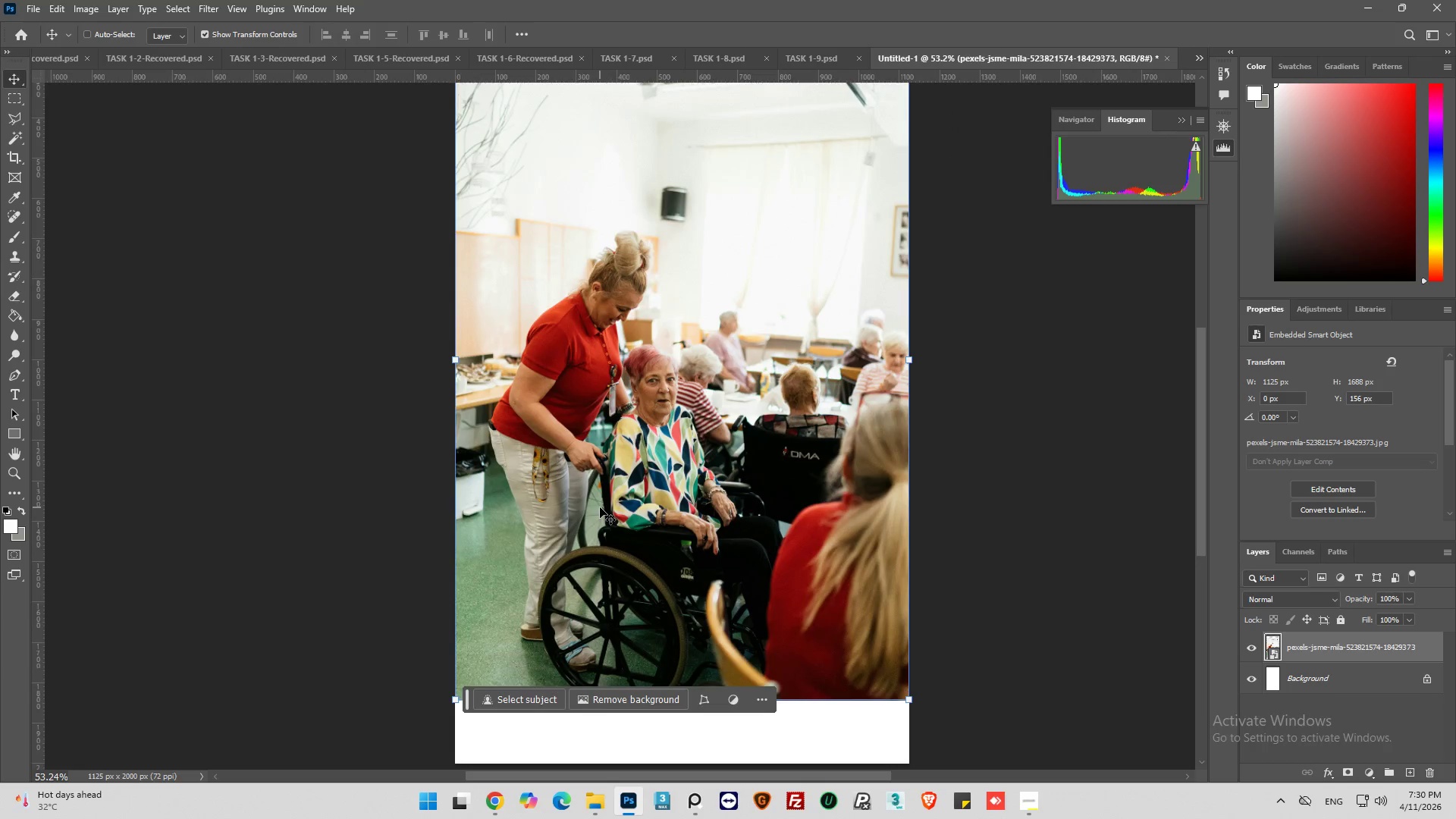 
key(Alt+AltLeft)
 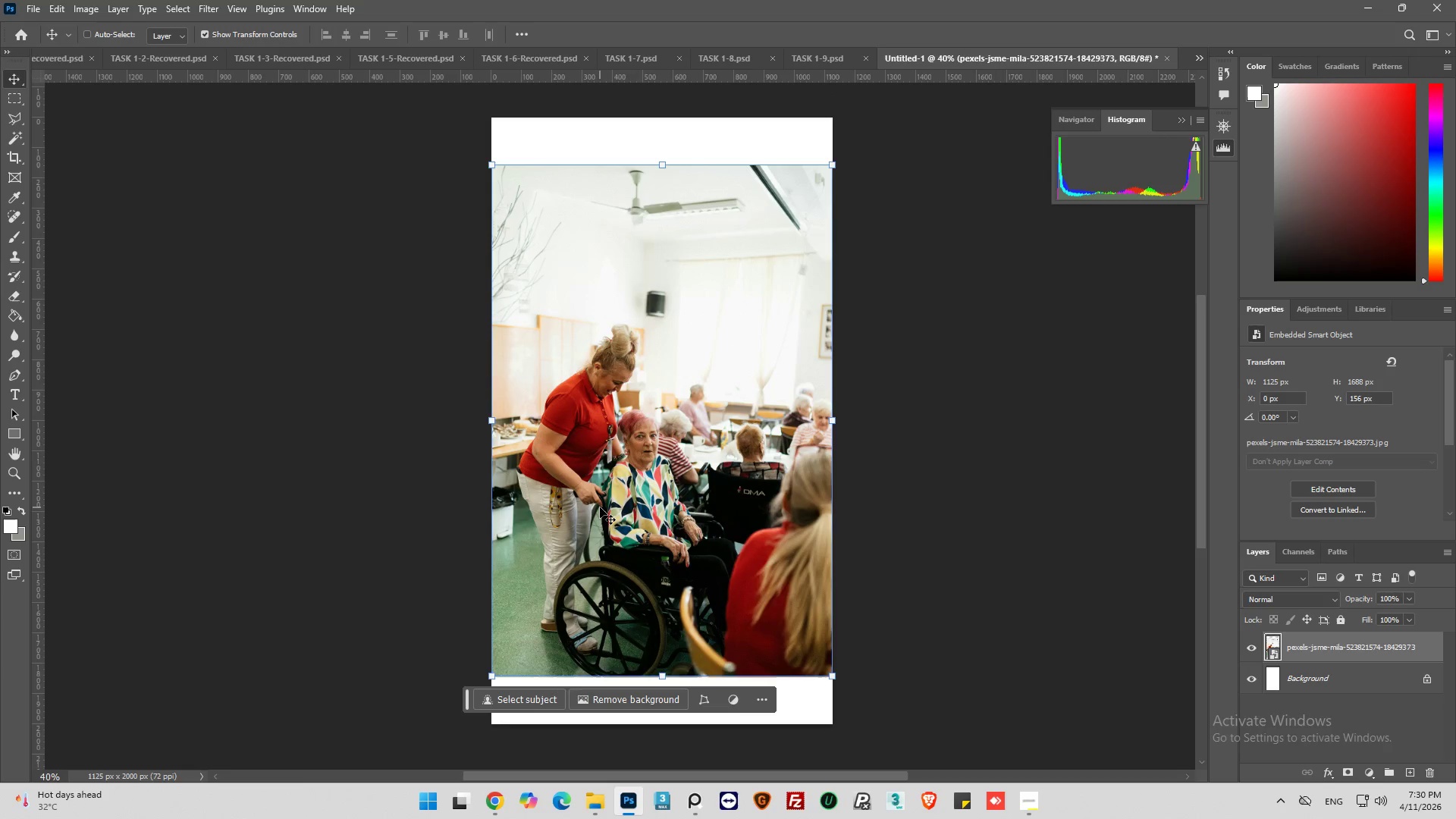 
scroll: coordinate [600, 507], scroll_direction: up, amount: 1.0
 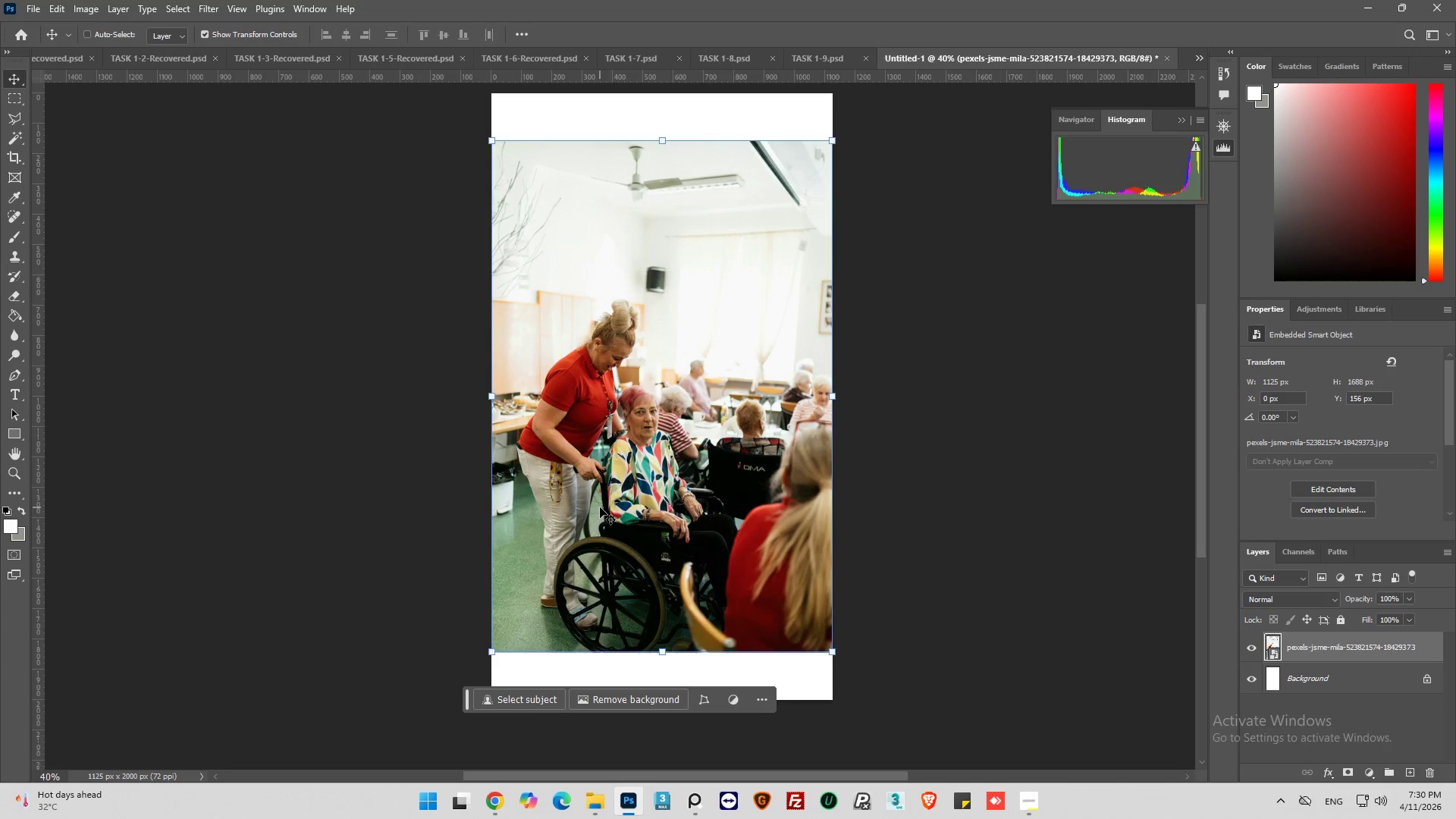 
key(Alt+AltLeft)
 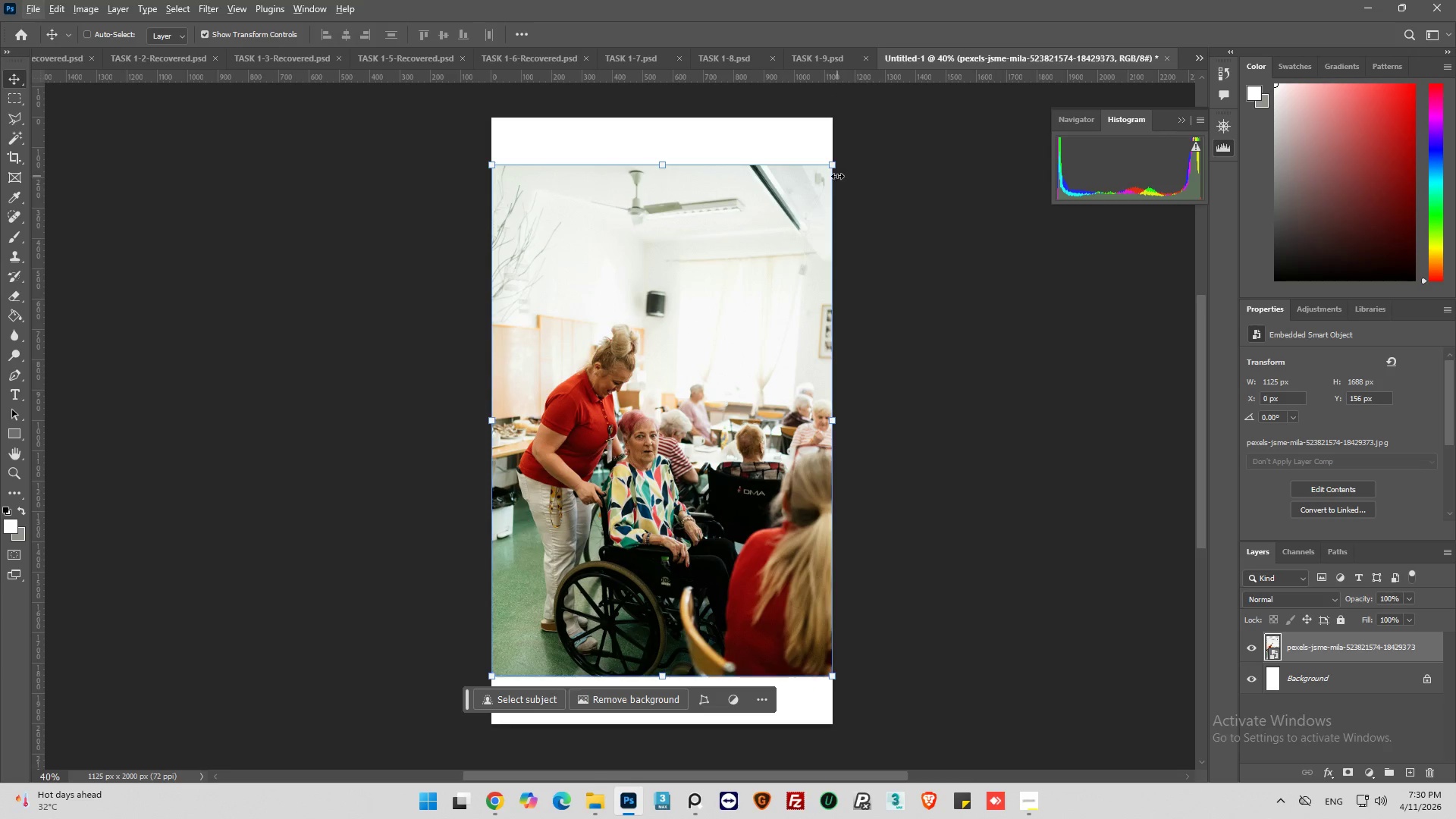 
left_click_drag(start_coordinate=[833, 169], to_coordinate=[859, 120])
 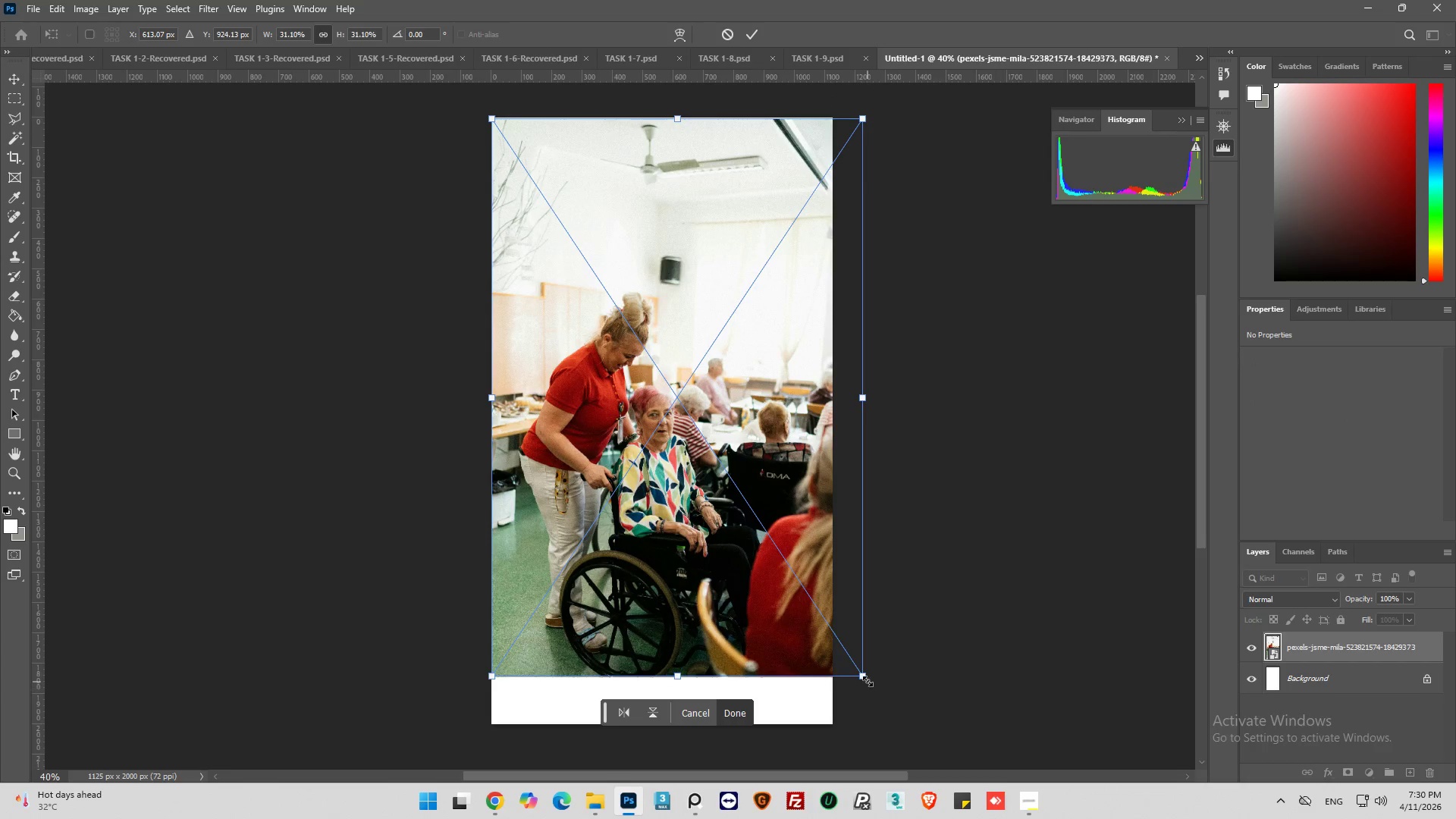 
left_click_drag(start_coordinate=[868, 679], to_coordinate=[883, 741])
 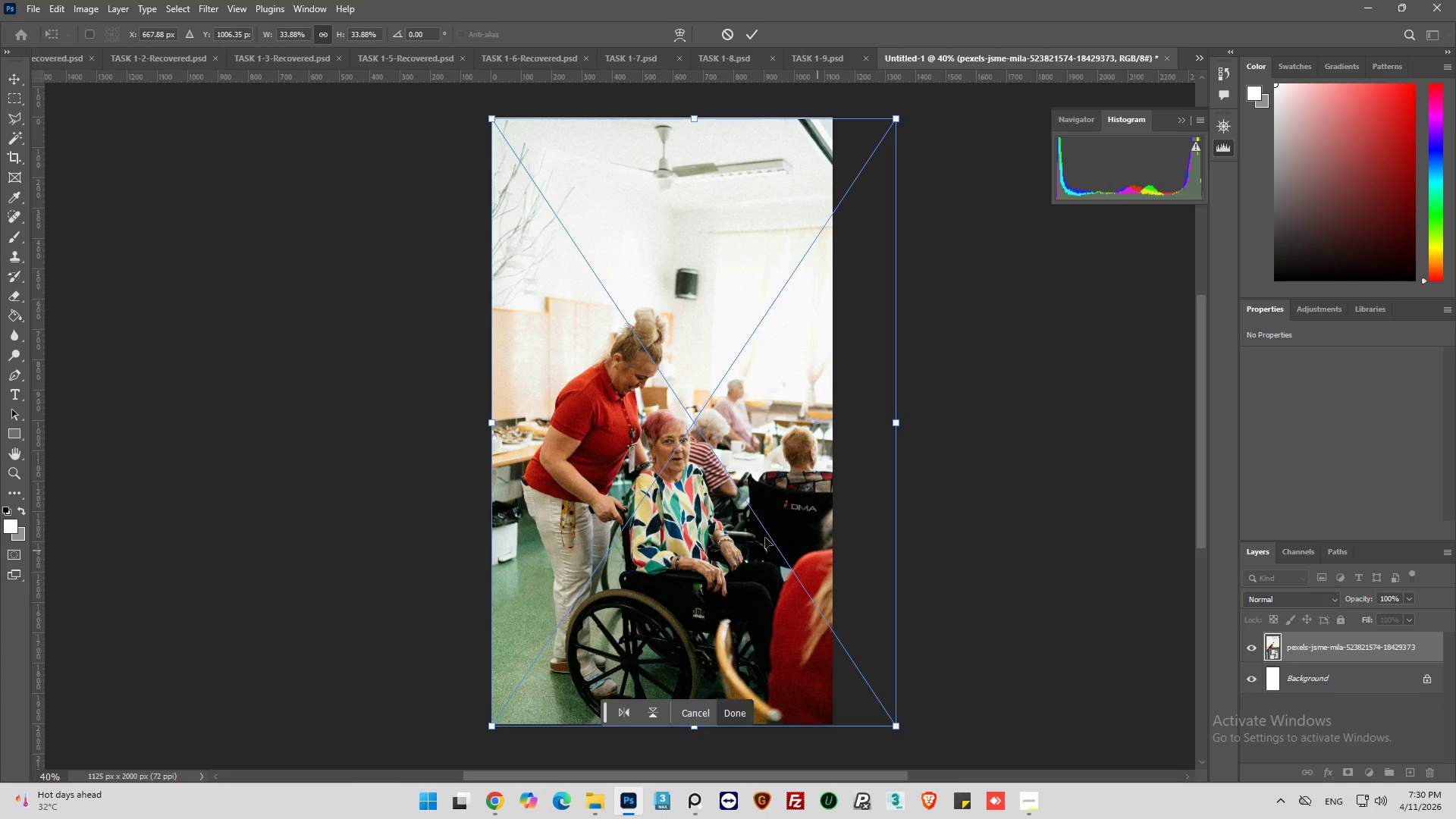 
left_click_drag(start_coordinate=[720, 525], to_coordinate=[703, 528])
 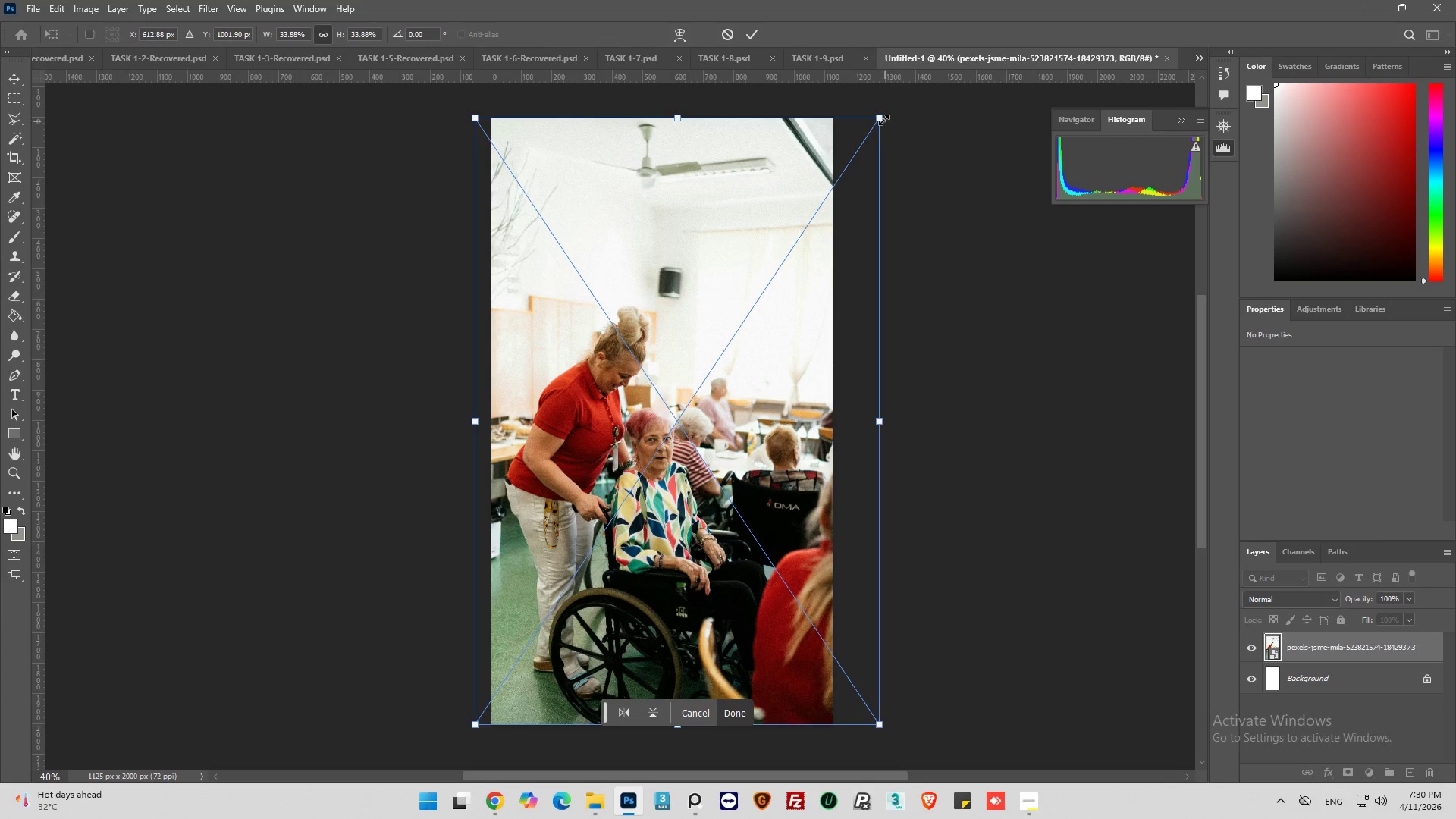 
left_click_drag(start_coordinate=[882, 116], to_coordinate=[896, 97])
 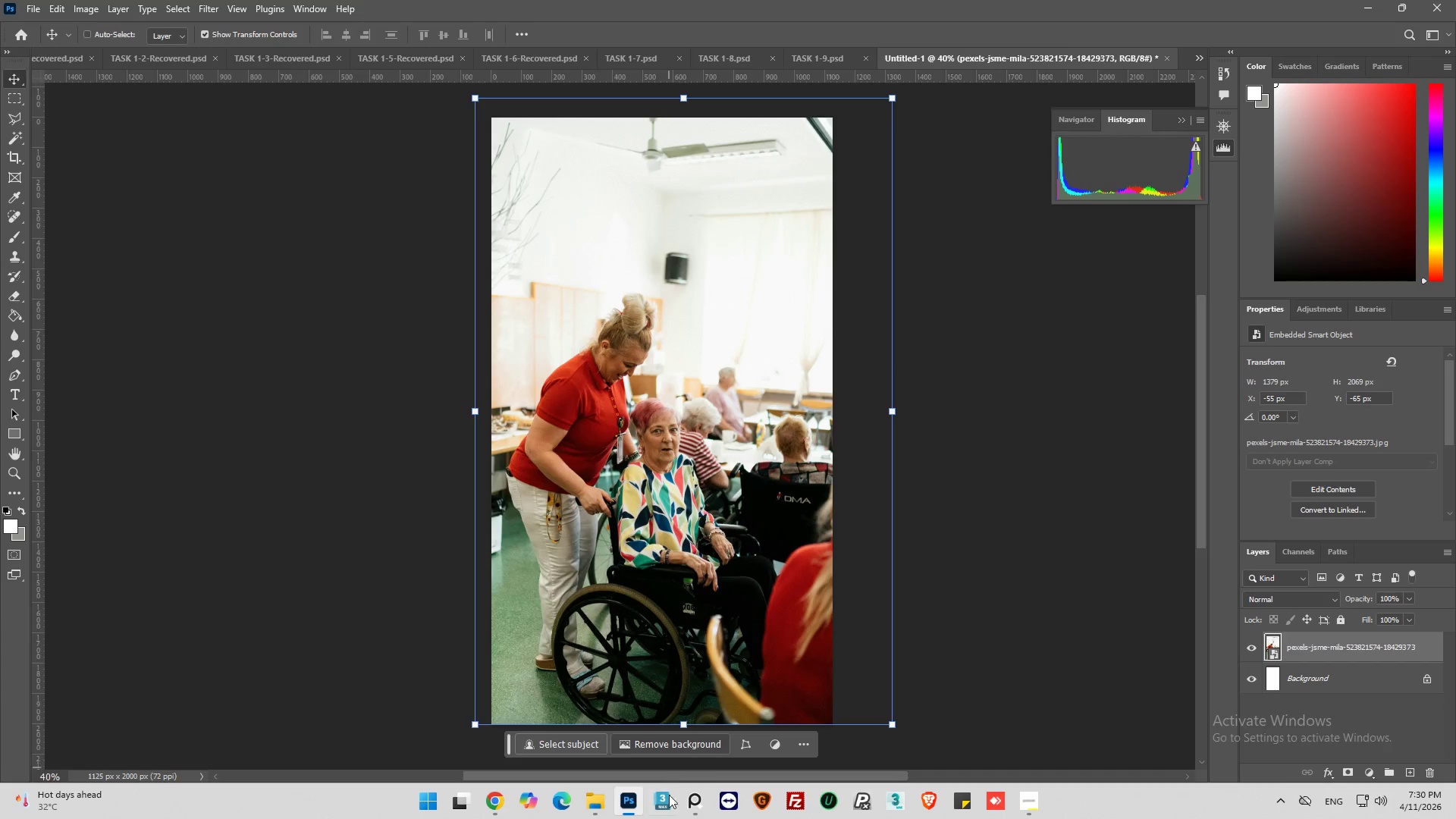 
left_click([695, 808])
 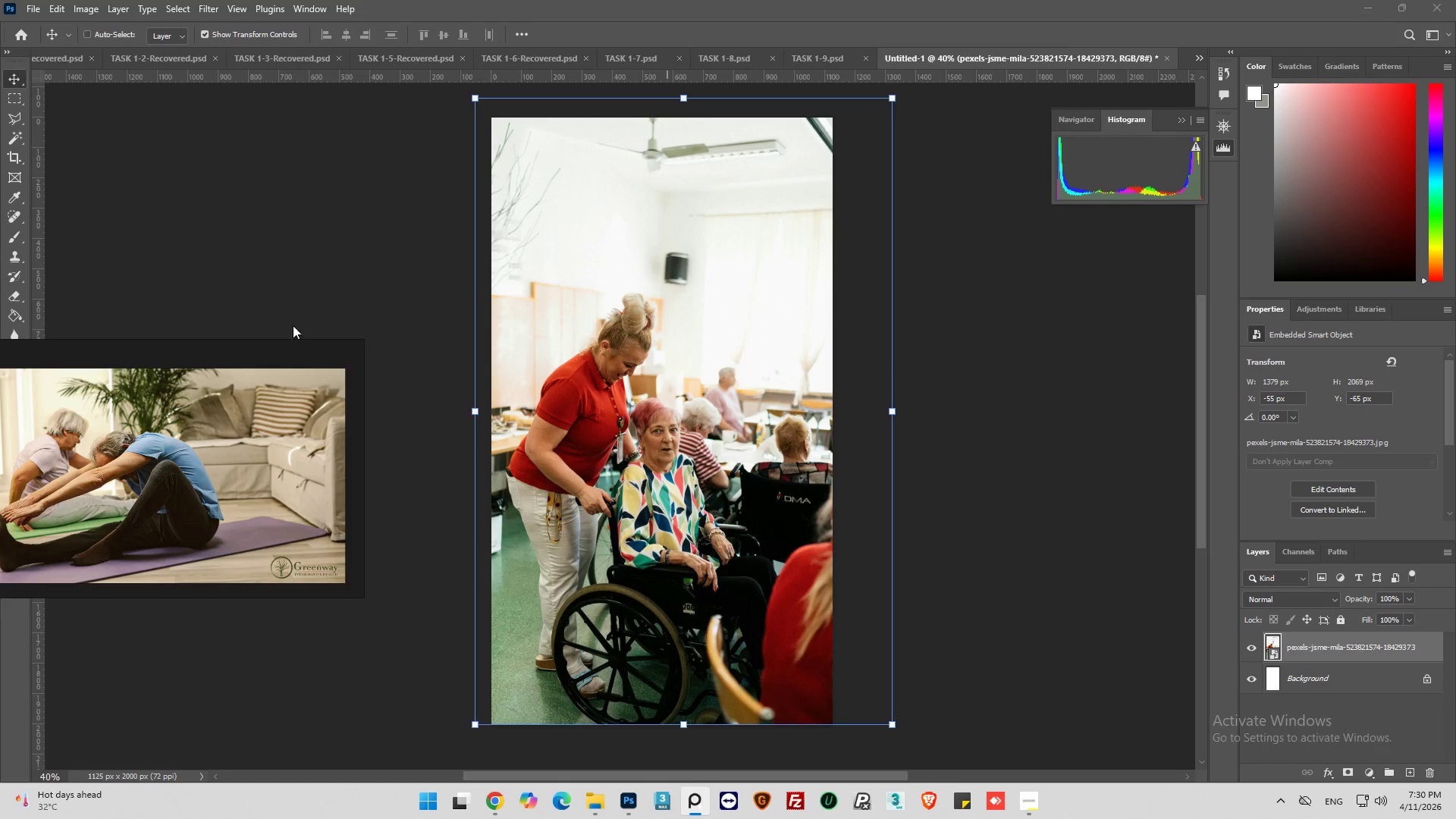 
left_click_drag(start_coordinate=[250, 345], to_coordinate=[325, 316])
 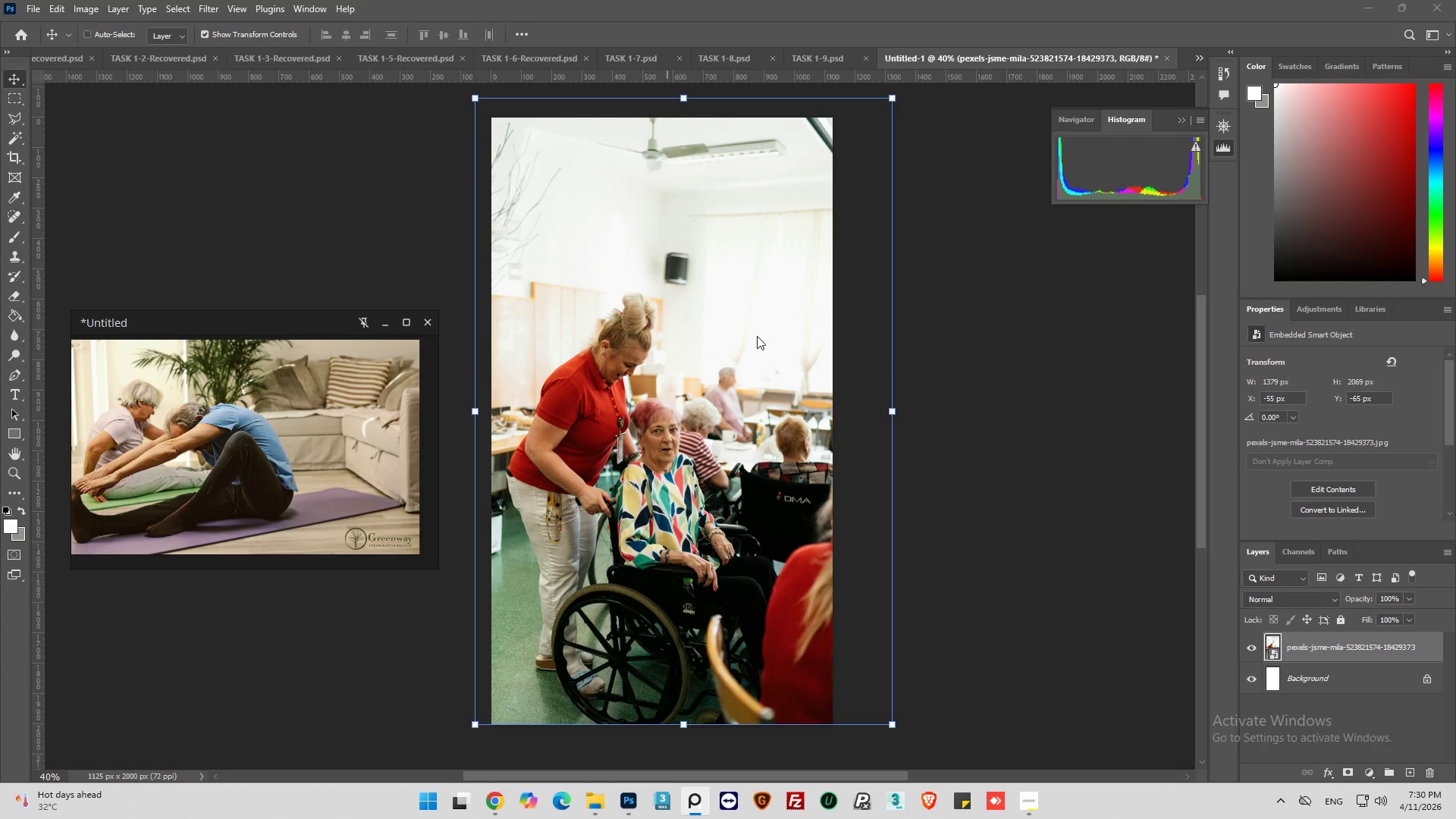 
hold_key(key=AltLeft, duration=0.77)
scroll: coordinate [774, 372], scroll_direction: down, amount: 1.0
 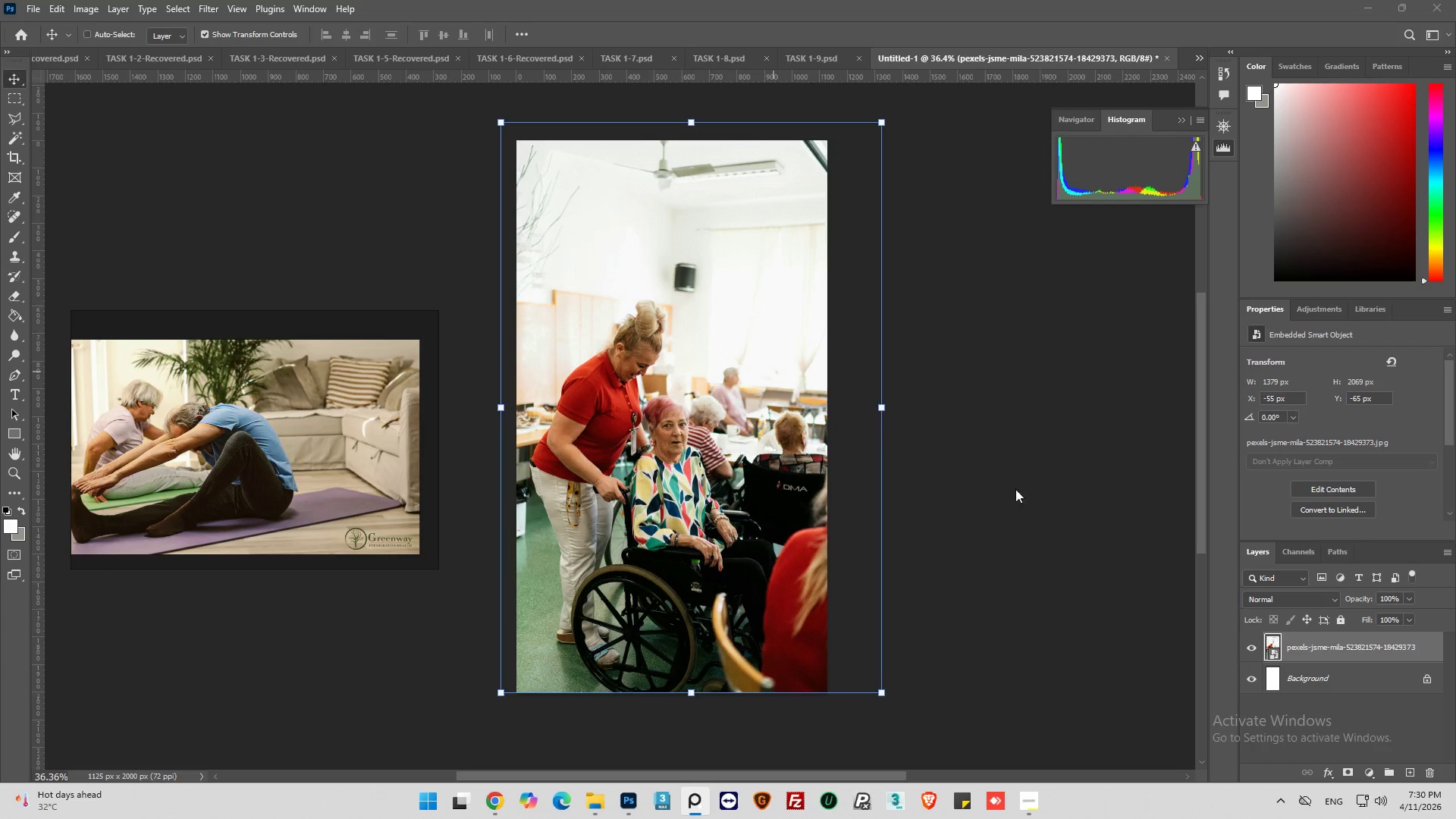 
key(Alt+AltLeft)
 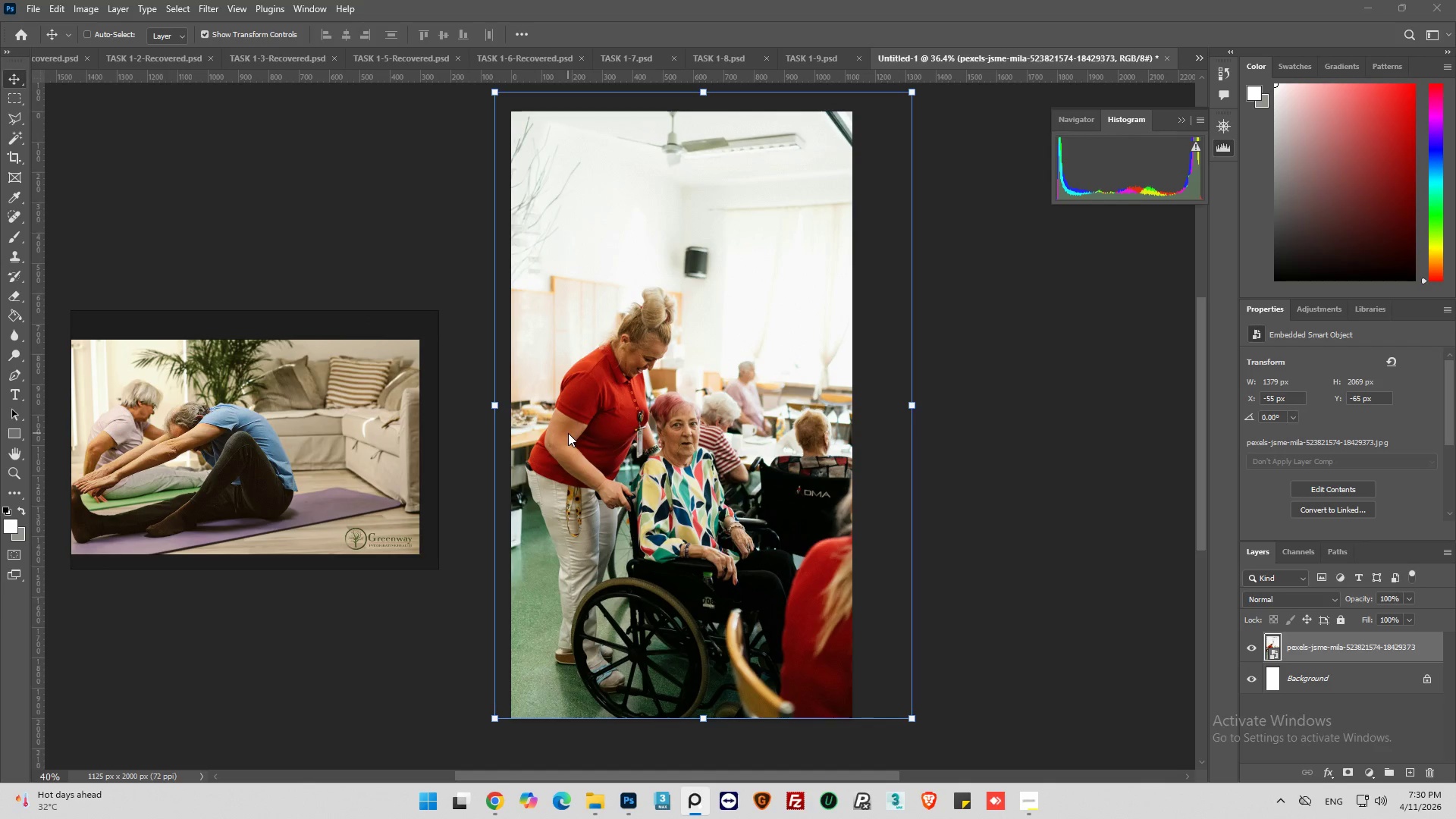 
scroll: coordinate [681, 432], scroll_direction: up, amount: 2.0
 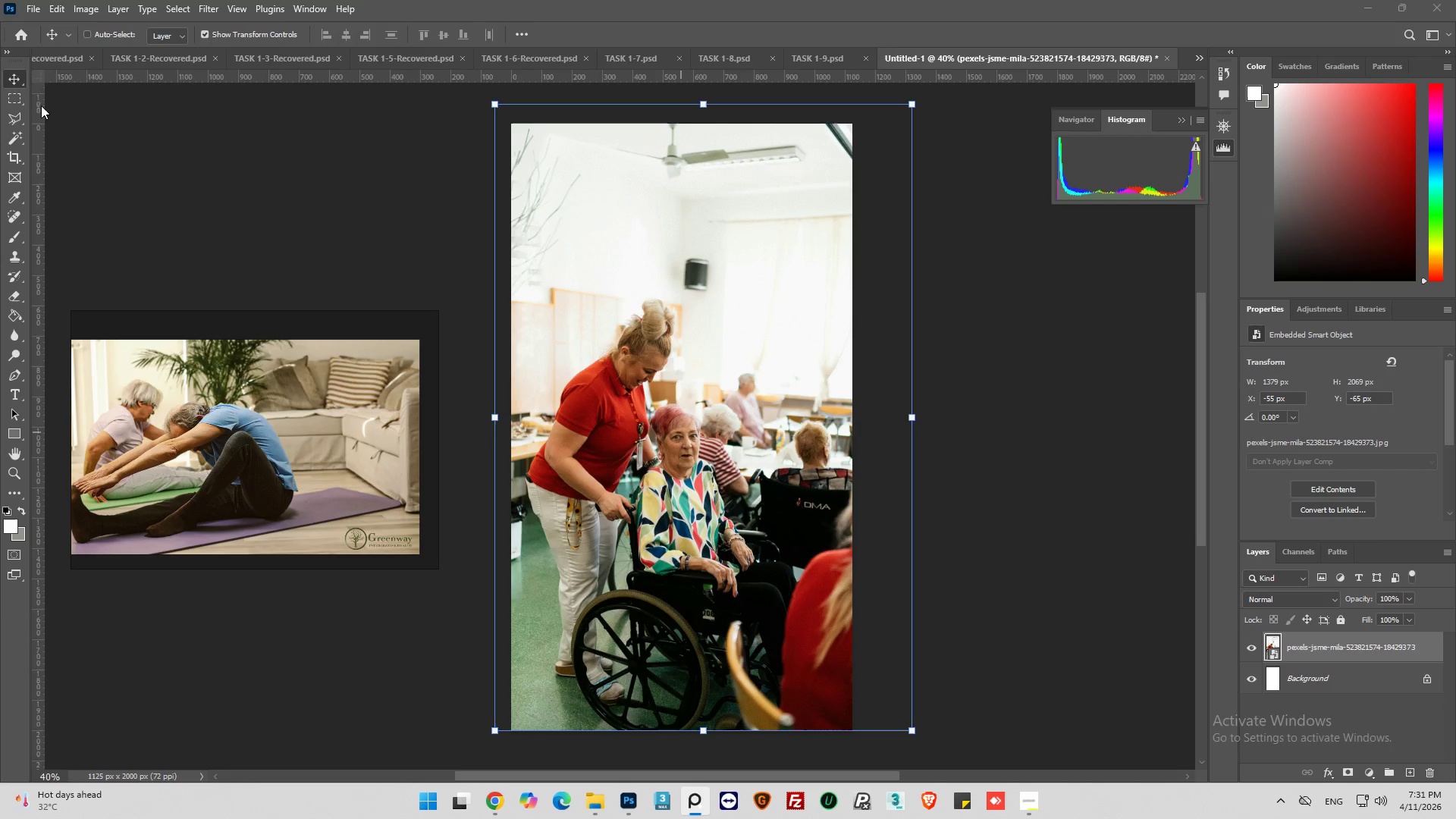 
left_click([5, 99])
 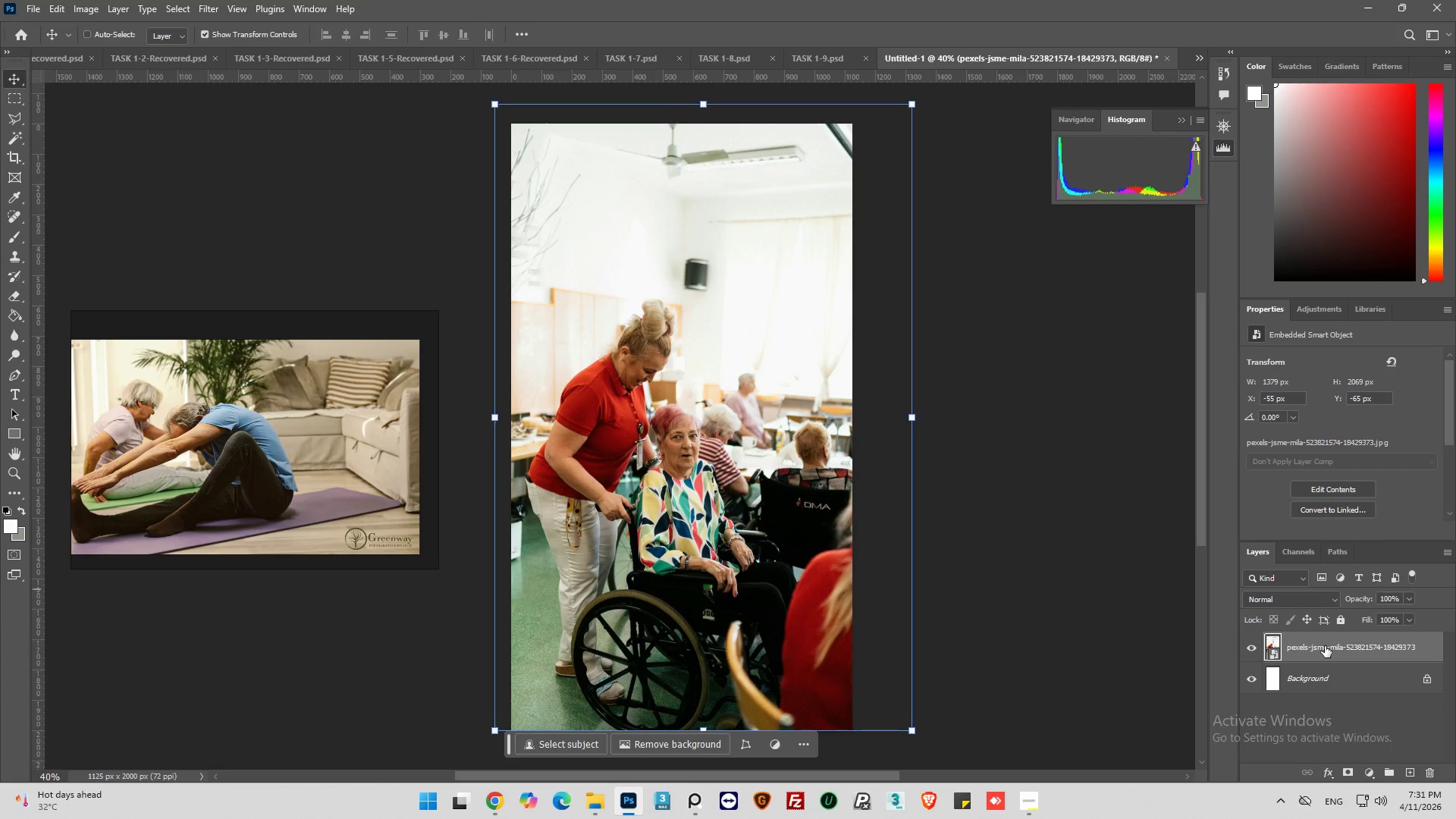 
left_click([1325, 646])
 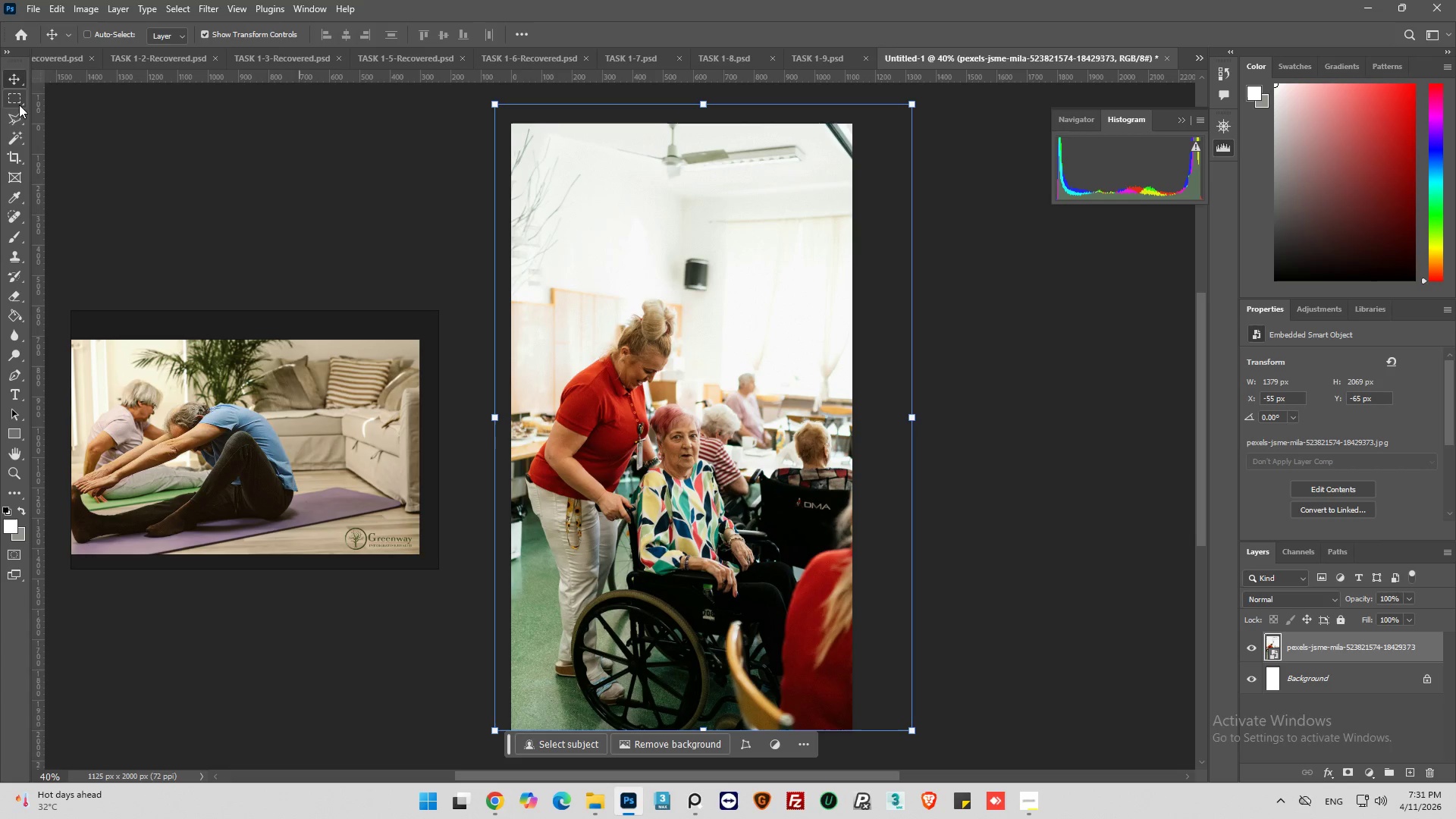 
left_click([16, 99])
 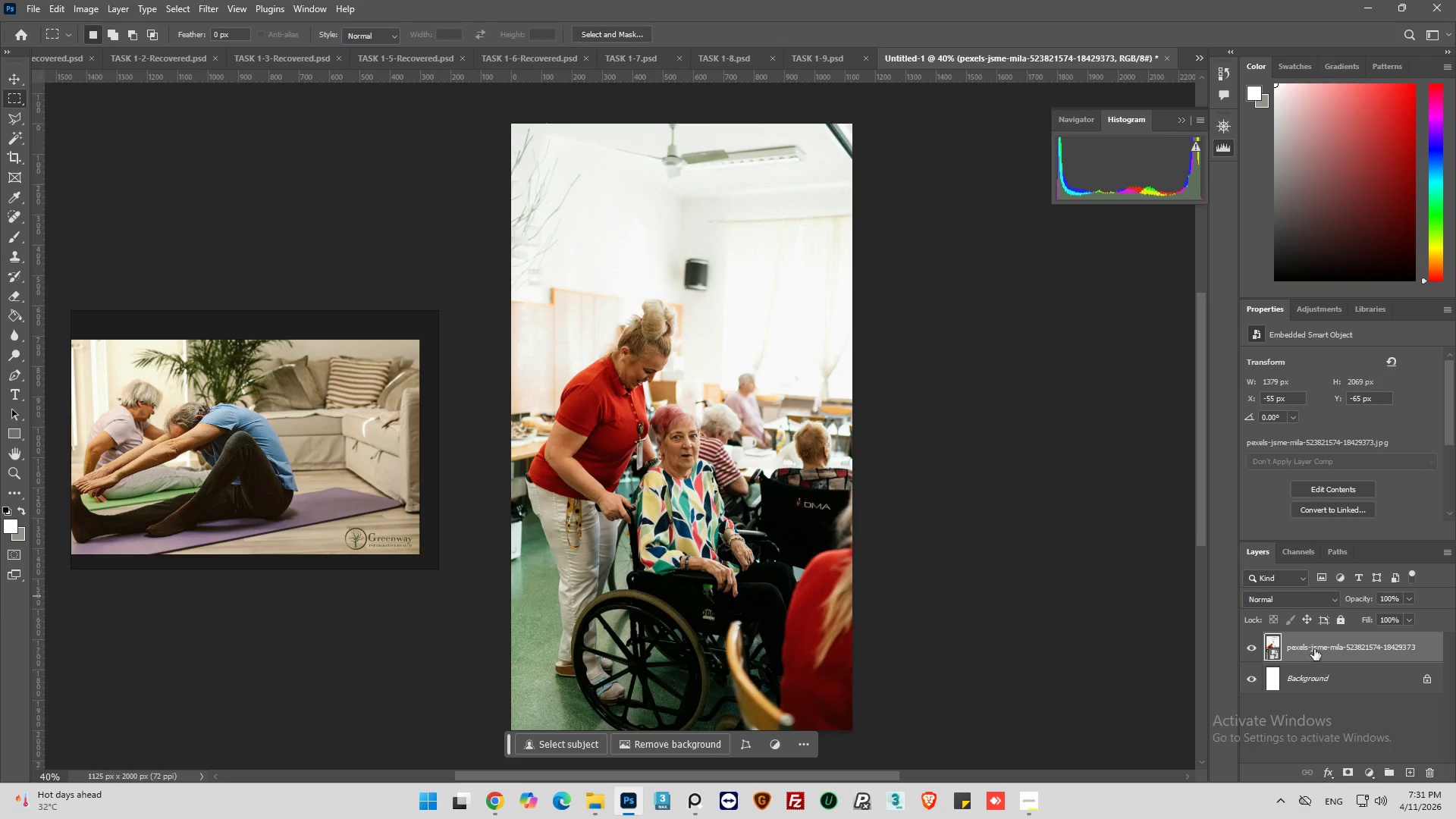 
key(Control+J)
 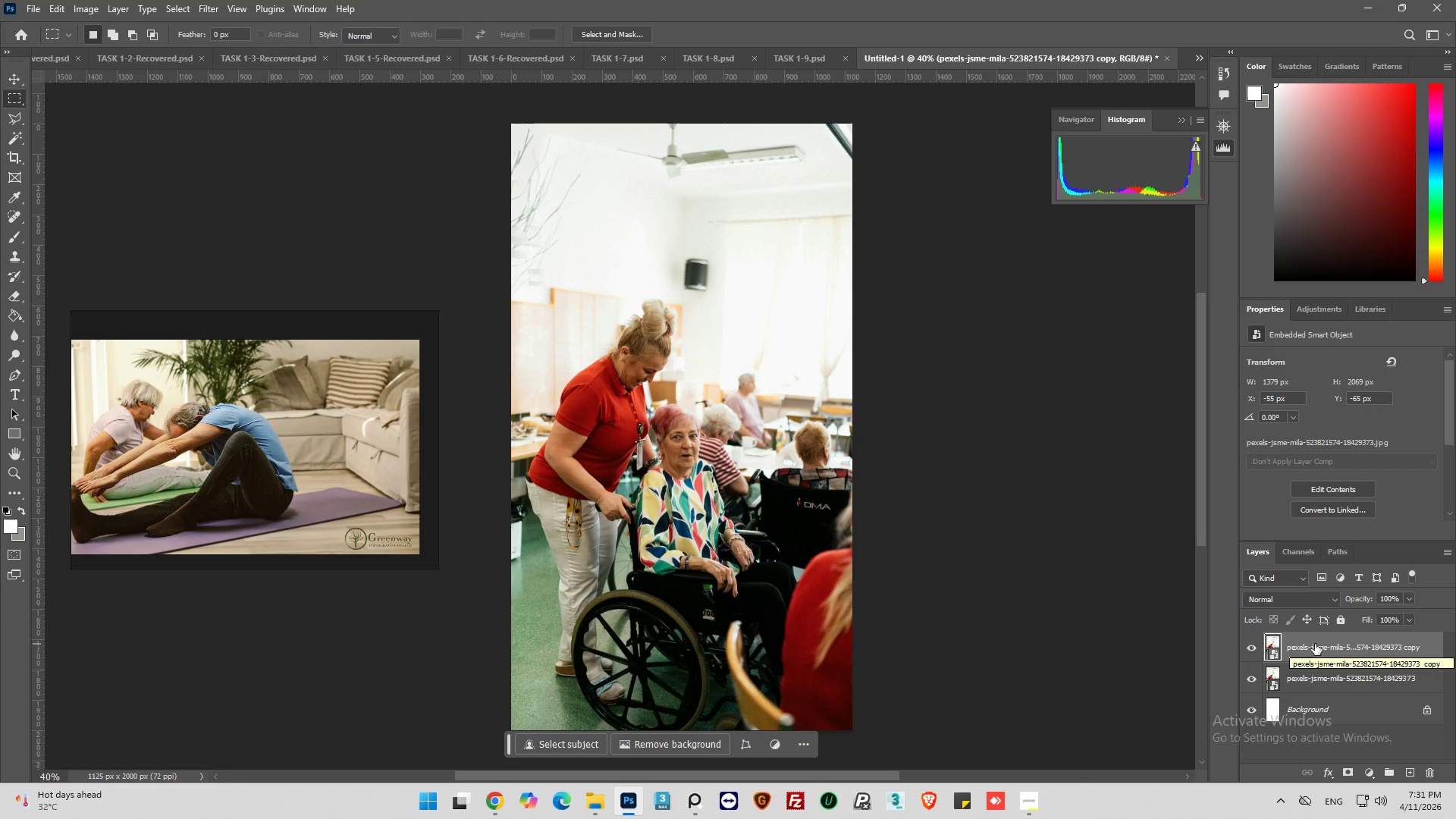 
right_click([1315, 644])
 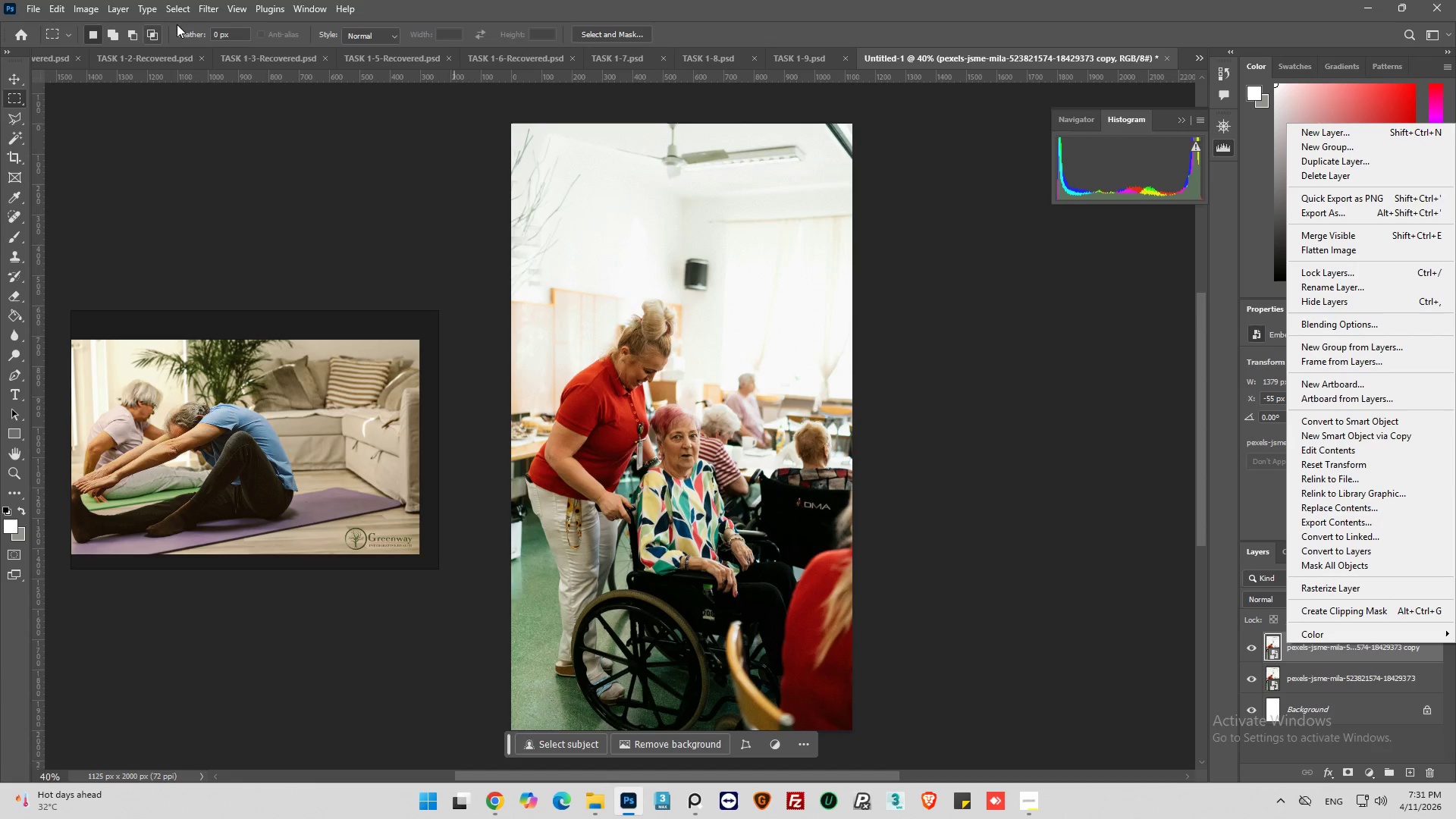 
left_click([207, 5])
 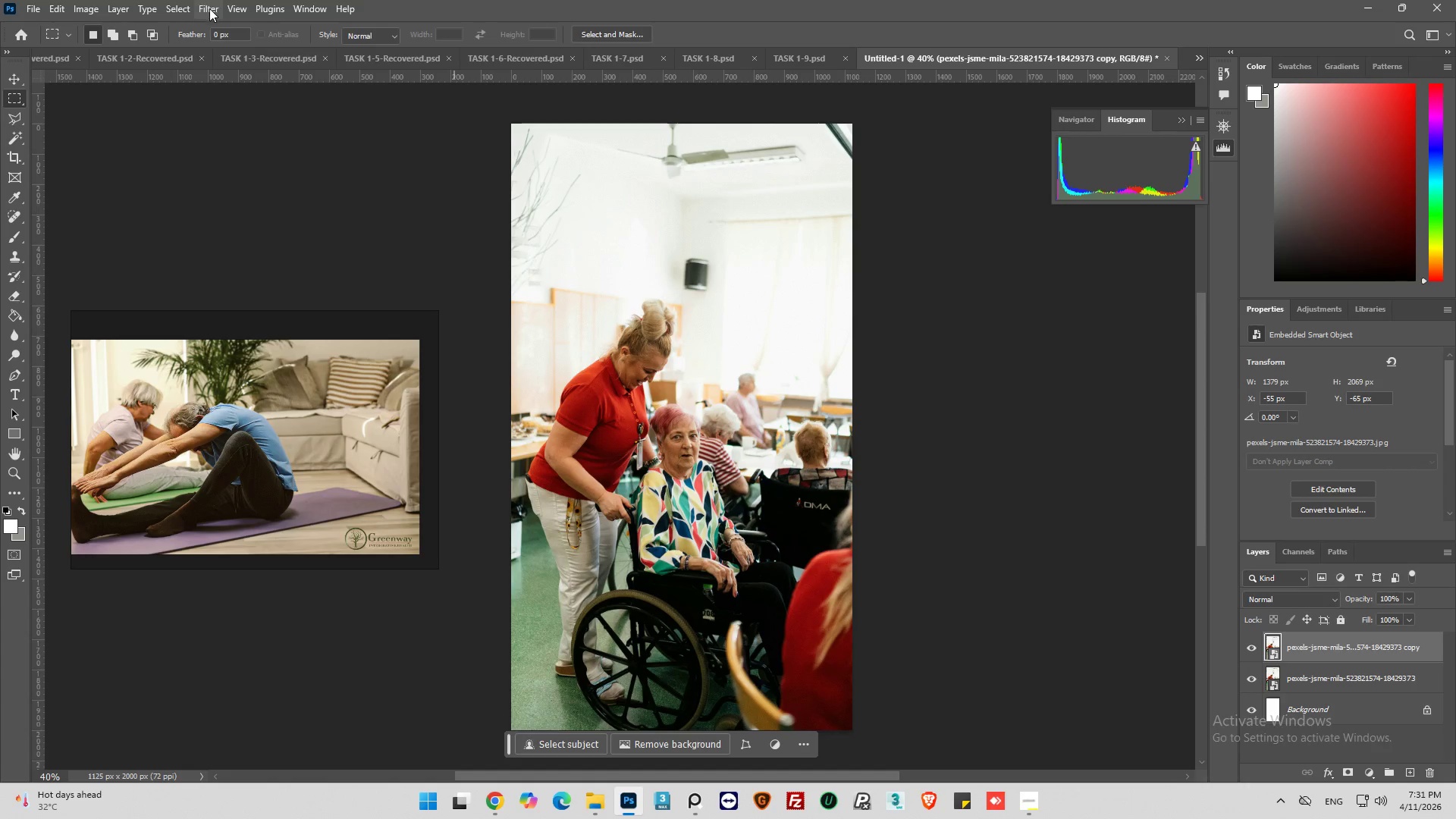 
left_click([209, 8])
 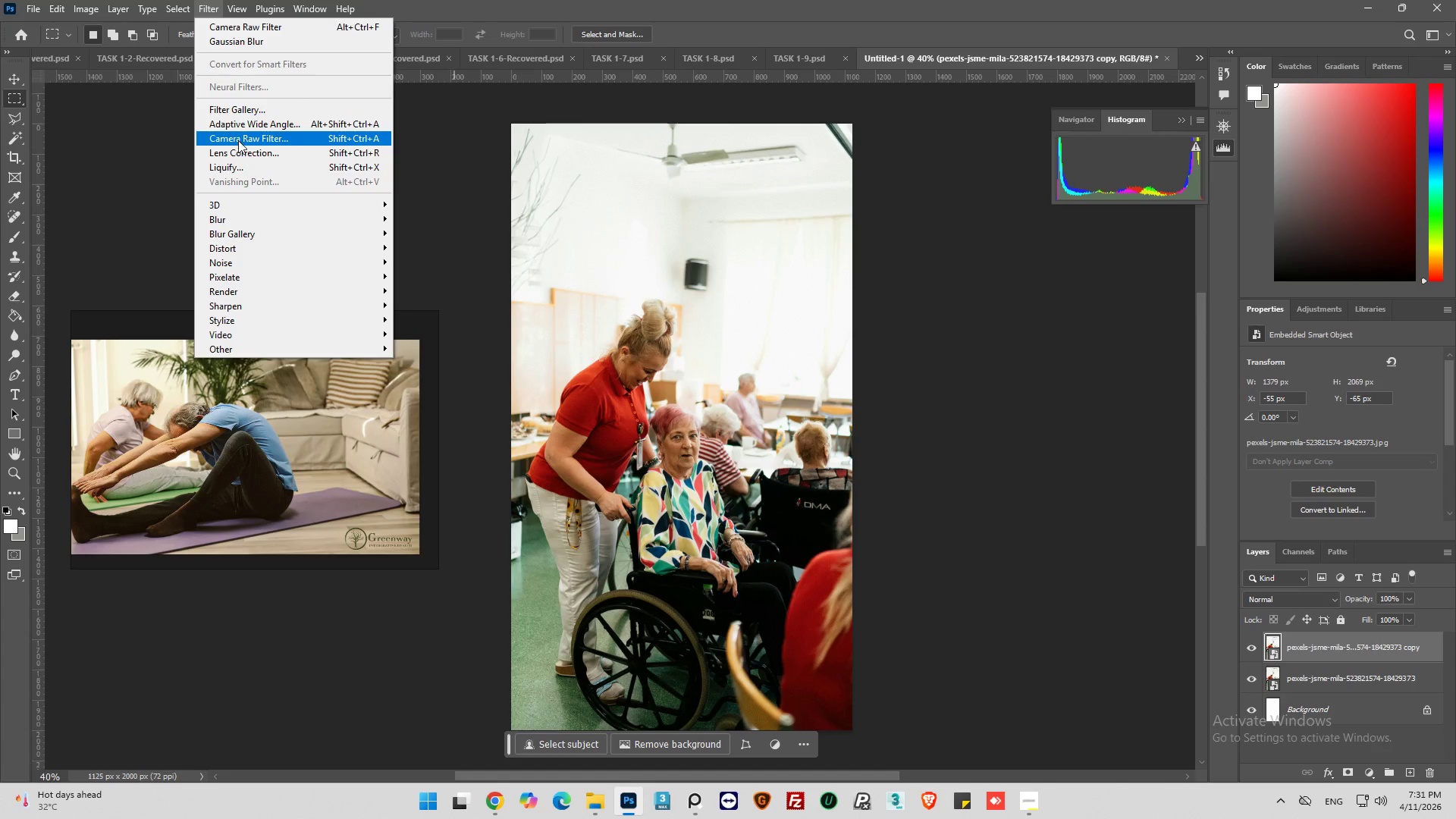 
left_click([241, 138])
 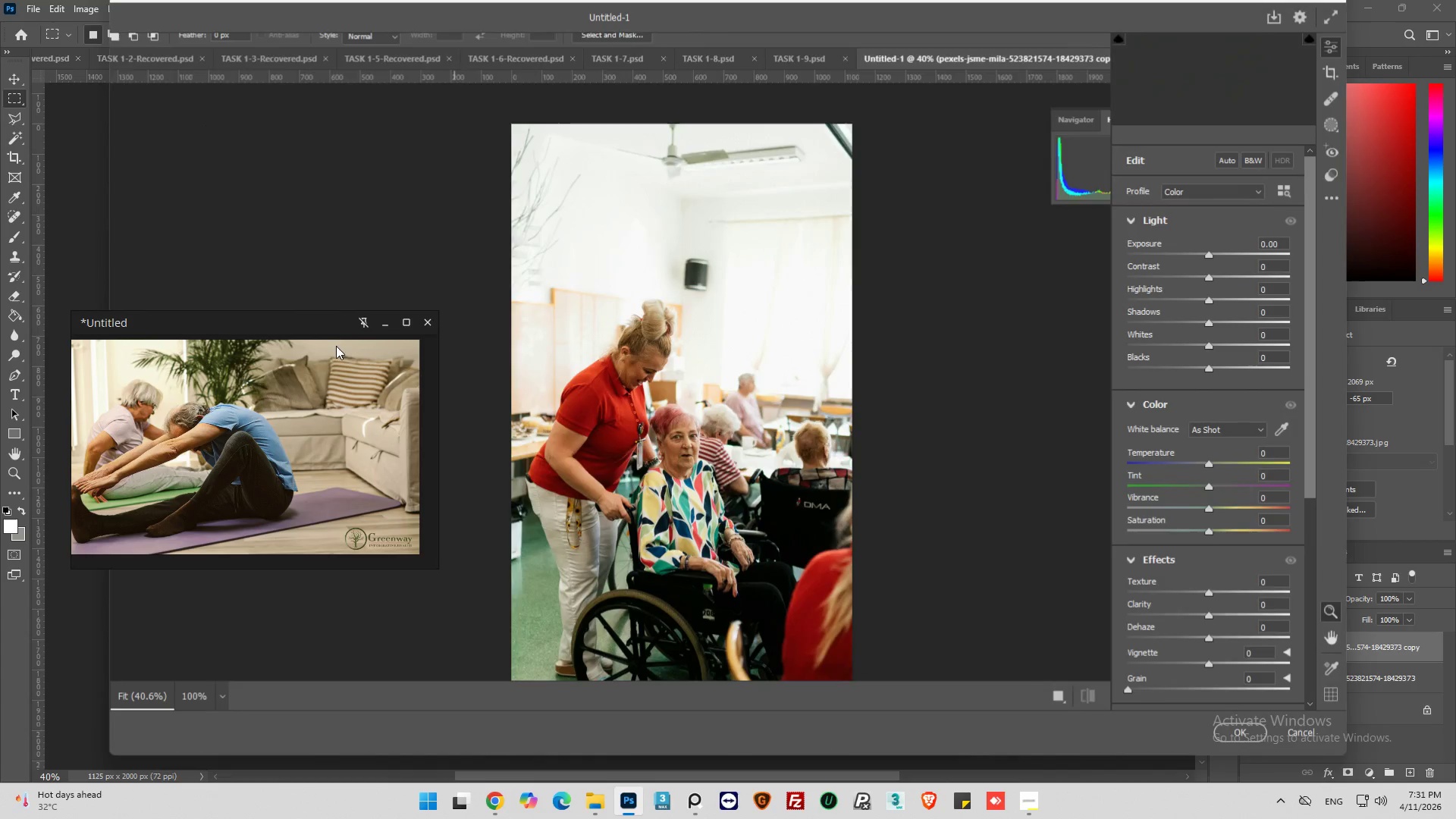 
hold_key(key=AltLeft, duration=1.25)
scroll: coordinate [644, 463], scroll_direction: up, amount: 14.0
 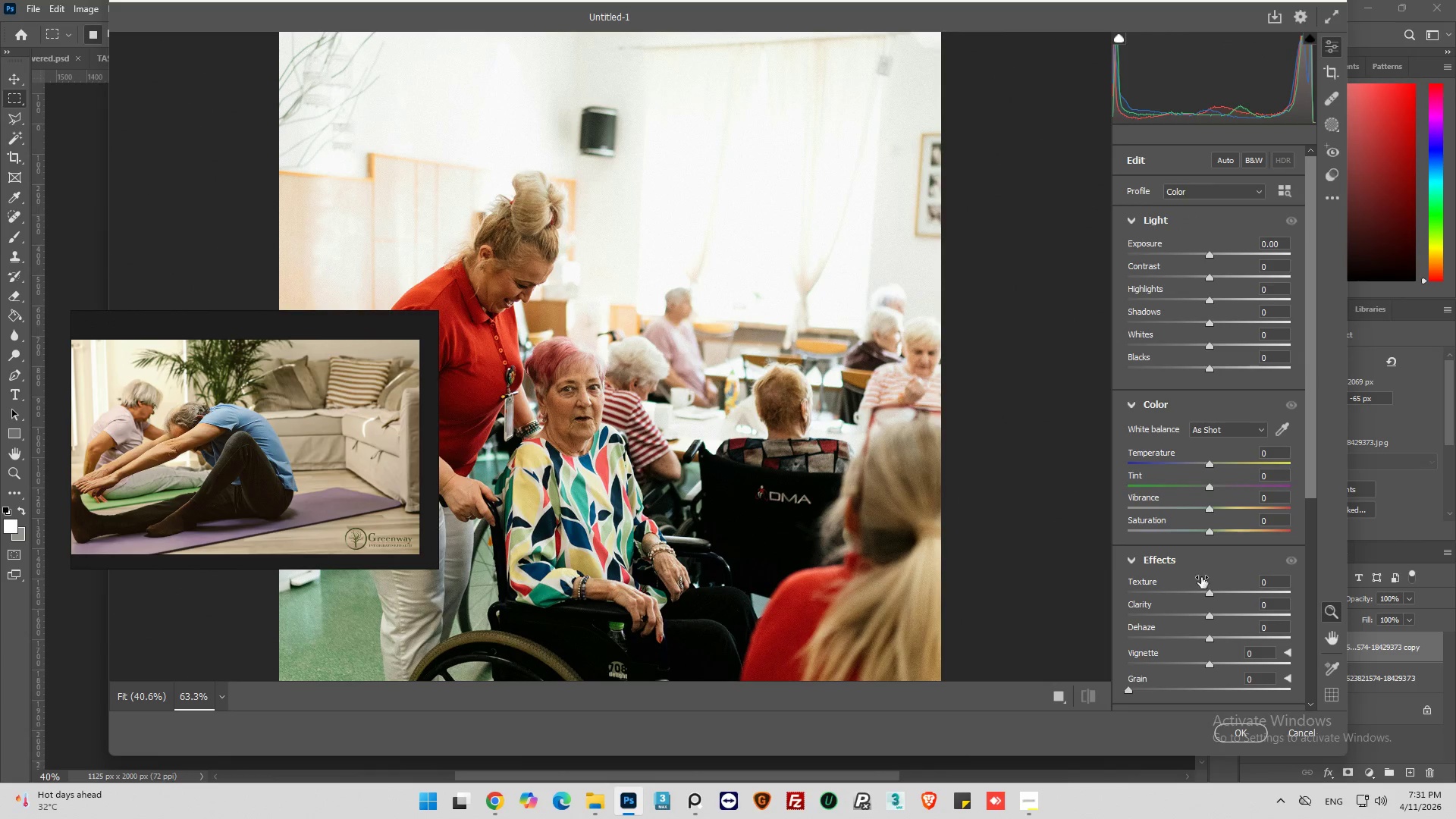 
left_click_drag(start_coordinate=[1209, 594], to_coordinate=[1216, 600])
 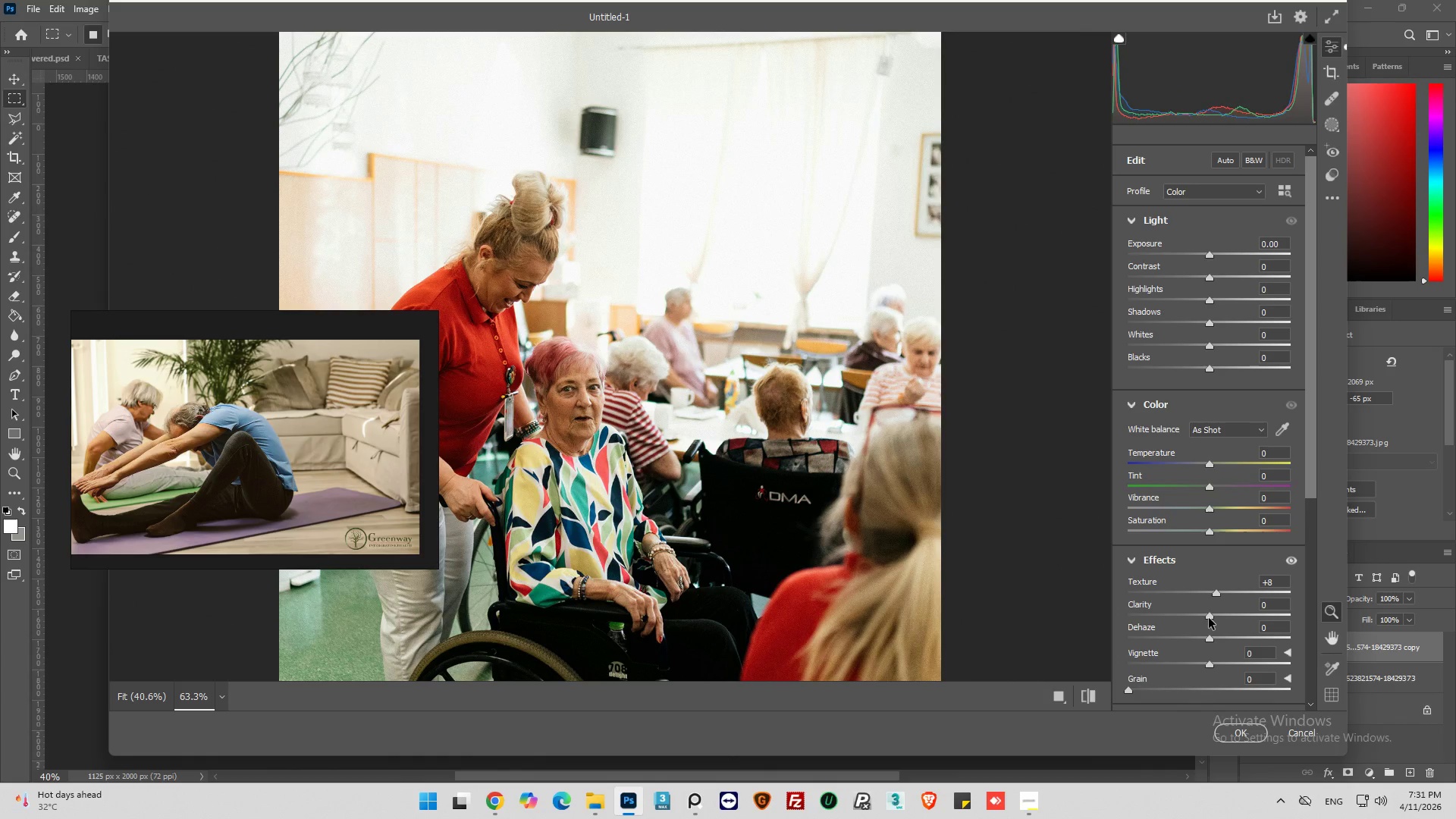 
left_click_drag(start_coordinate=[1209, 618], to_coordinate=[1216, 616])
 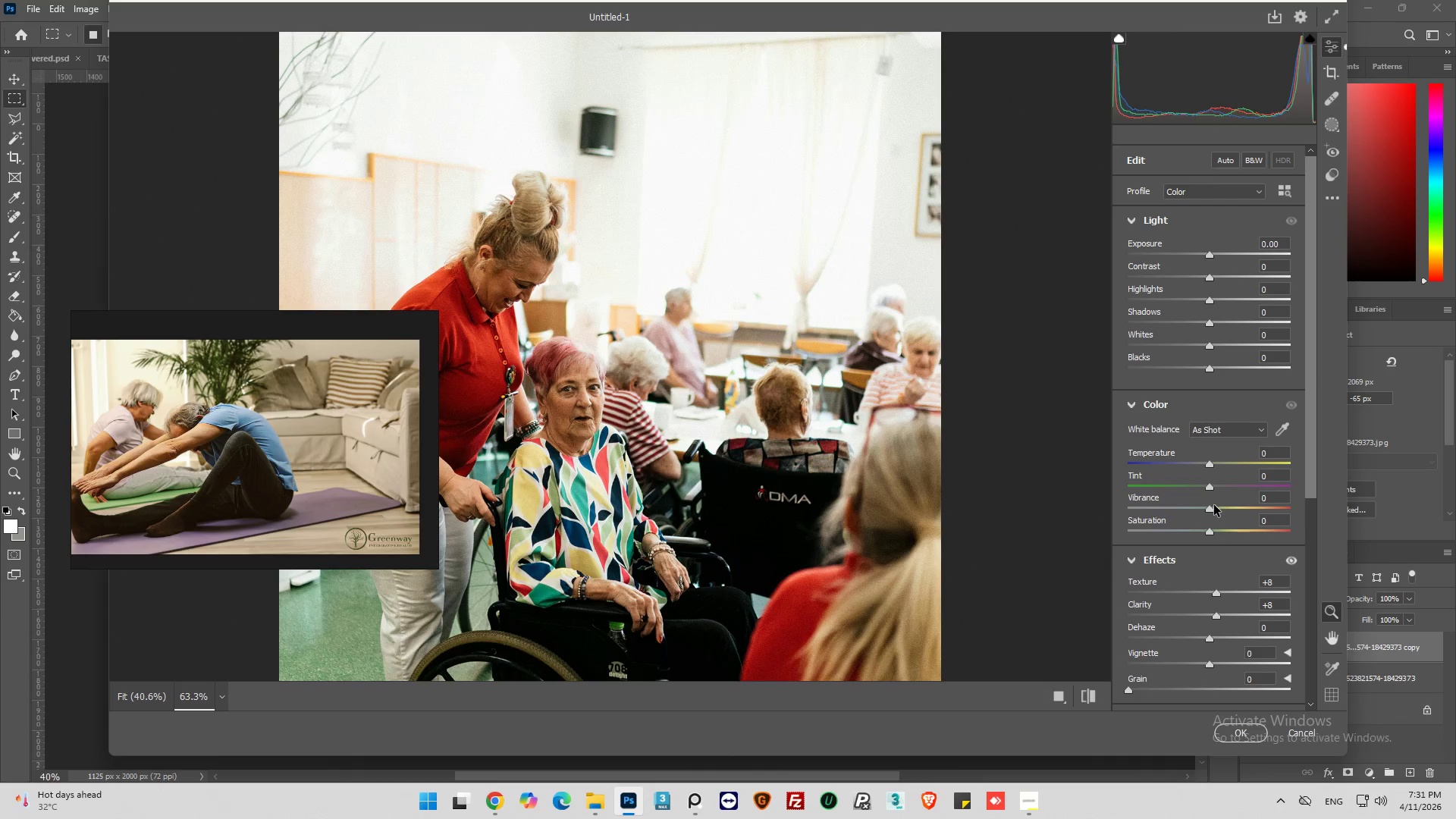 
left_click_drag(start_coordinate=[1212, 509], to_coordinate=[1212, 513])
 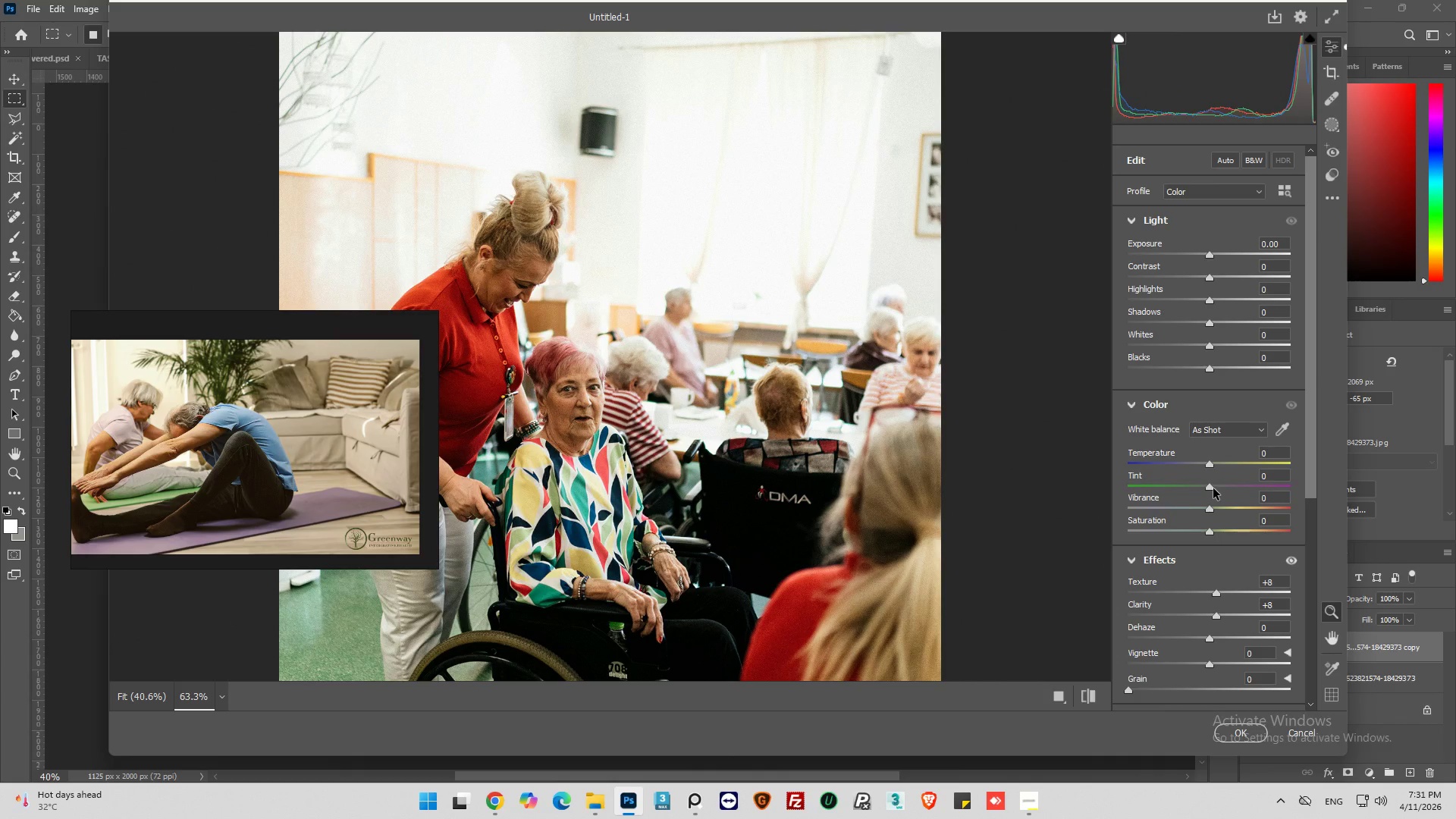 
left_click_drag(start_coordinate=[1213, 488], to_coordinate=[1219, 486])
 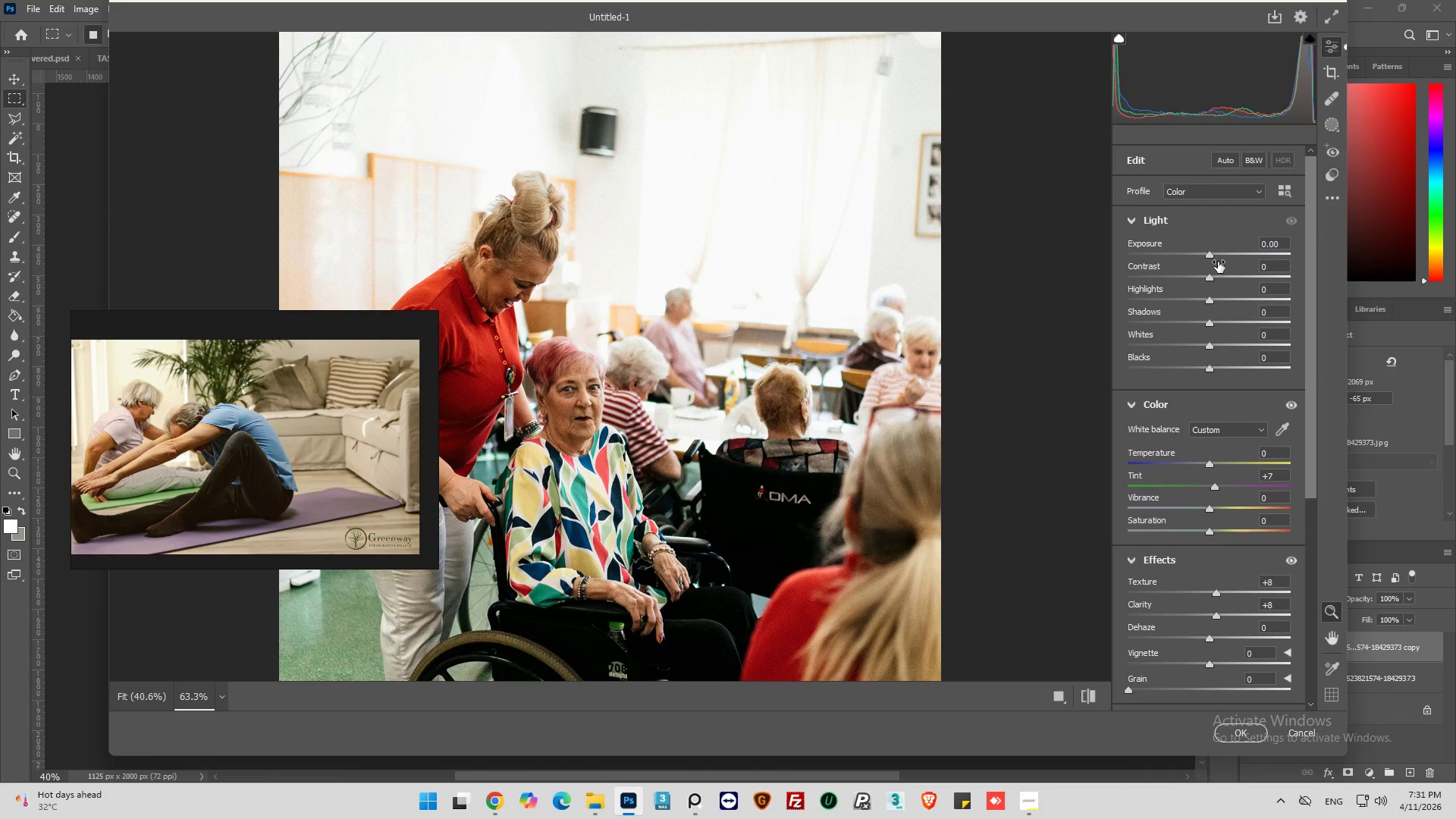 
left_click_drag(start_coordinate=[1210, 253], to_coordinate=[1203, 256])
 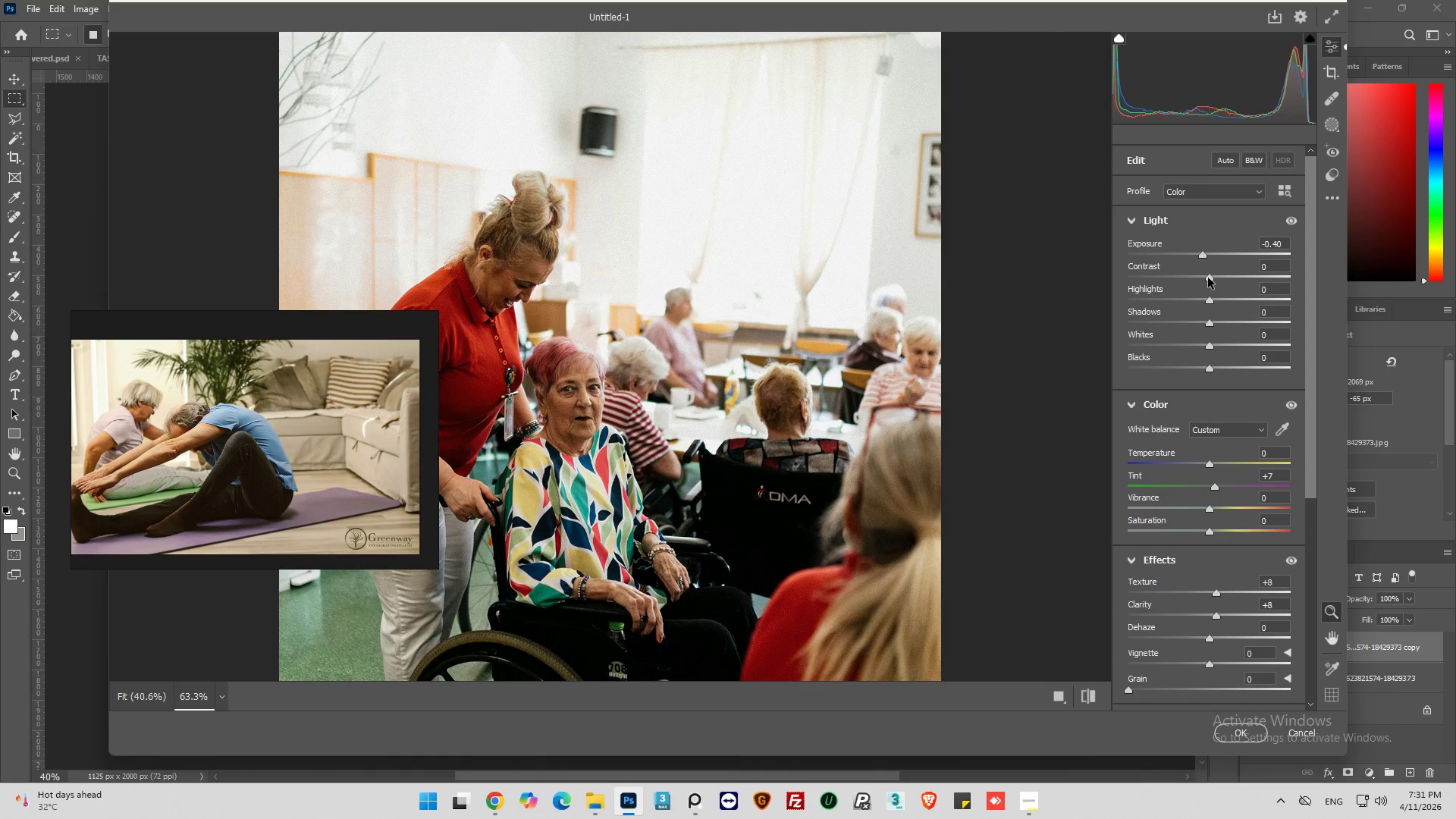 
left_click_drag(start_coordinate=[1208, 275], to_coordinate=[1216, 278])
 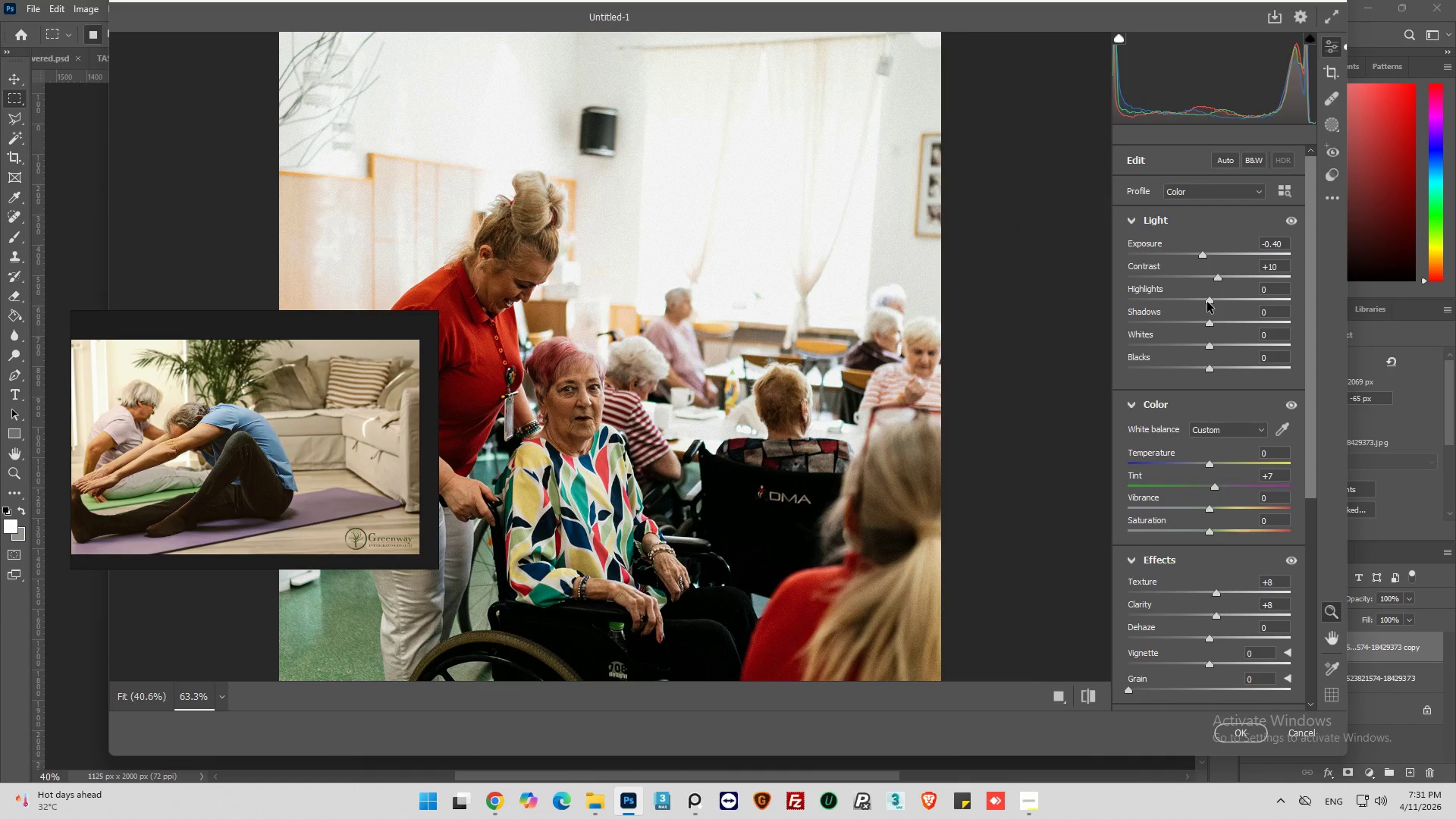 
left_click_drag(start_coordinate=[1207, 302], to_coordinate=[1168, 307])
 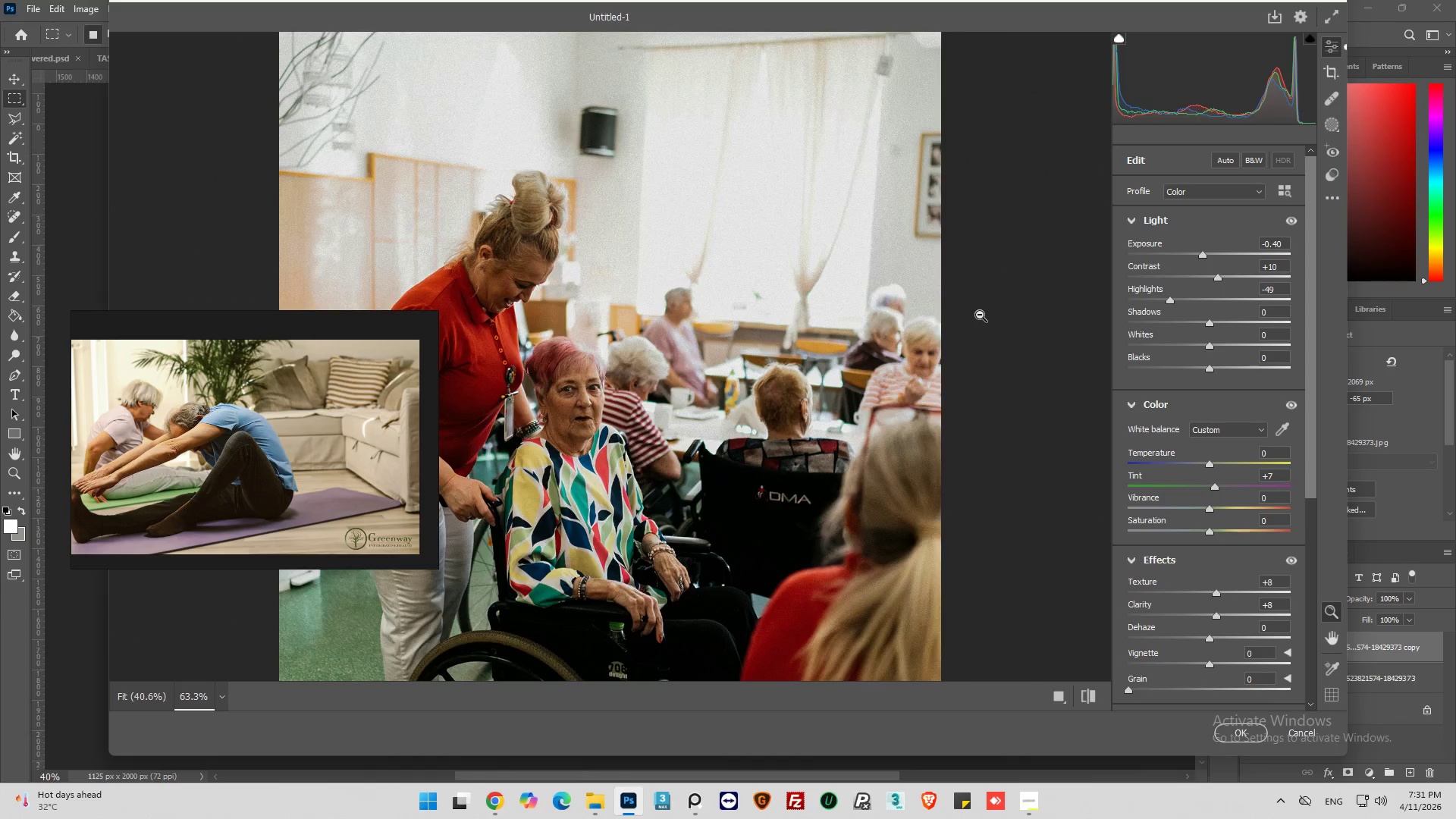 
scroll: coordinate [981, 317], scroll_direction: up, amount: 3.0
 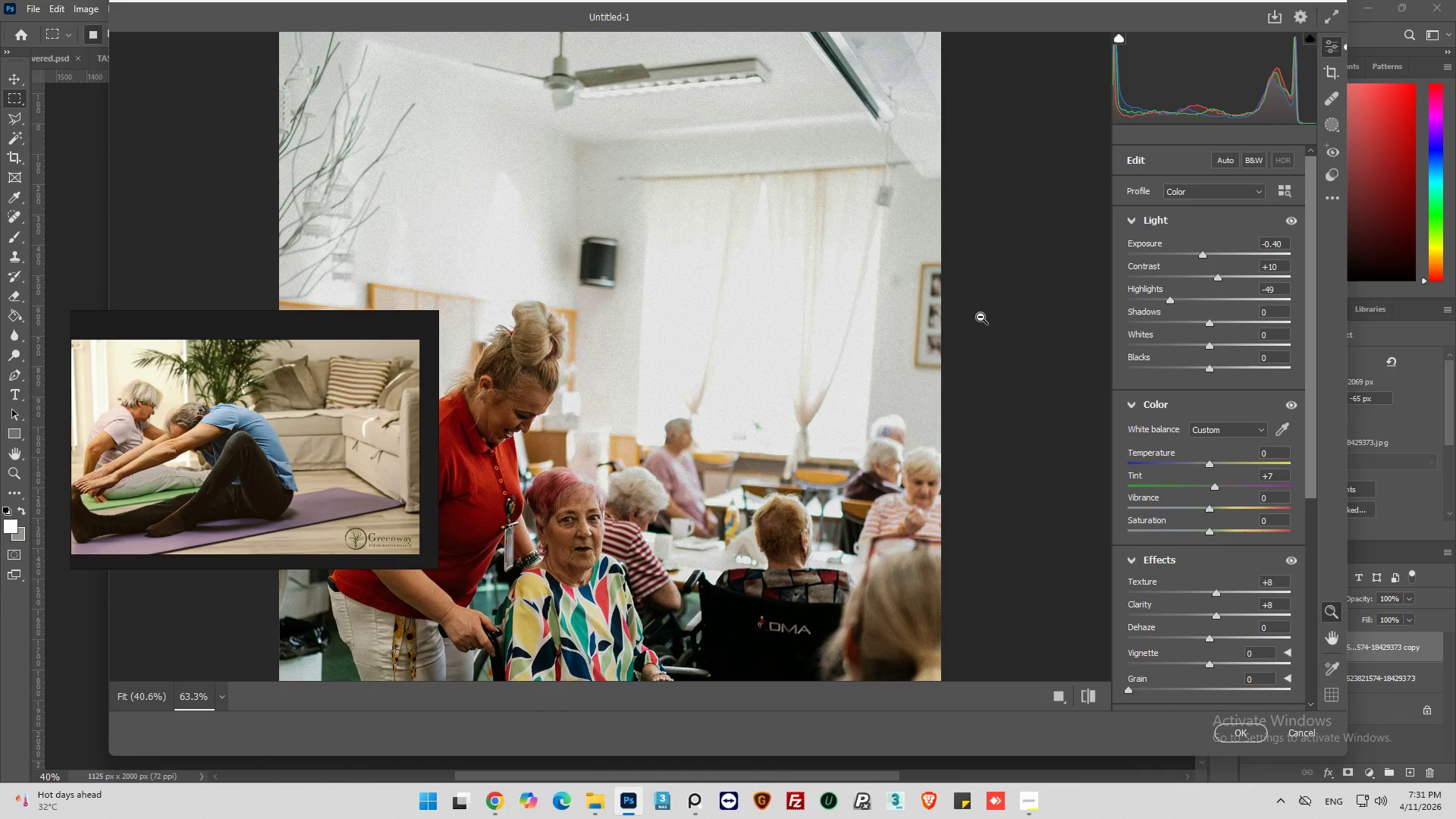 
scroll: coordinate [981, 317], scroll_direction: down, amount: 1.0
 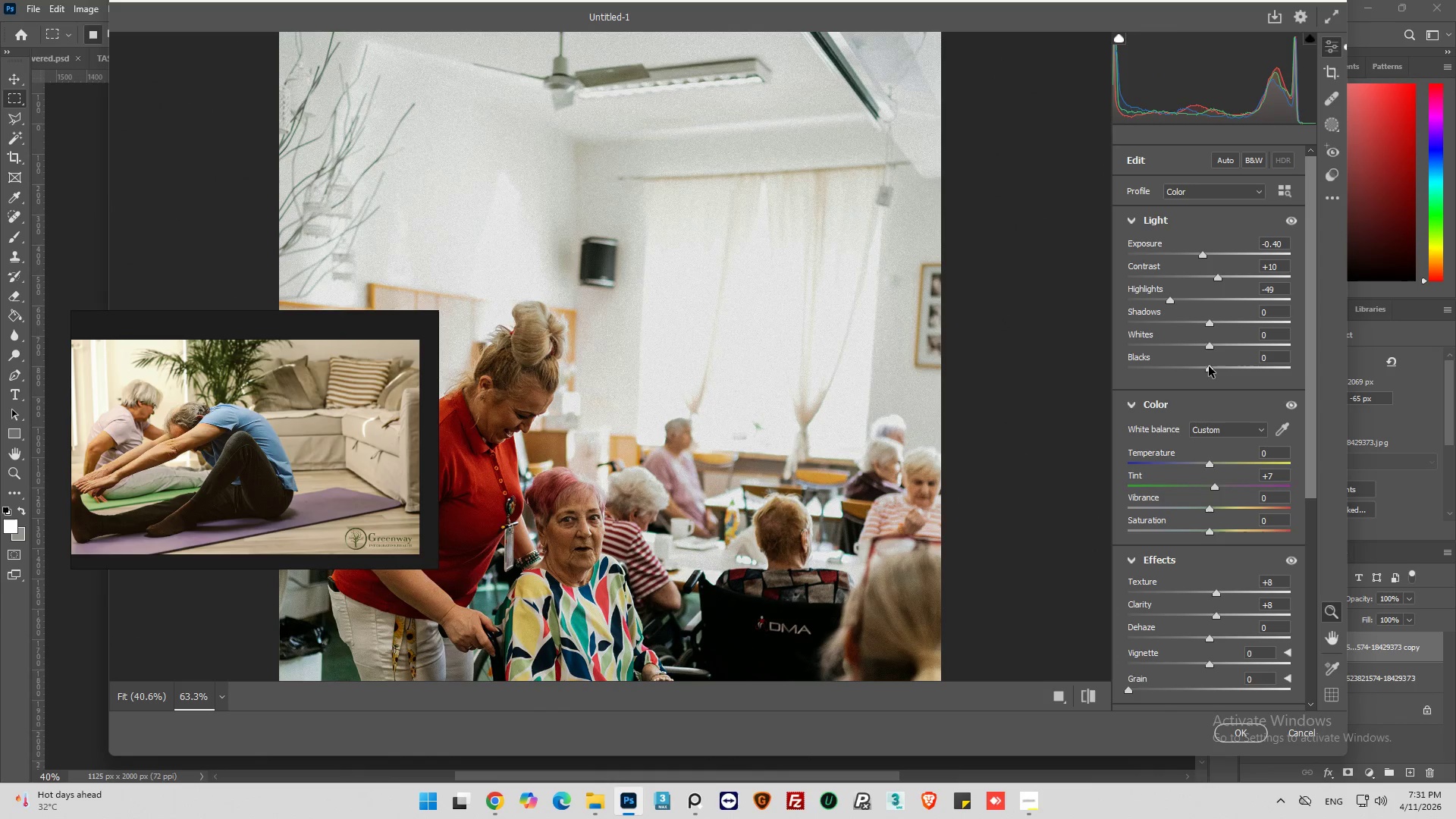 
left_click_drag(start_coordinate=[1211, 367], to_coordinate=[1200, 358])
 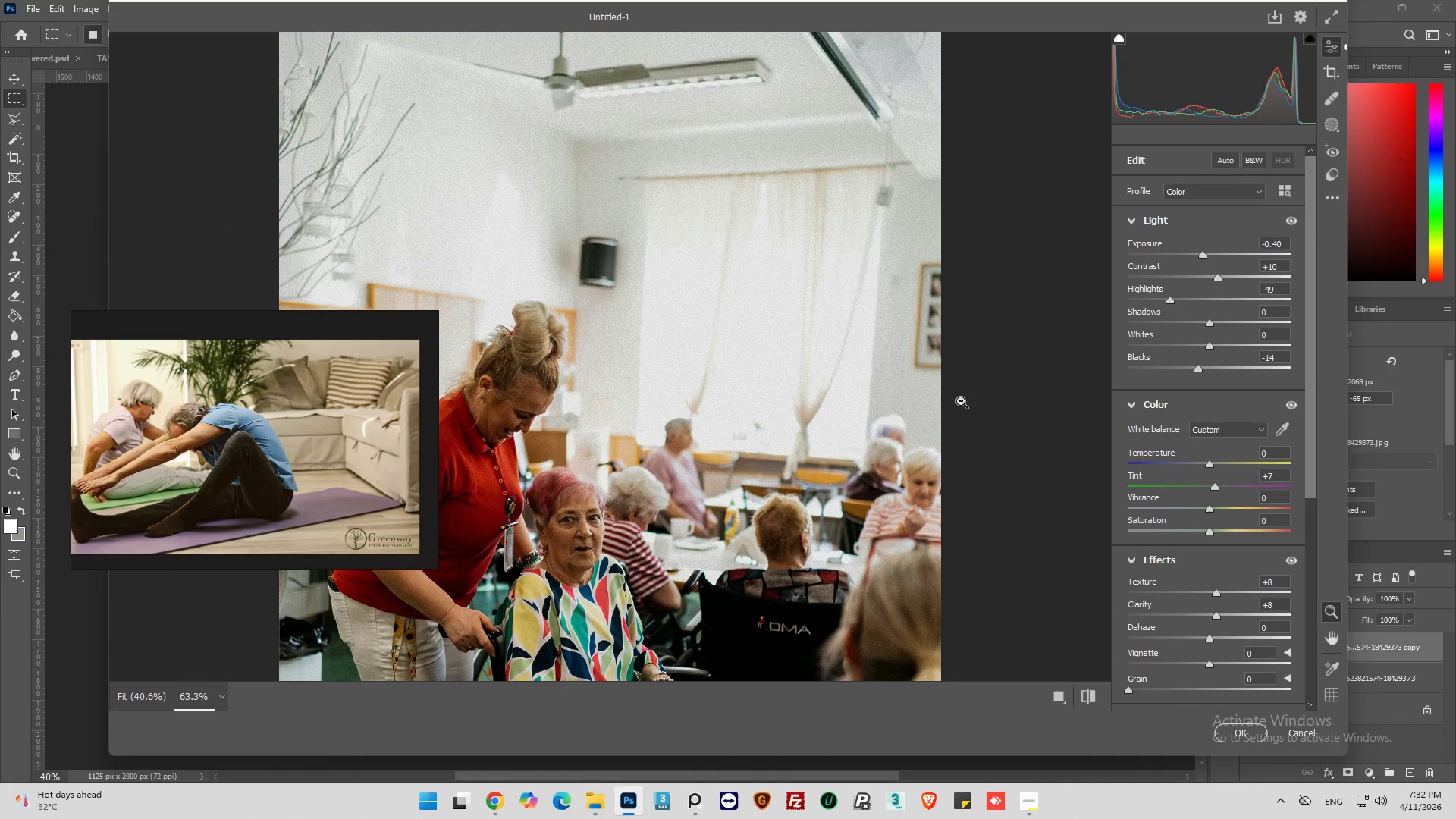 
scroll: coordinate [963, 403], scroll_direction: down, amount: 5.0
 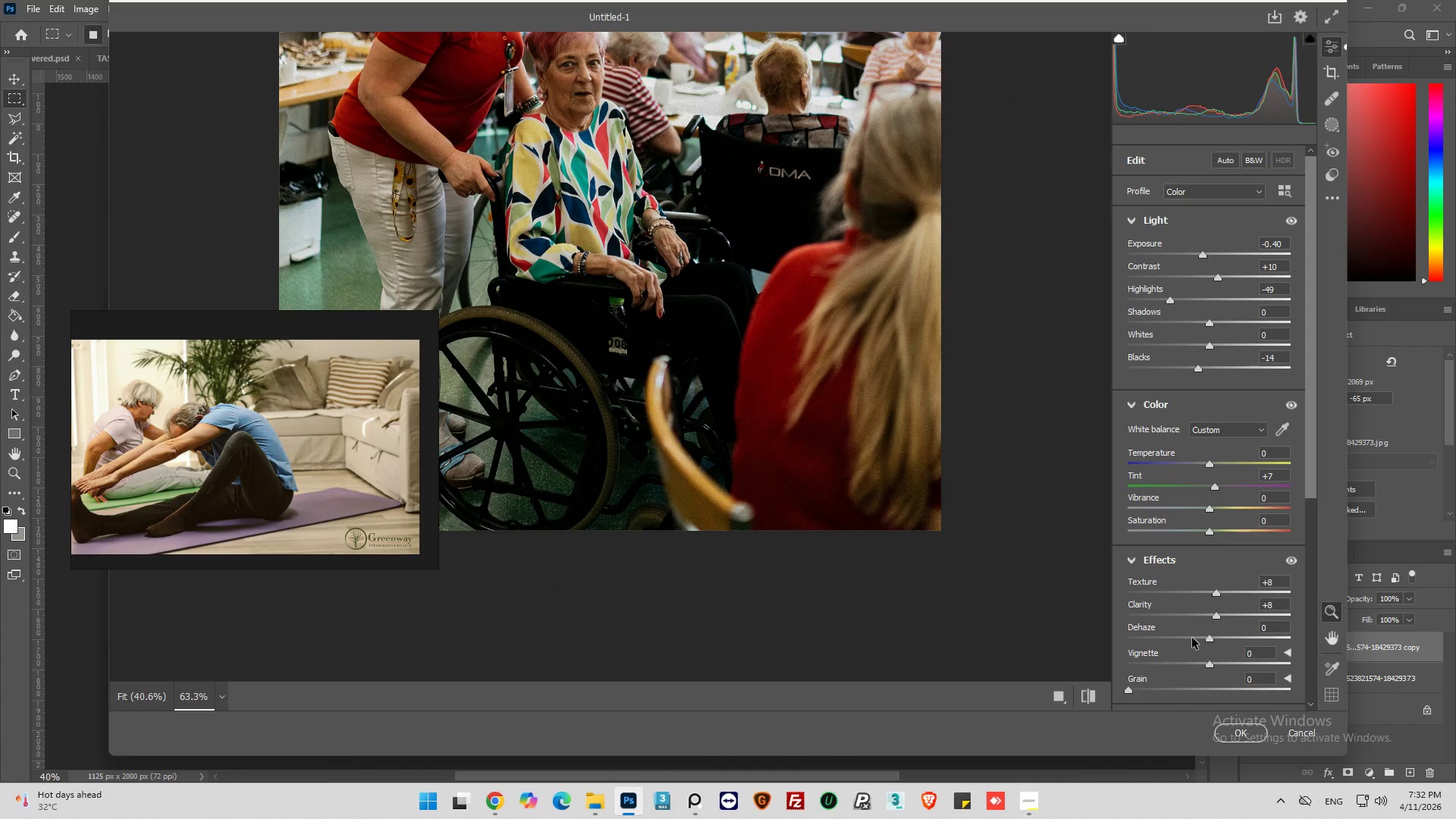 
scroll: coordinate [893, 509], scroll_direction: up, amount: 3.0
 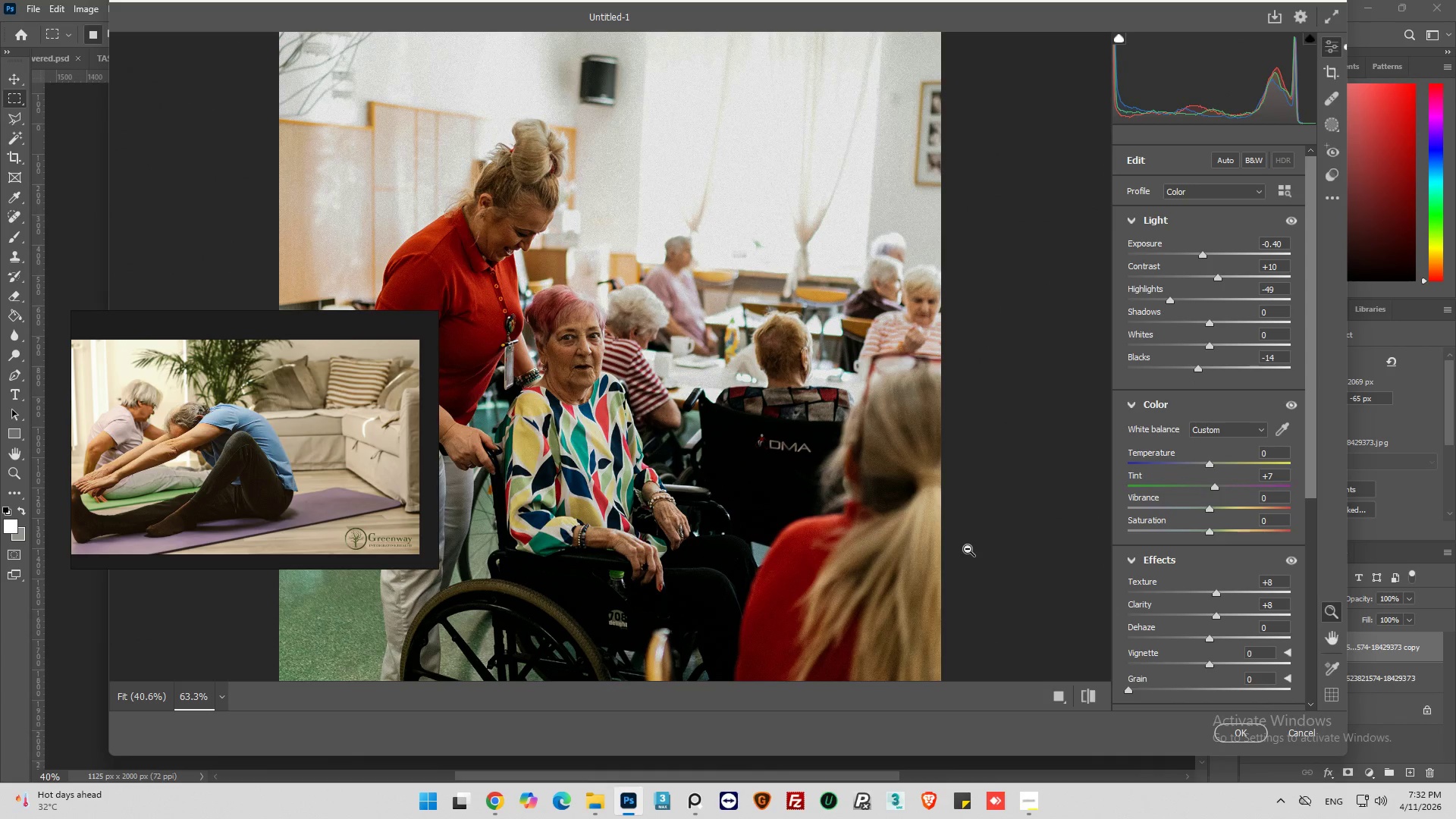 
scroll: coordinate [968, 549], scroll_direction: down, amount: 1.0
 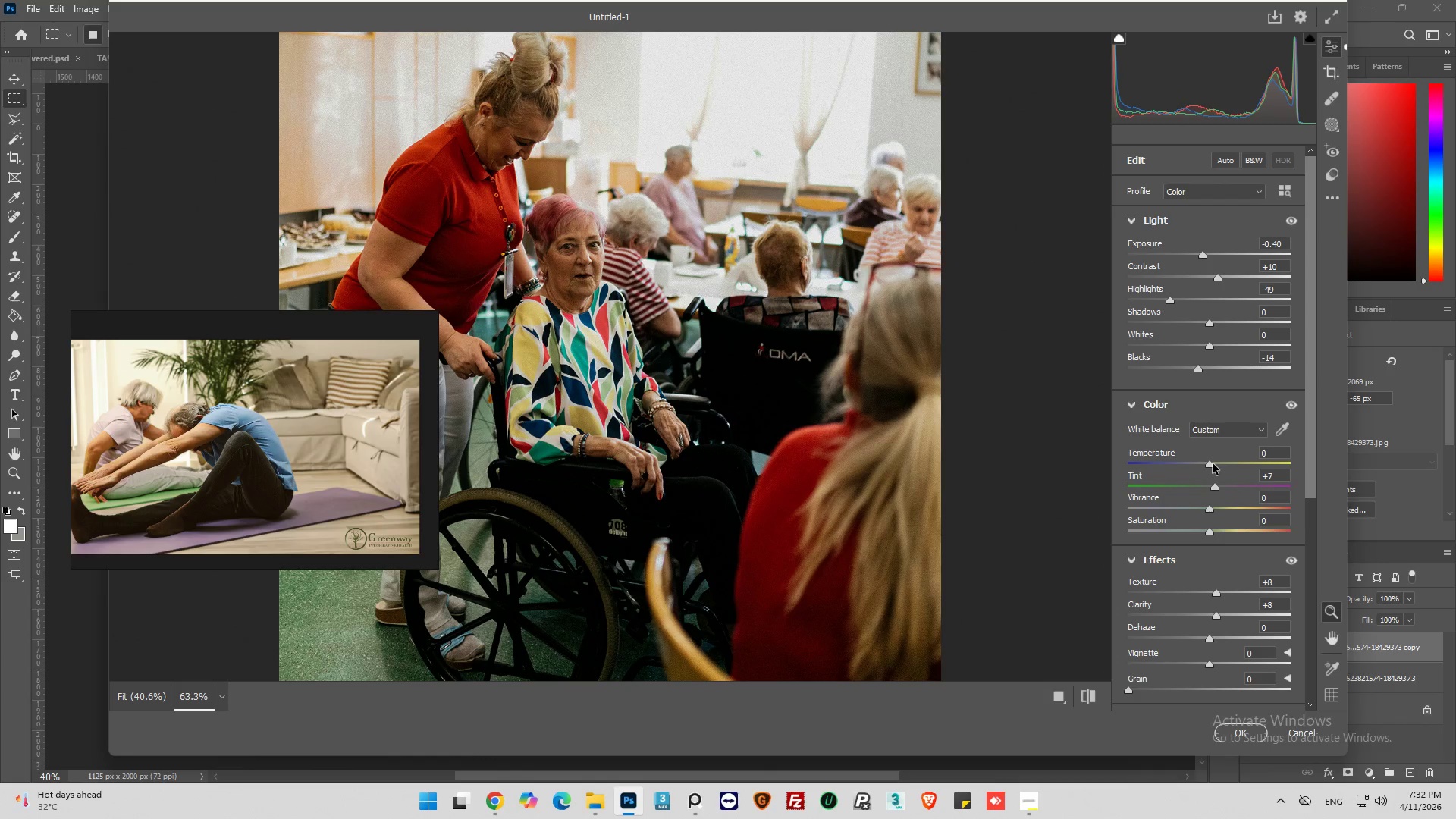 
left_click_drag(start_coordinate=[1212, 463], to_coordinate=[1216, 467])
 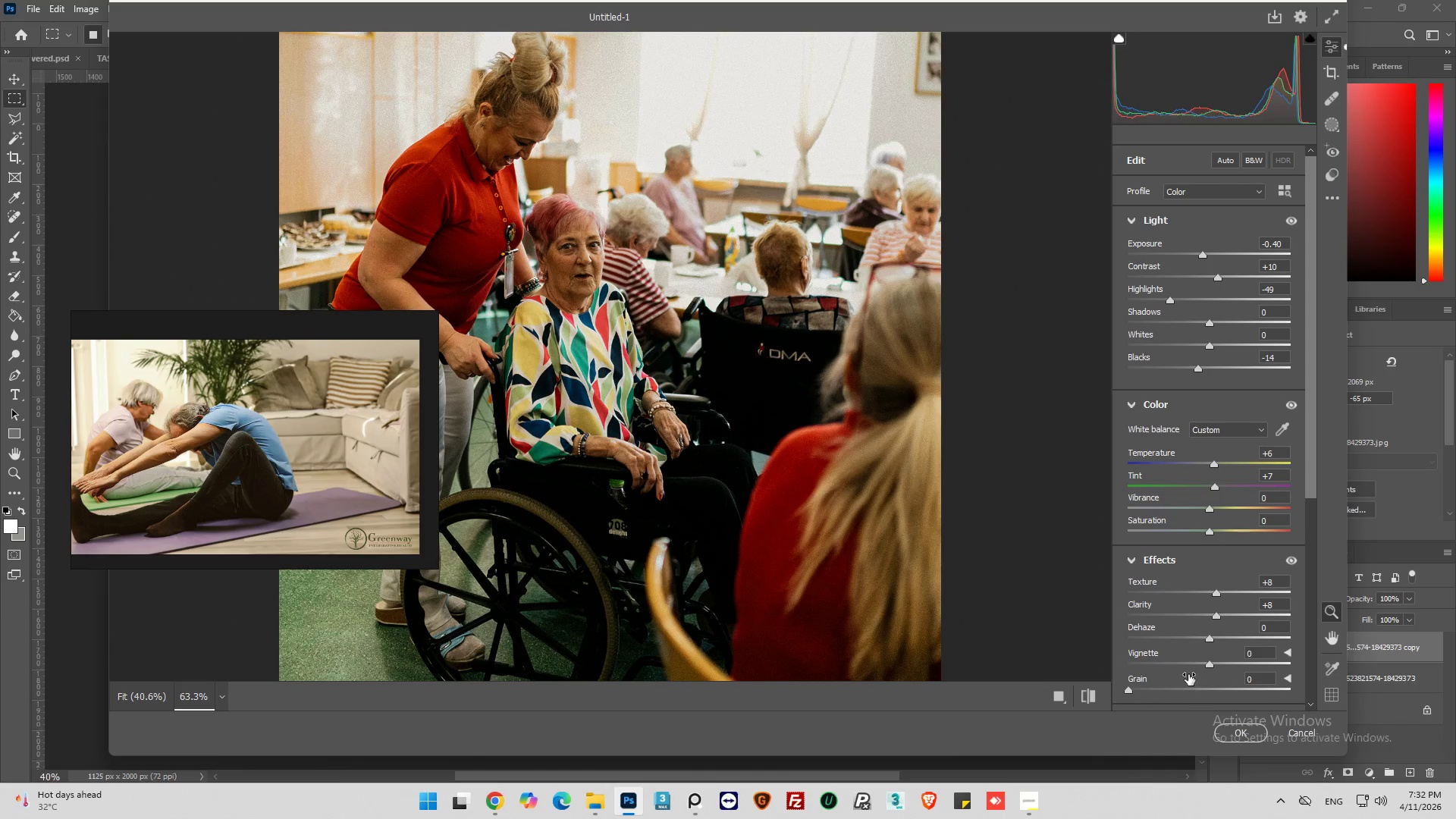 
mouse_move([1237, 717])
 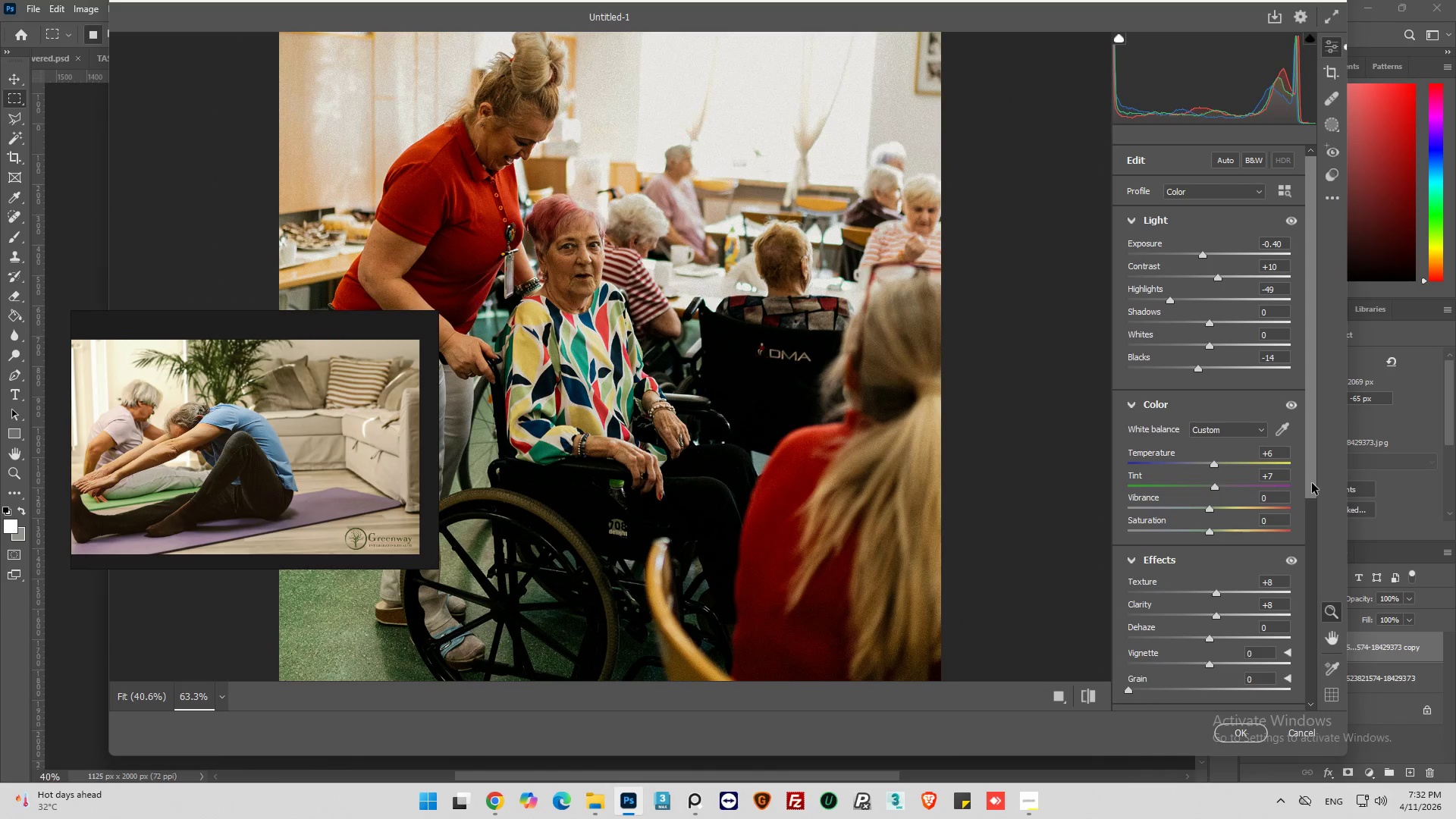 
left_click_drag(start_coordinate=[1312, 483], to_coordinate=[1297, 701])
 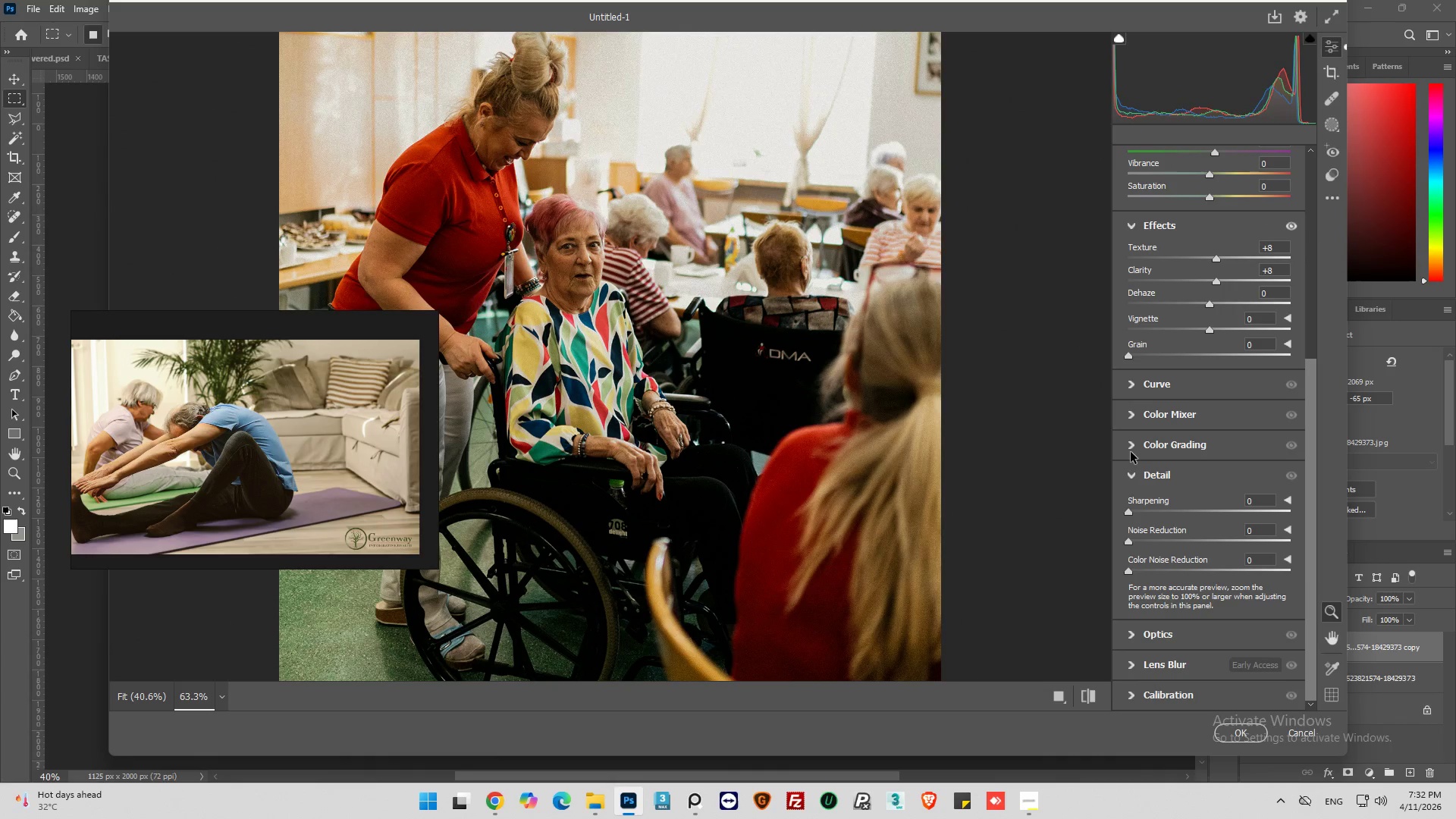 
left_click([1131, 451])
 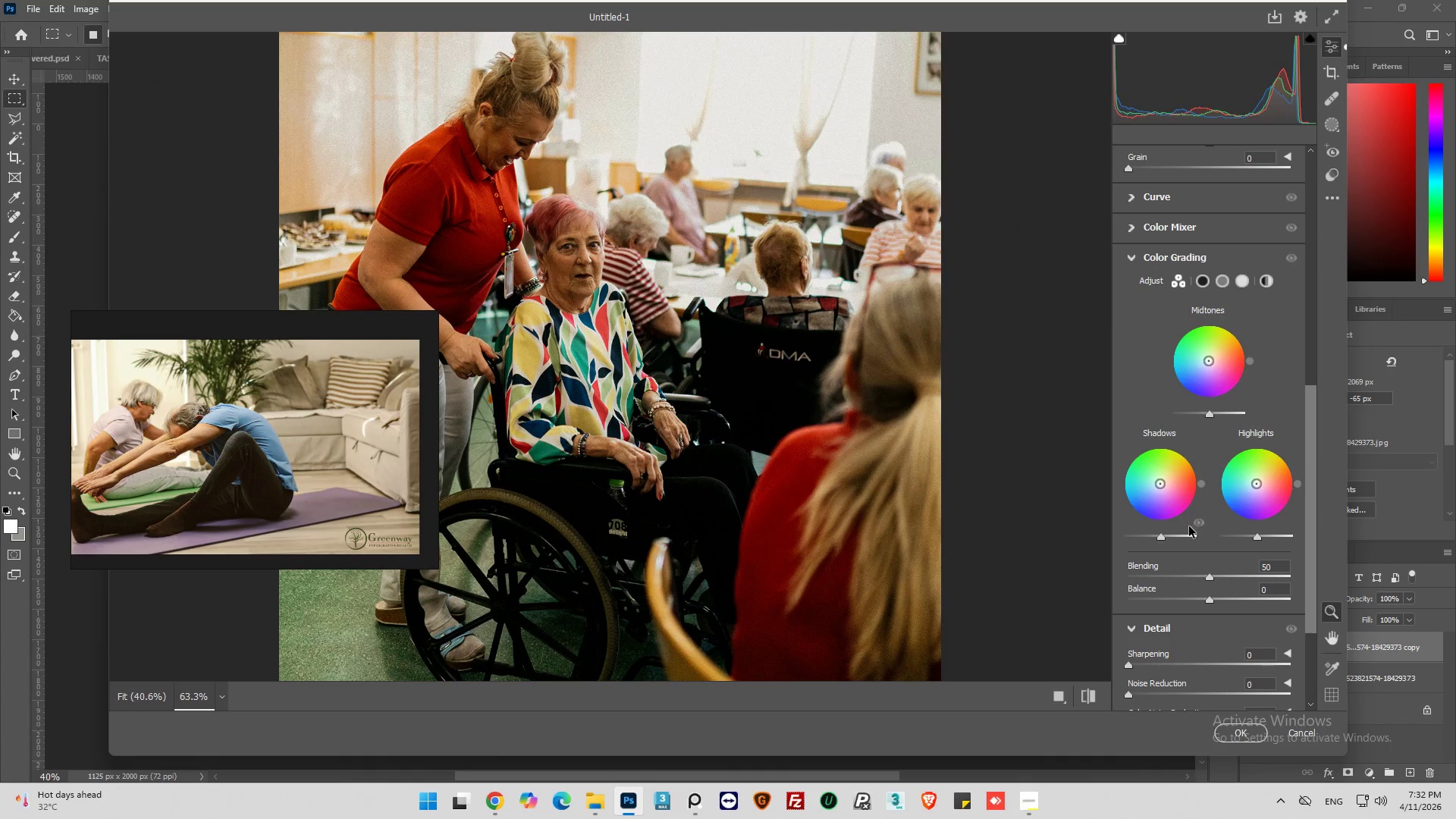 
left_click_drag(start_coordinate=[1261, 540], to_coordinate=[1257, 540])
 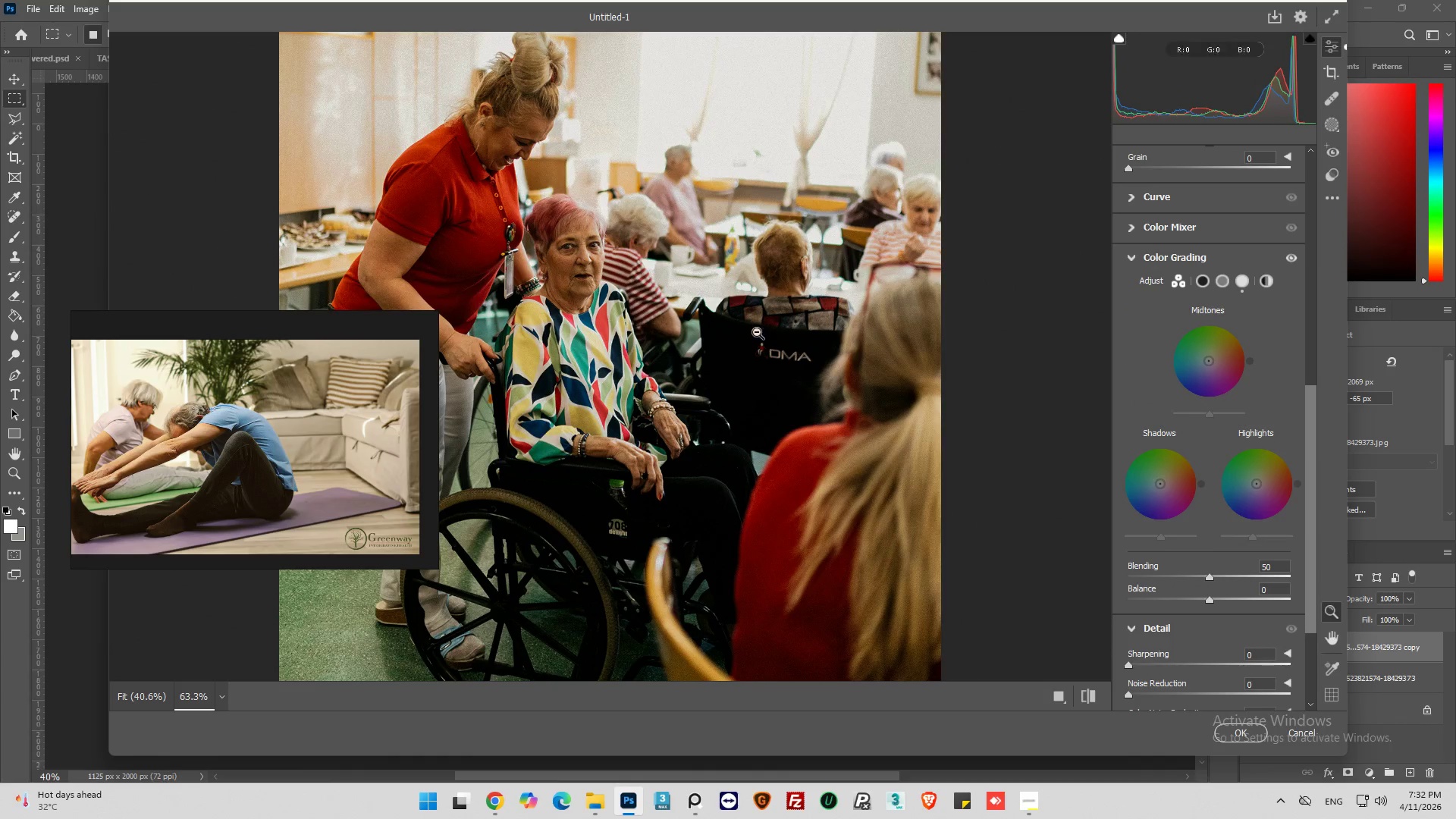 
scroll: coordinate [758, 334], scroll_direction: up, amount: 3.0
 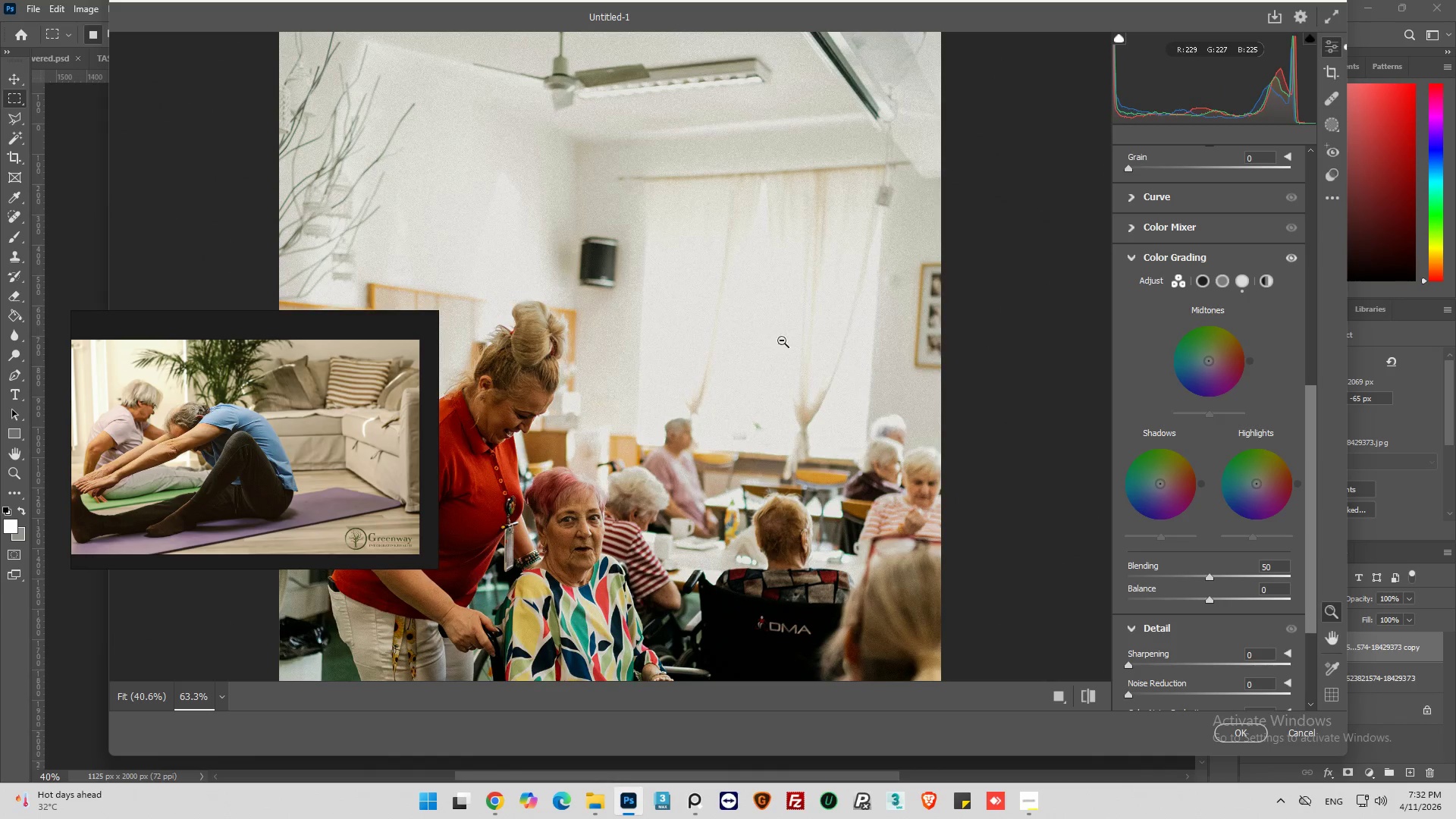 
scroll: coordinate [803, 360], scroll_direction: down, amount: 1.0
 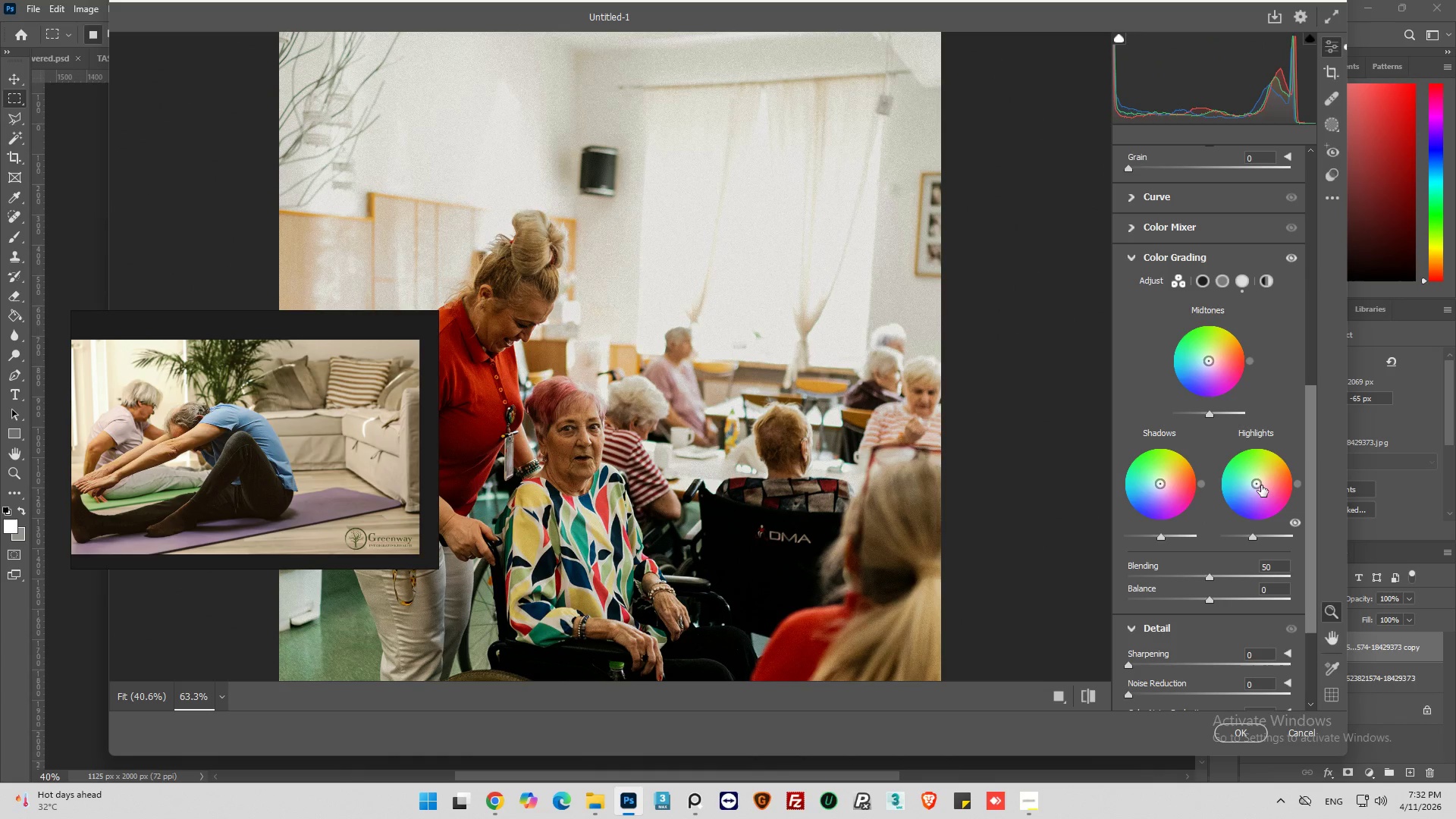 
wait(6.76)
 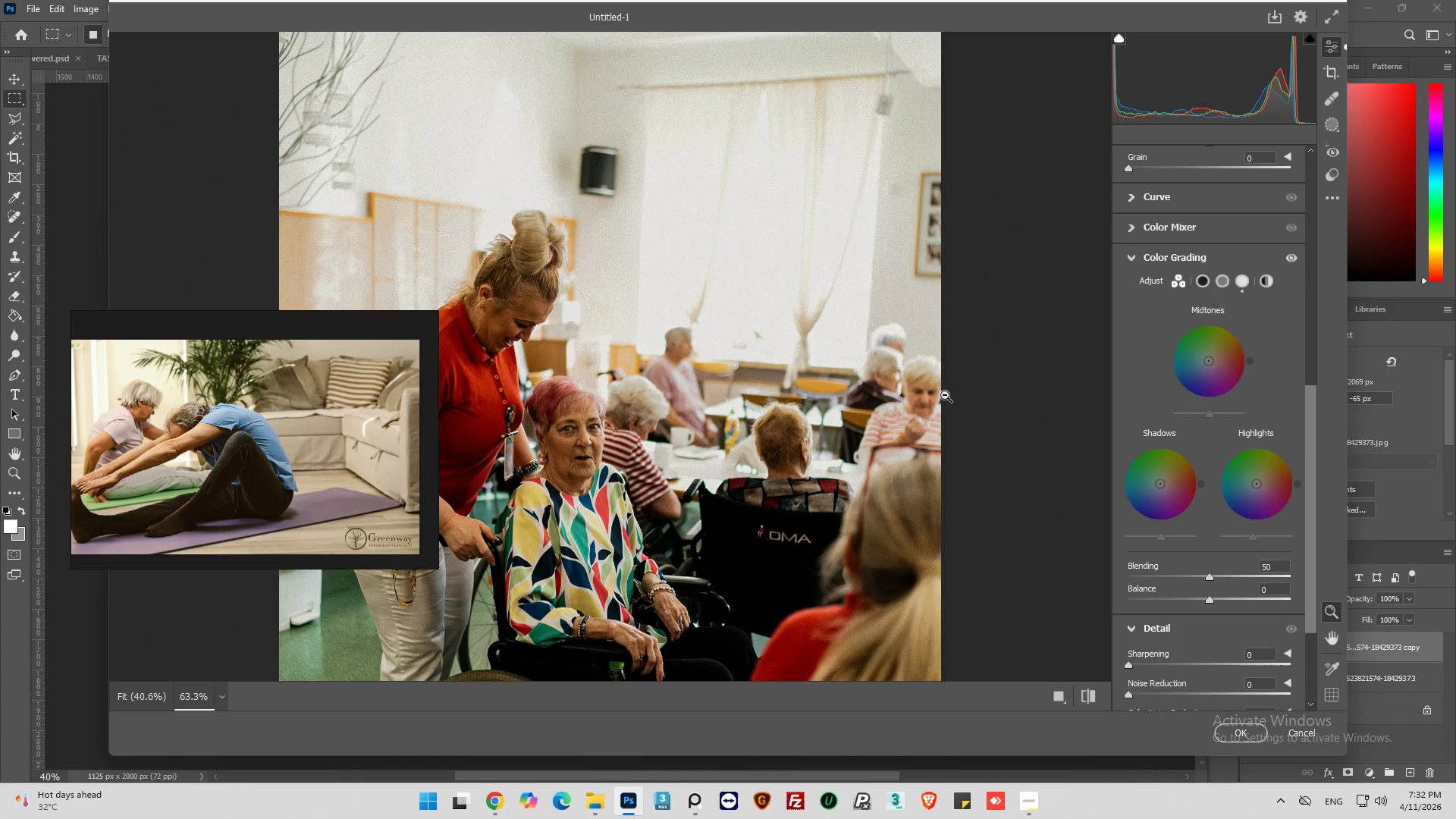 
left_click_drag(start_coordinate=[1259, 482], to_coordinate=[1263, 479])
 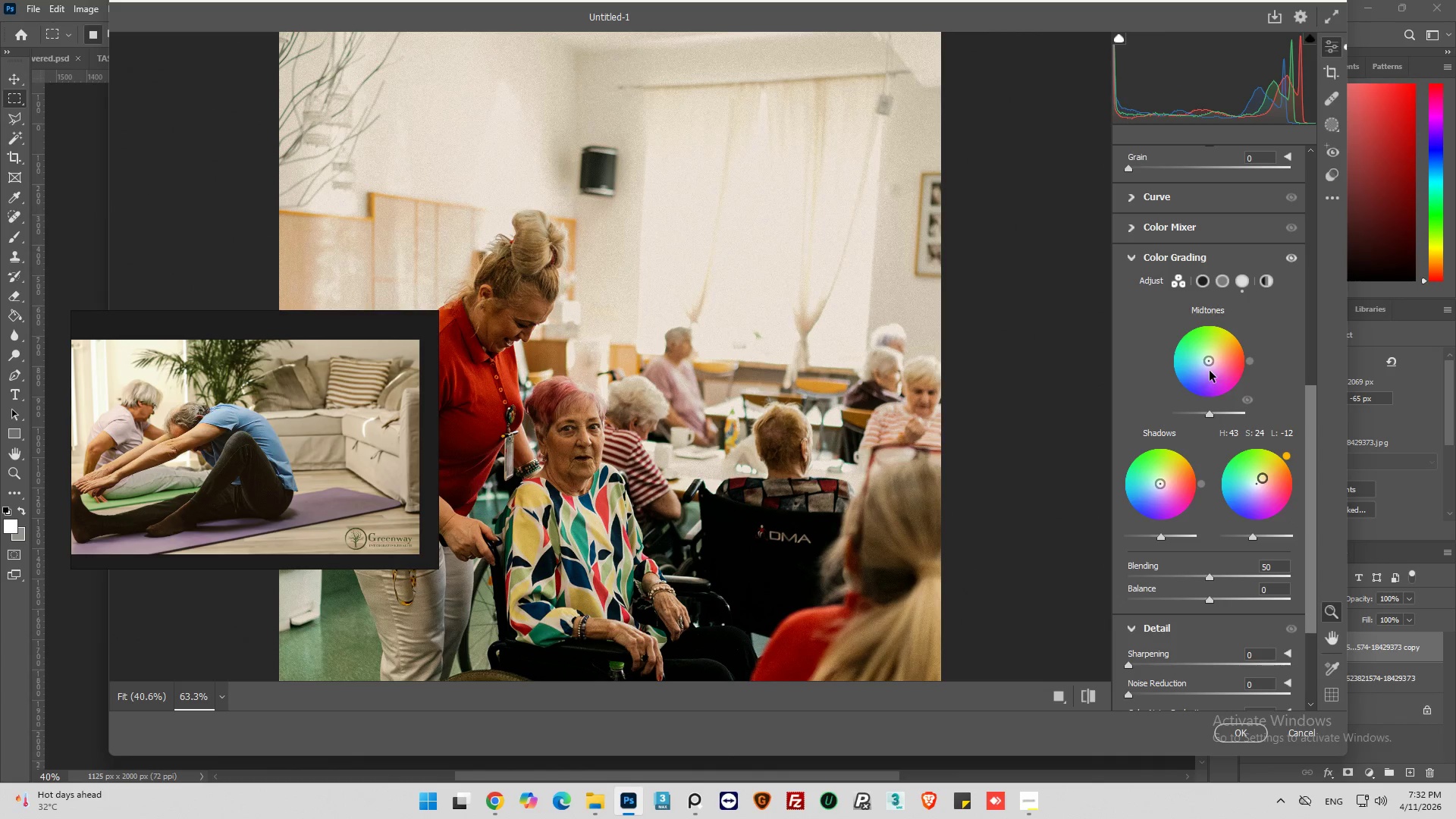 
left_click_drag(start_coordinate=[1212, 361], to_coordinate=[1213, 356])
 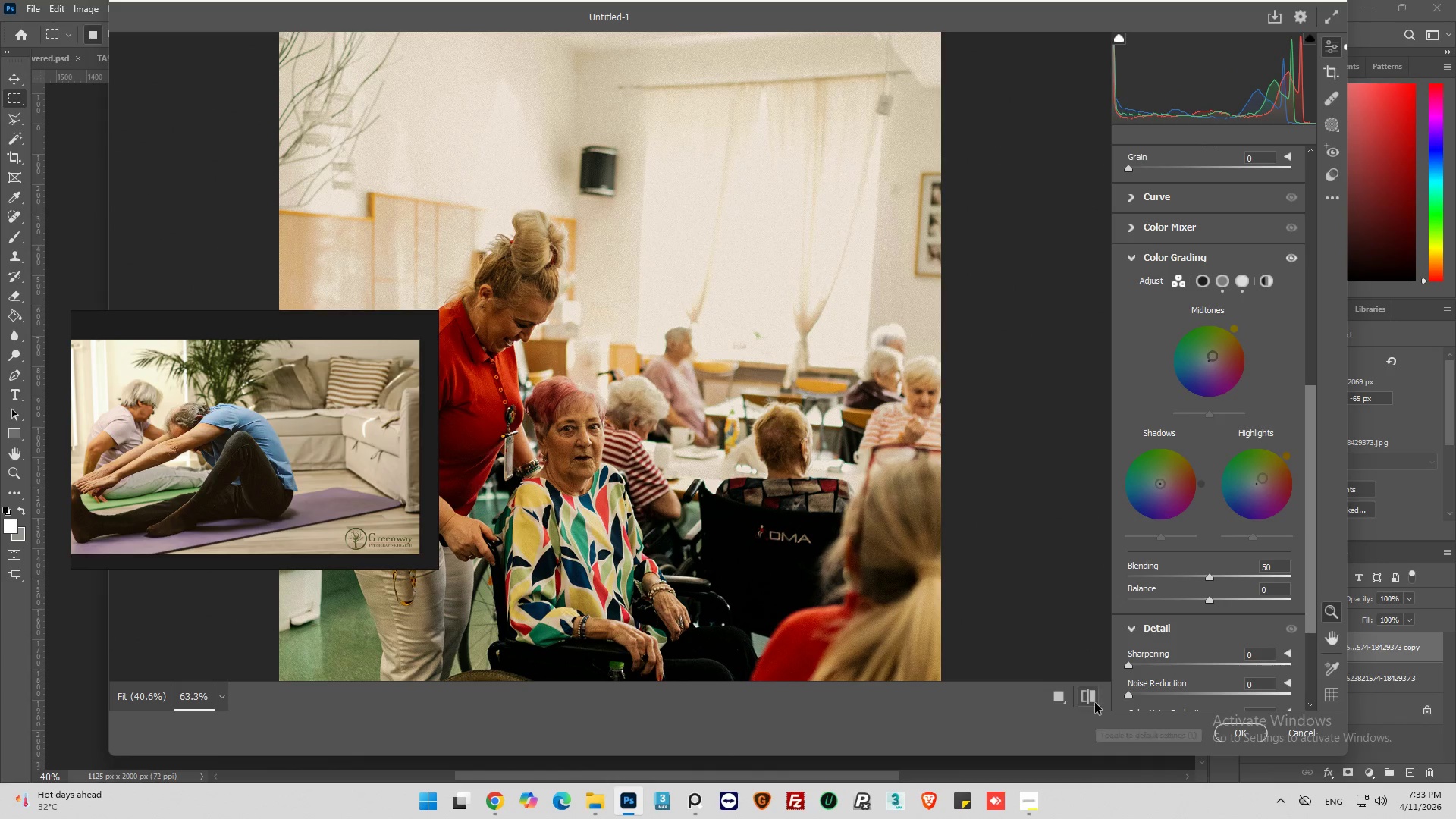 
left_click([1094, 698])
 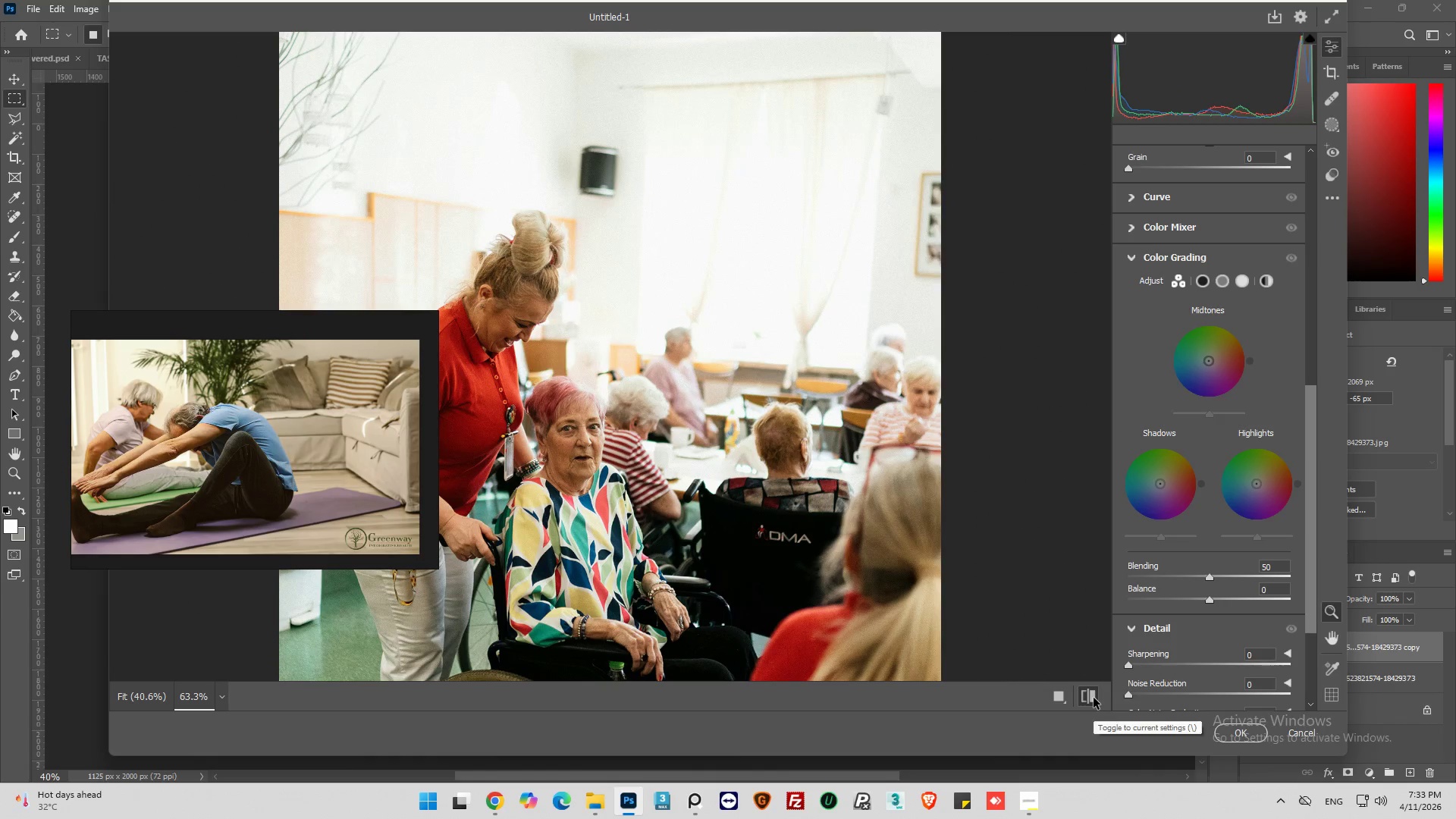 
left_click([1094, 698])
 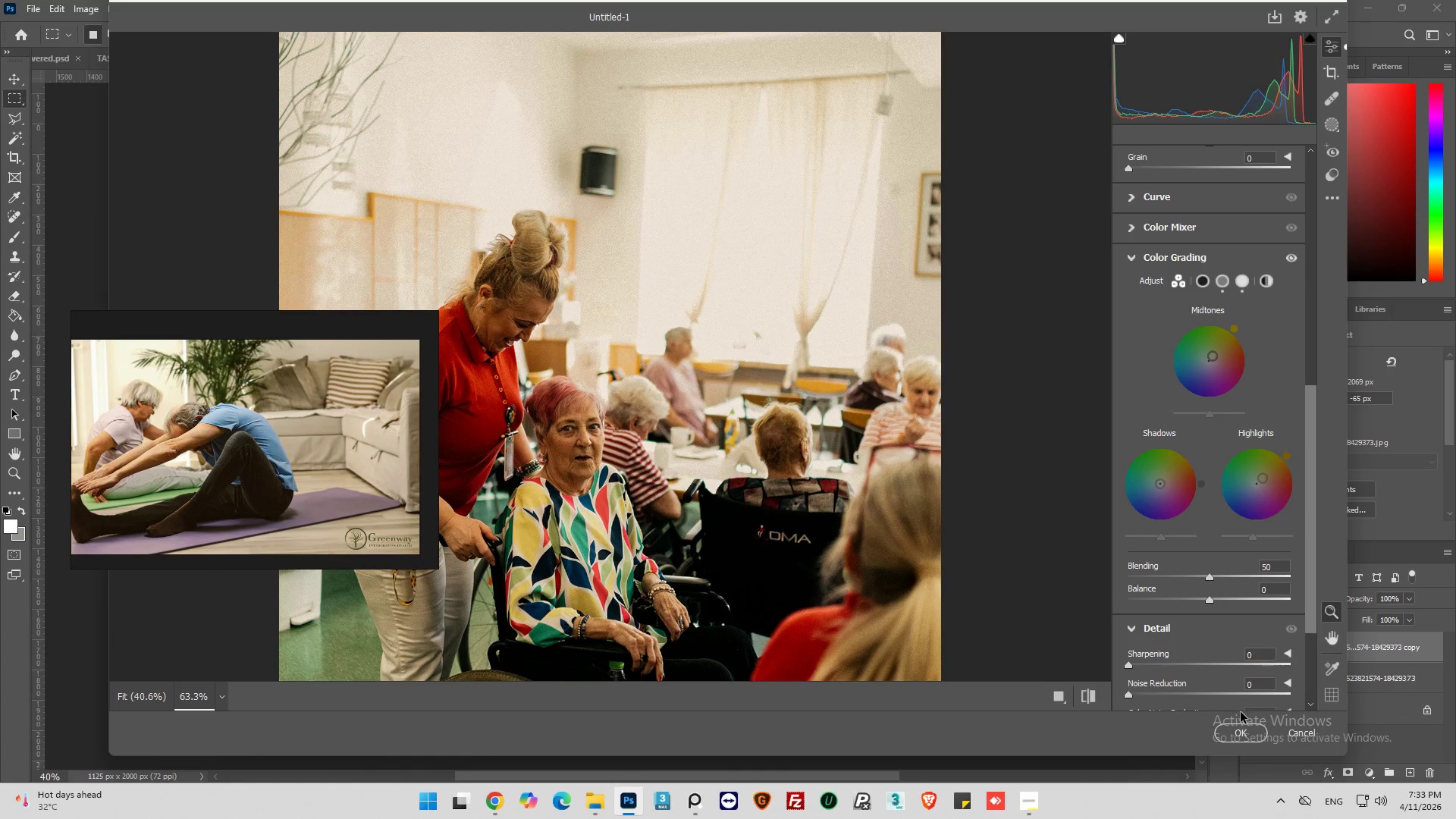 
left_click([1244, 730])
 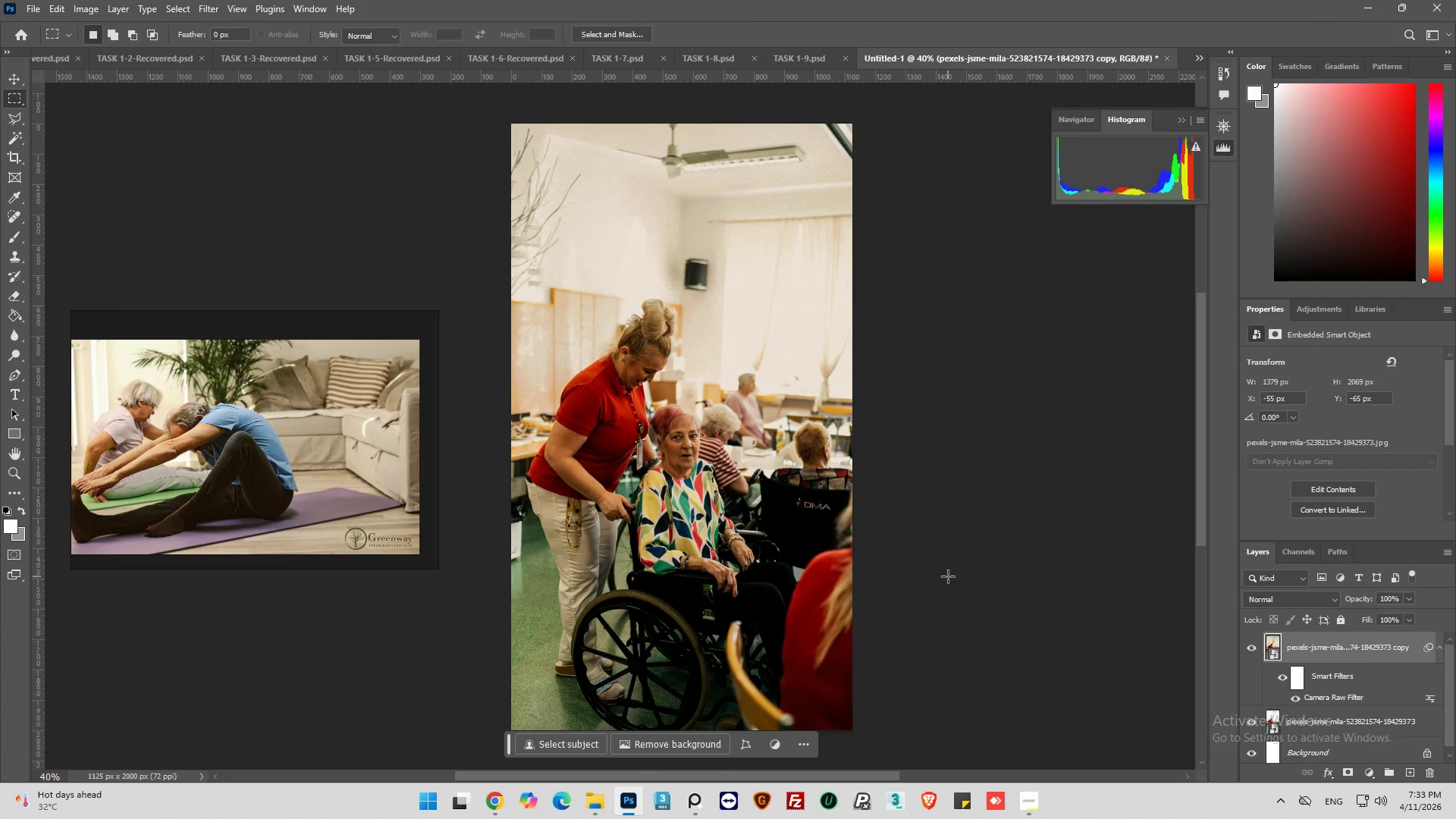 
scroll: coordinate [948, 576], scroll_direction: down, amount: 1.0
 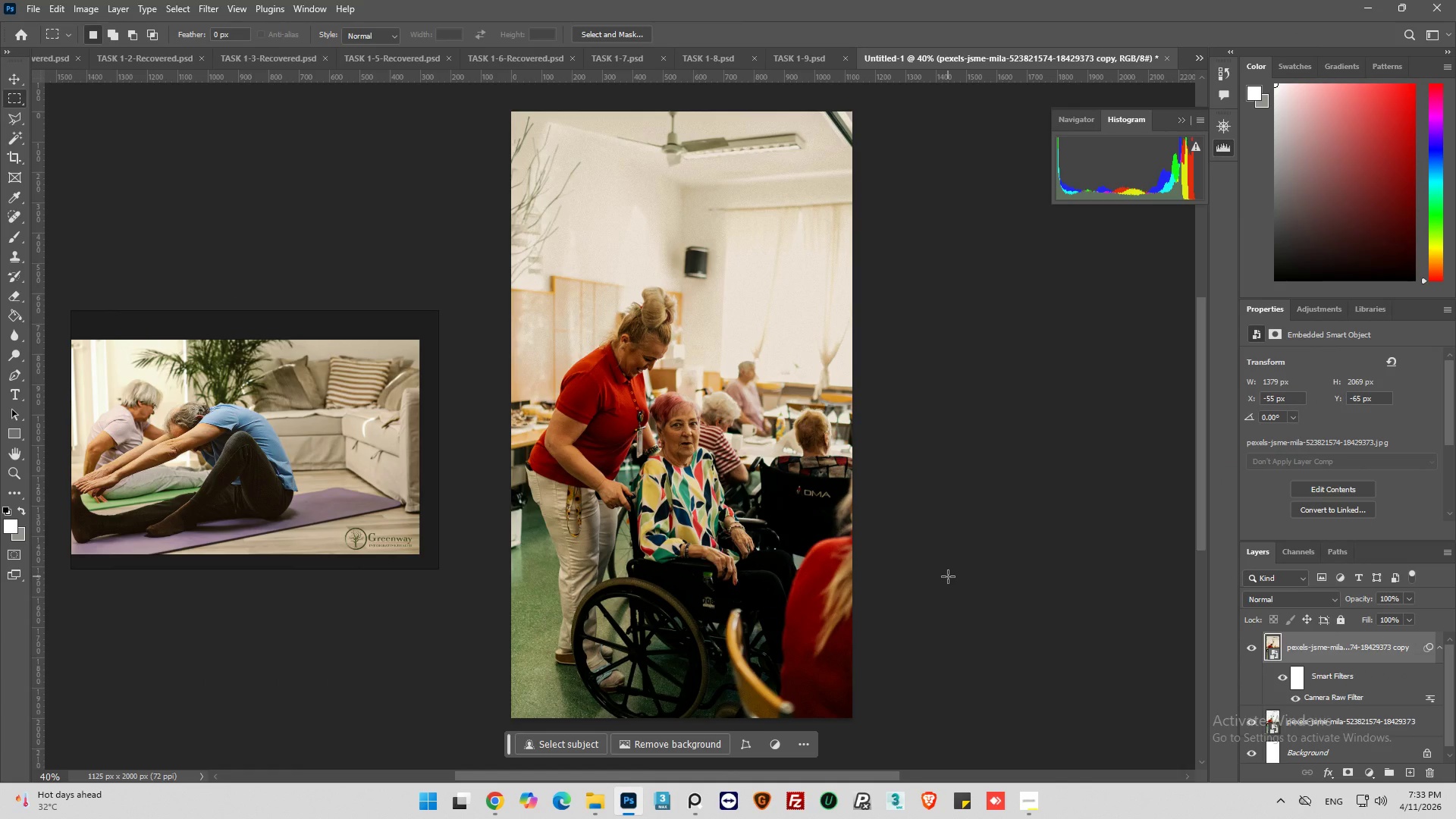 
hold_key(key=AltLeft, duration=0.31)
 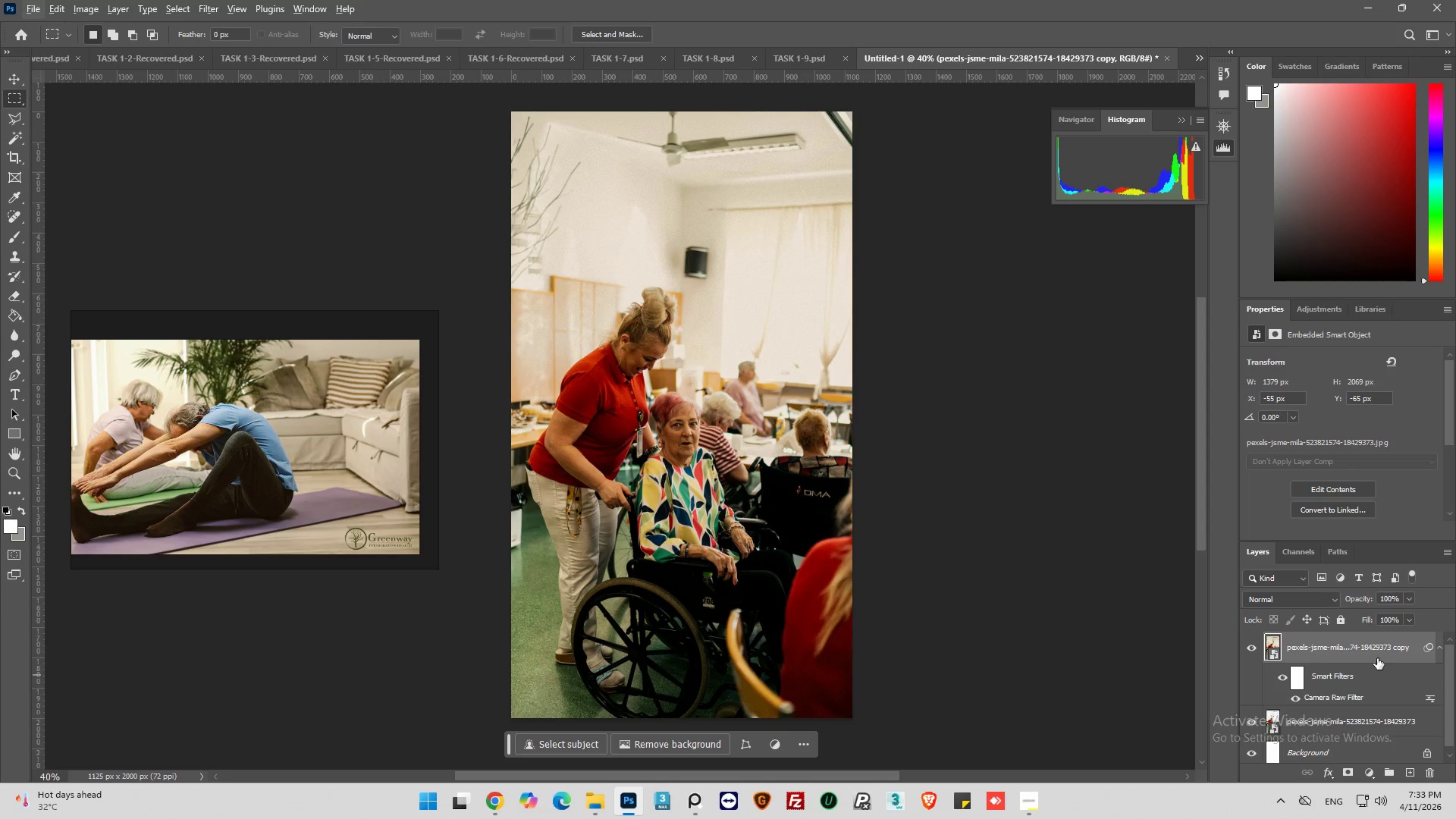 
left_click([1370, 771])
 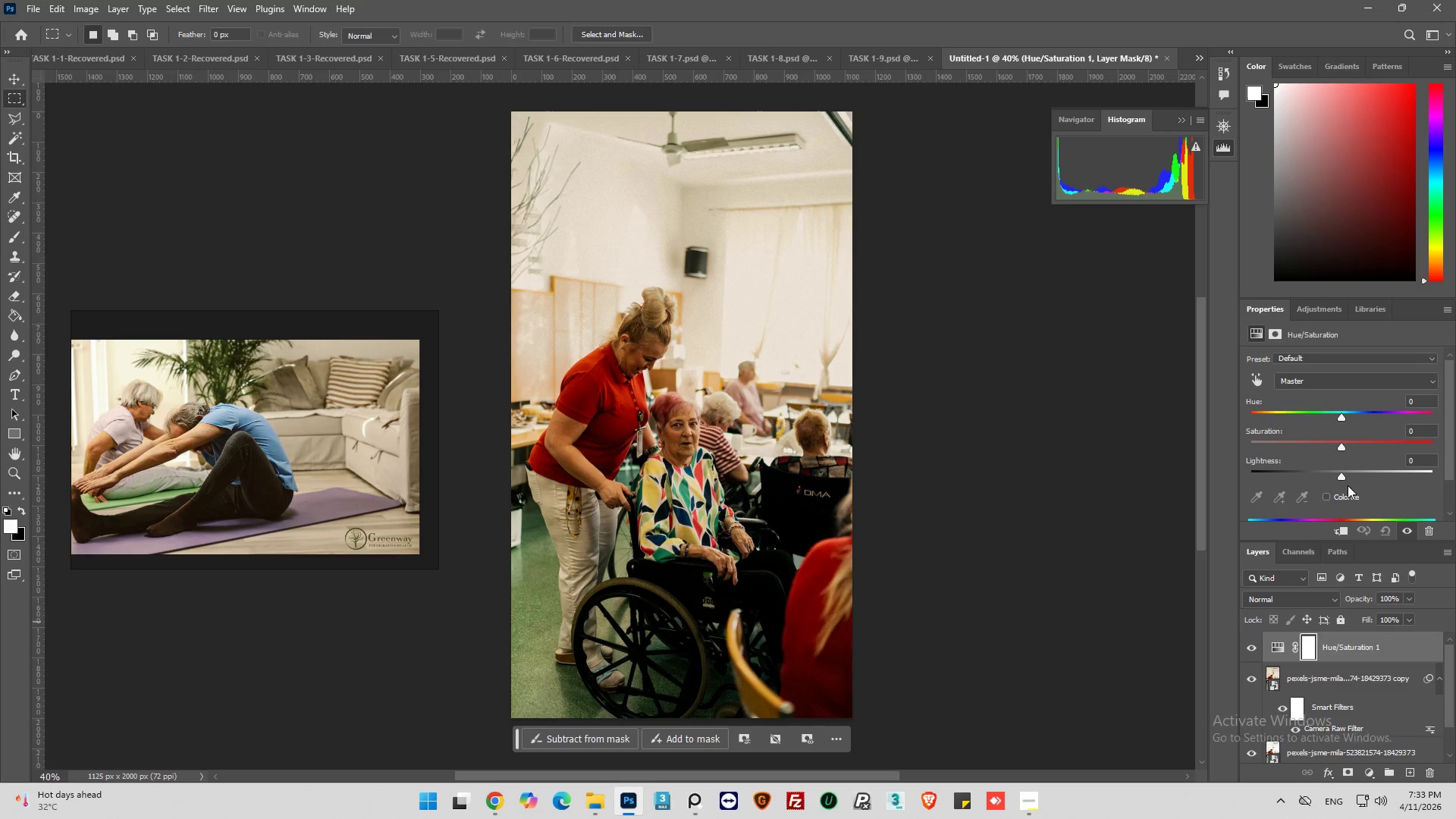 
left_click_drag(start_coordinate=[1343, 446], to_coordinate=[1319, 450])
 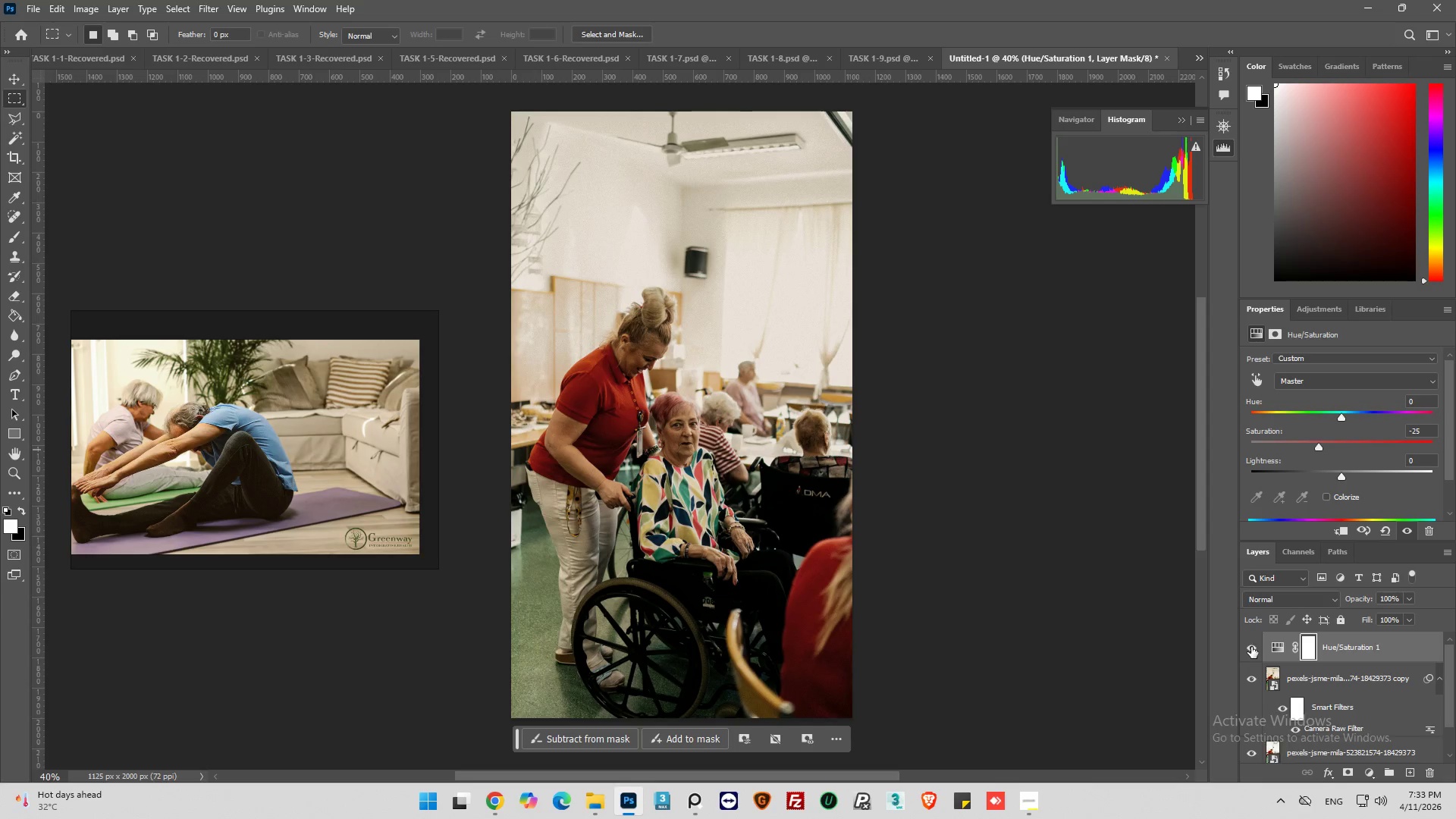 
left_click([1252, 648])
 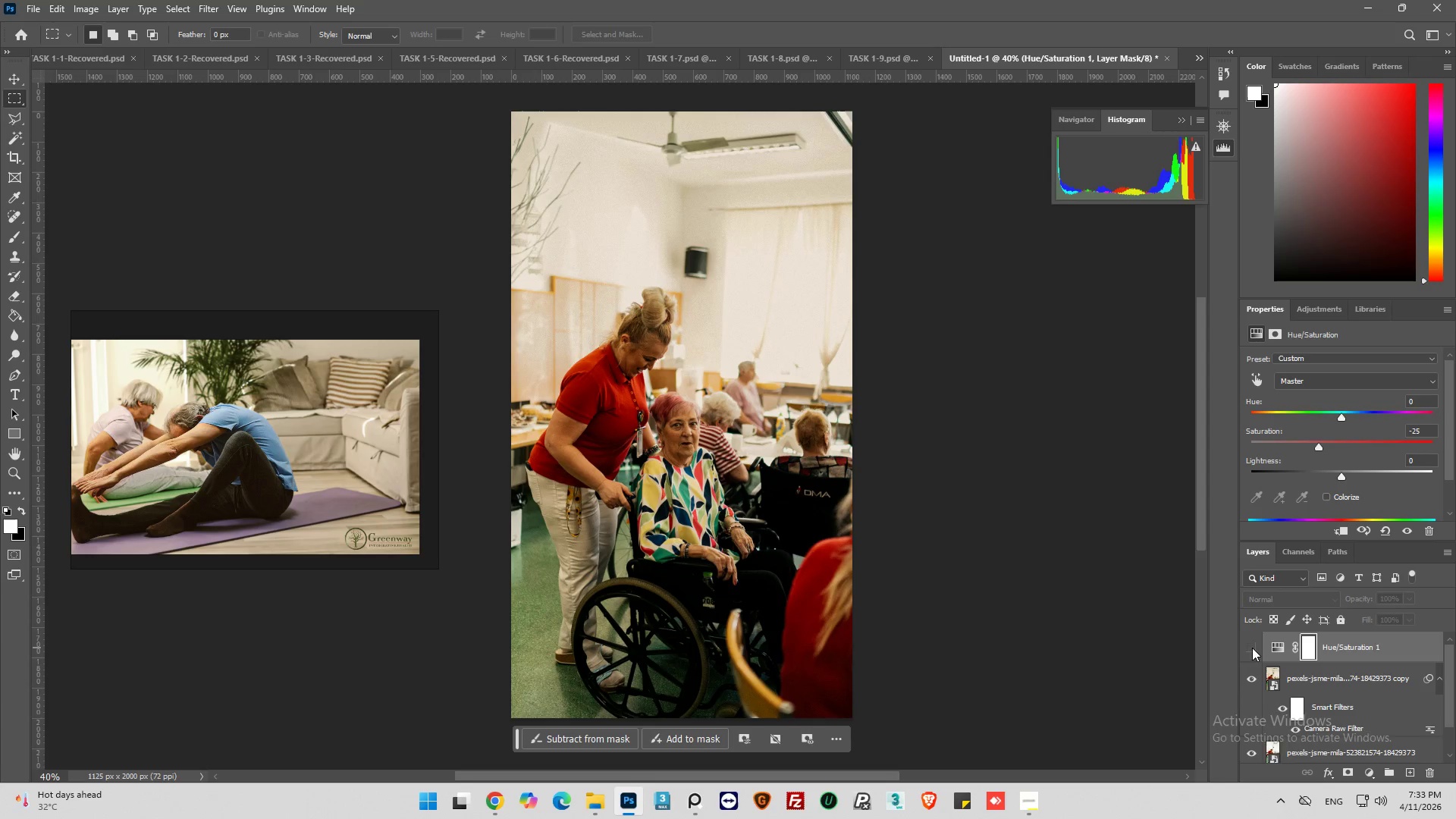 
left_click([1252, 648])
 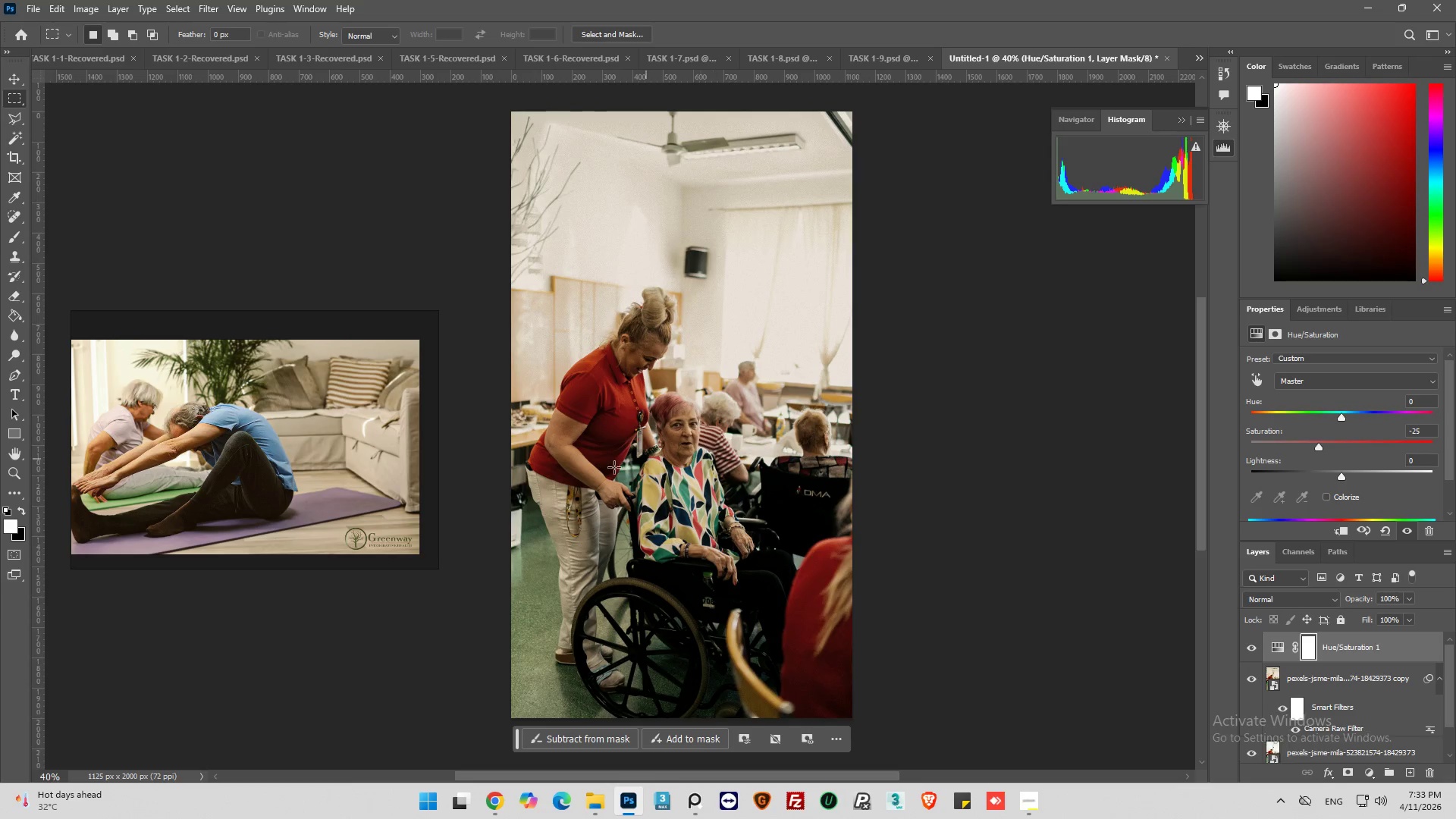 
key(Alt+AltLeft)
 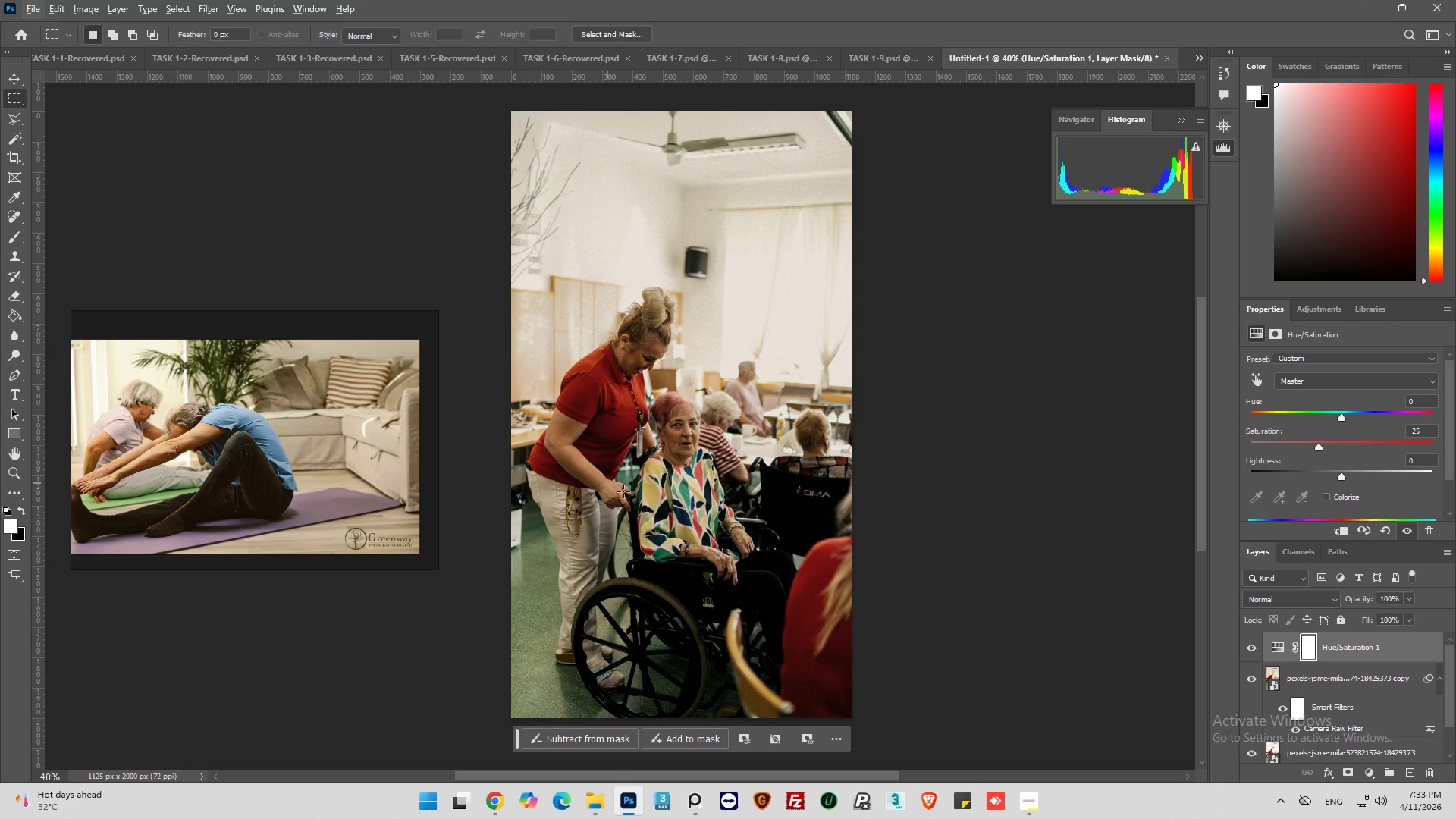 
hold_key(key=AltLeft, duration=0.56)
scroll: coordinate [639, 499], scroll_direction: up, amount: 5.0
 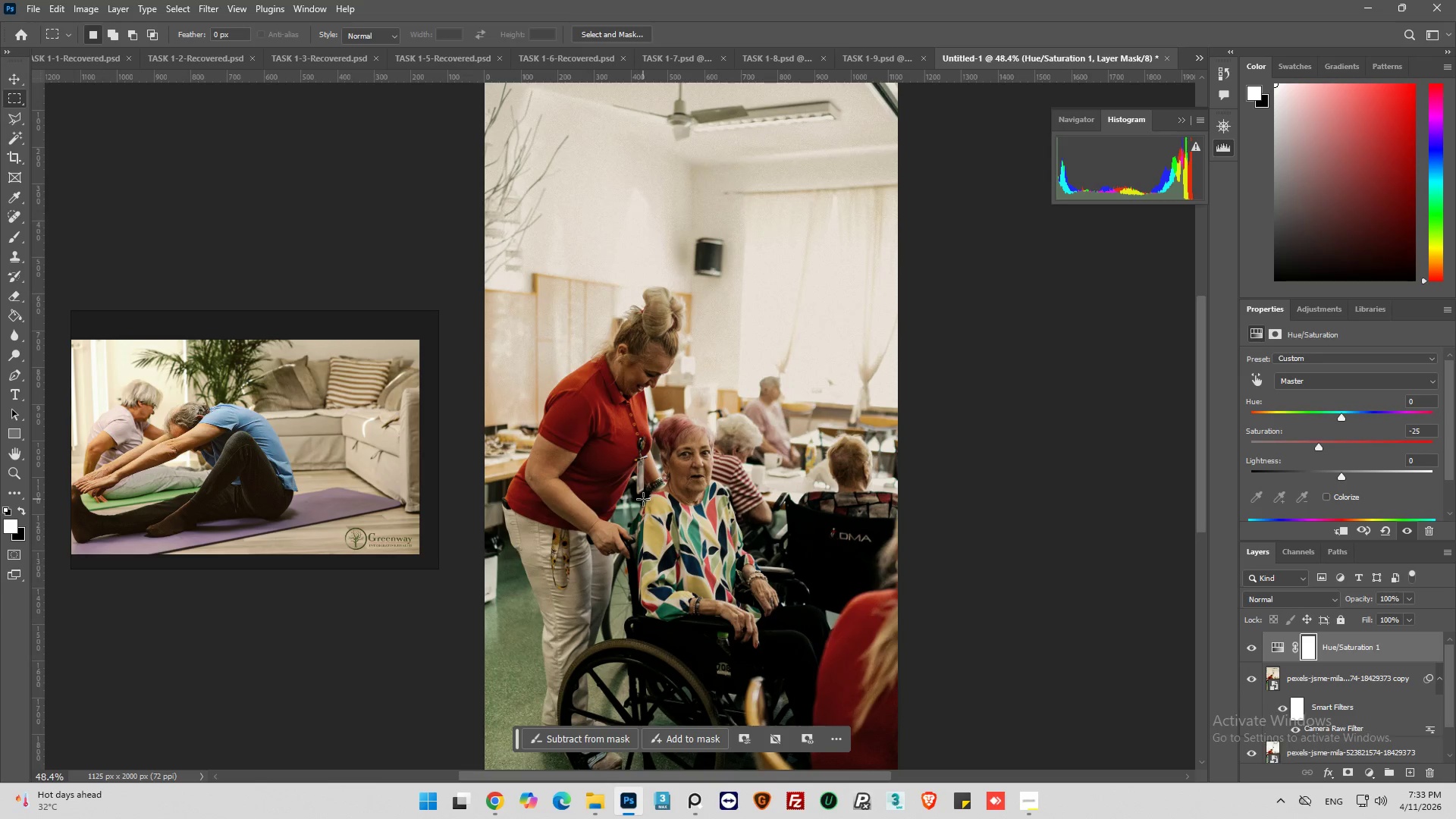 
scroll: coordinate [654, 488], scroll_direction: down, amount: 8.0
 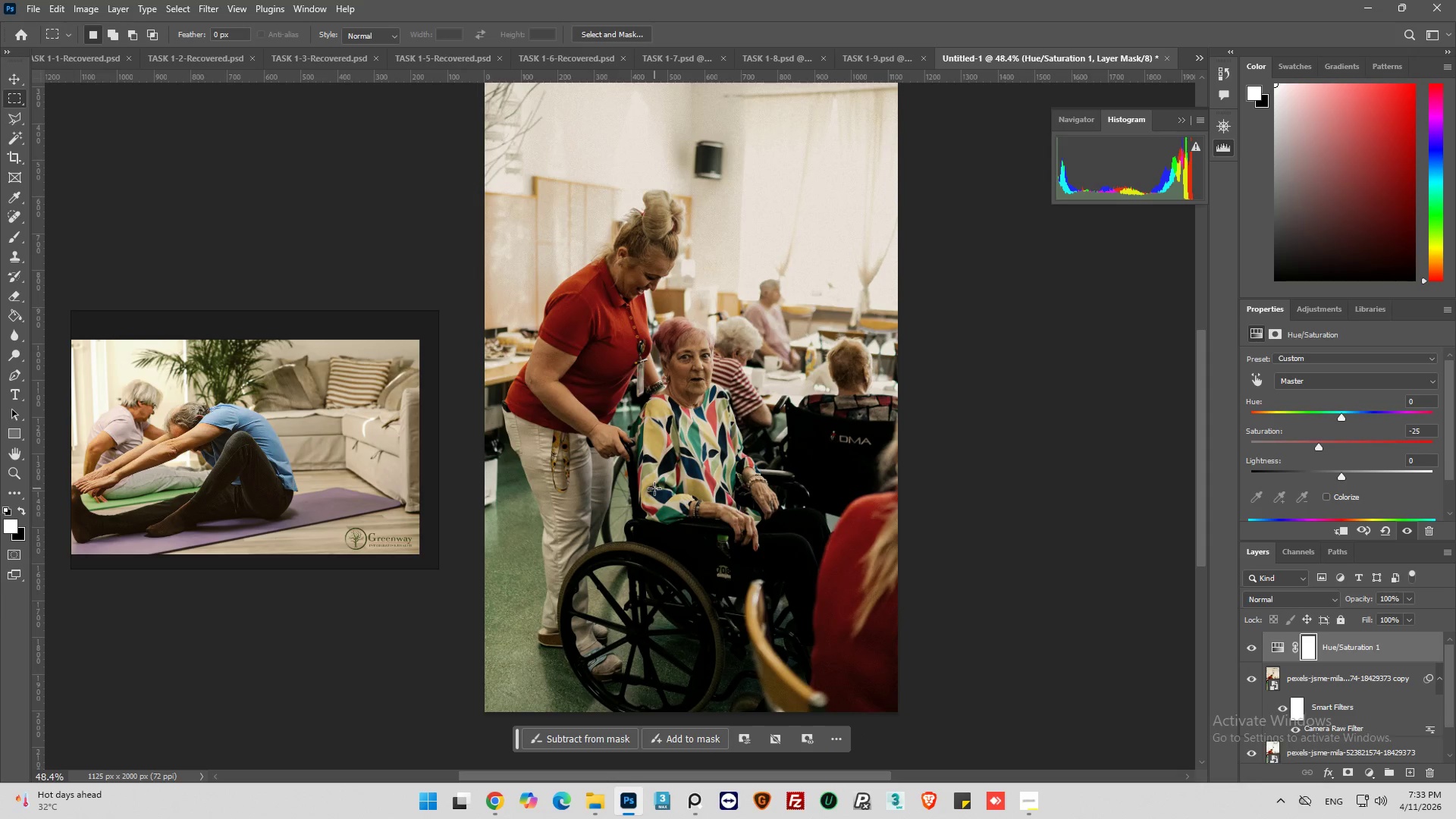 
scroll: coordinate [674, 484], scroll_direction: up, amount: 12.0
 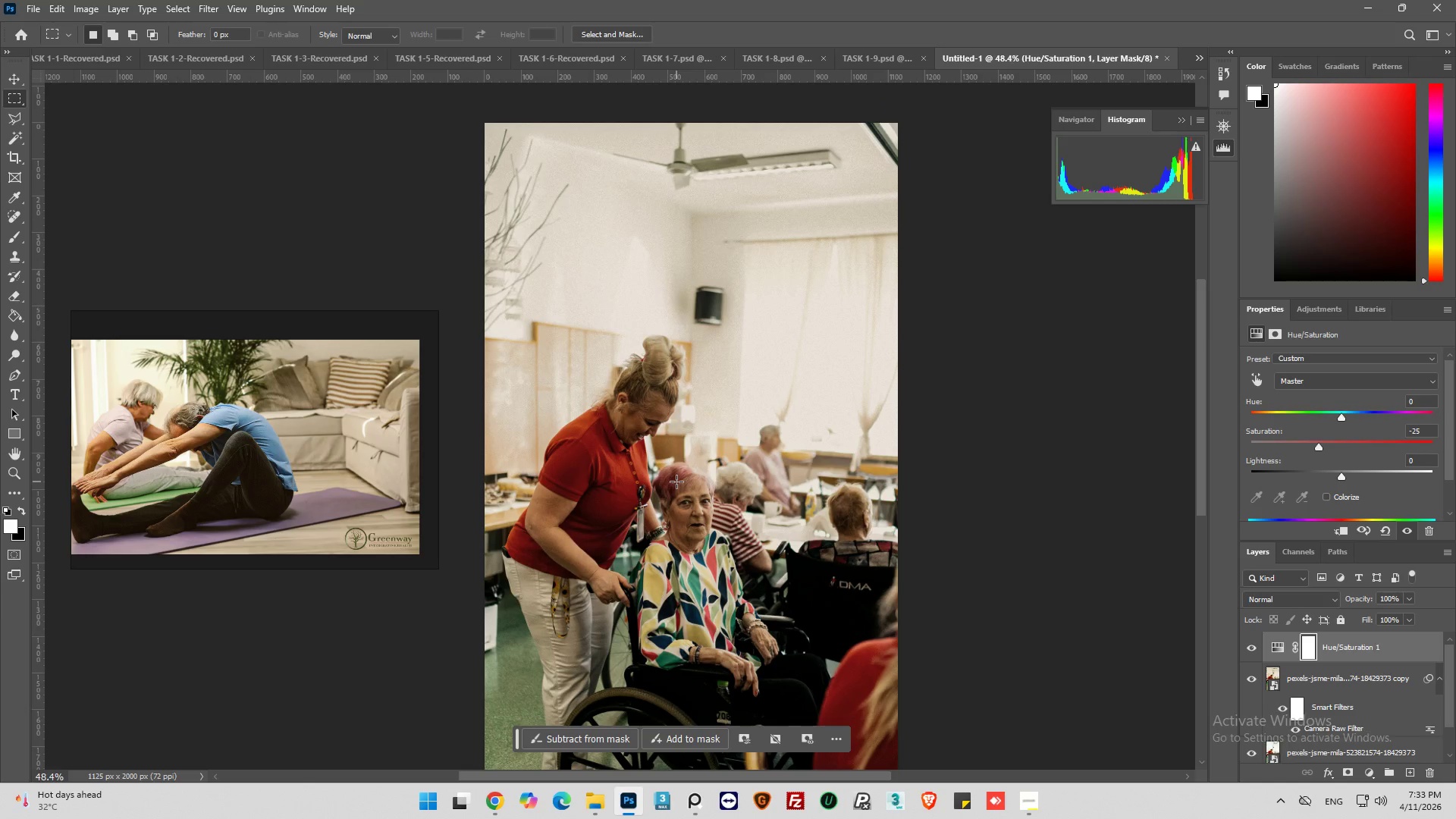 
key(Alt+AltLeft)
 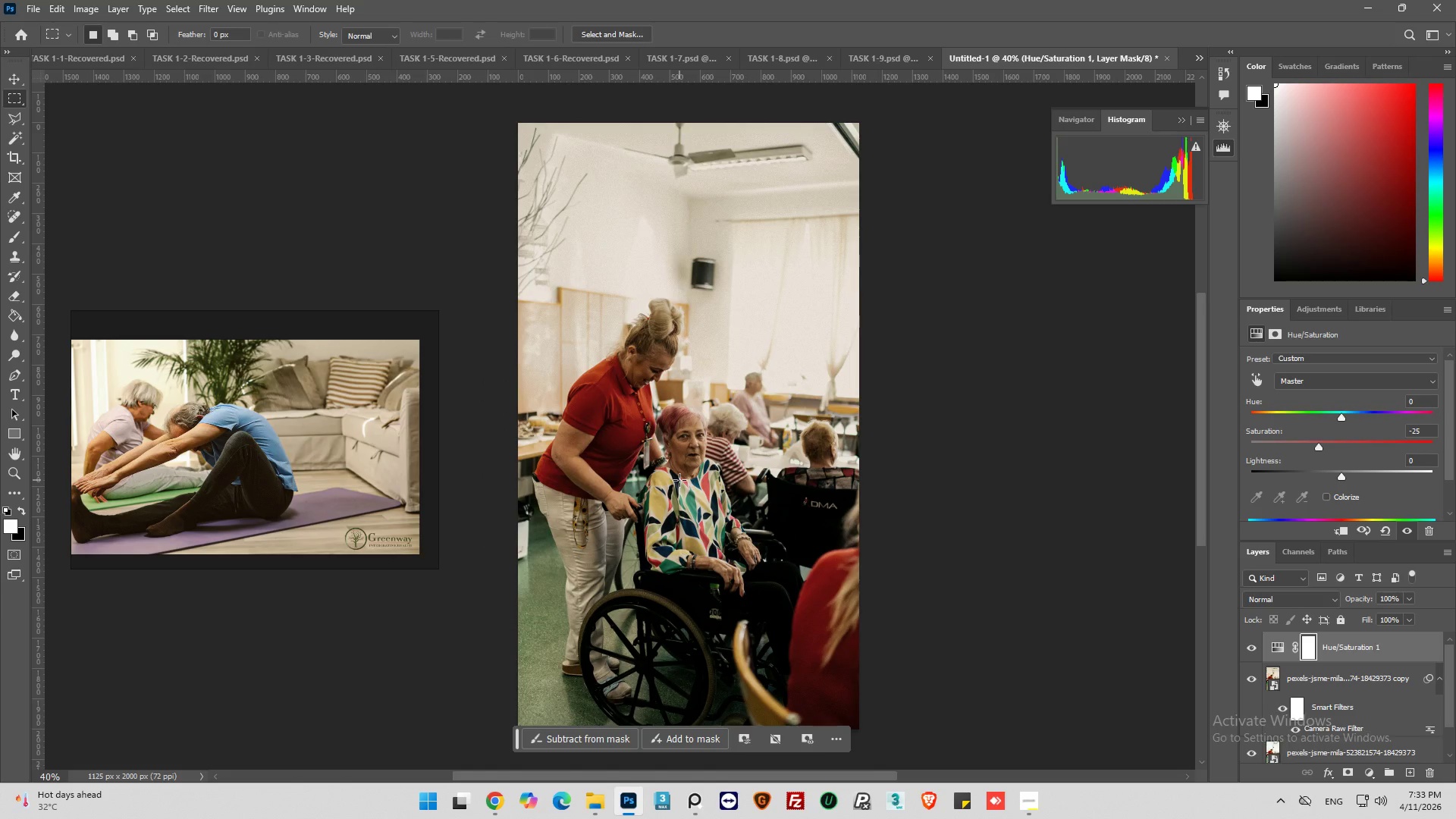 
scroll: coordinate [681, 479], scroll_direction: down, amount: 9.0
 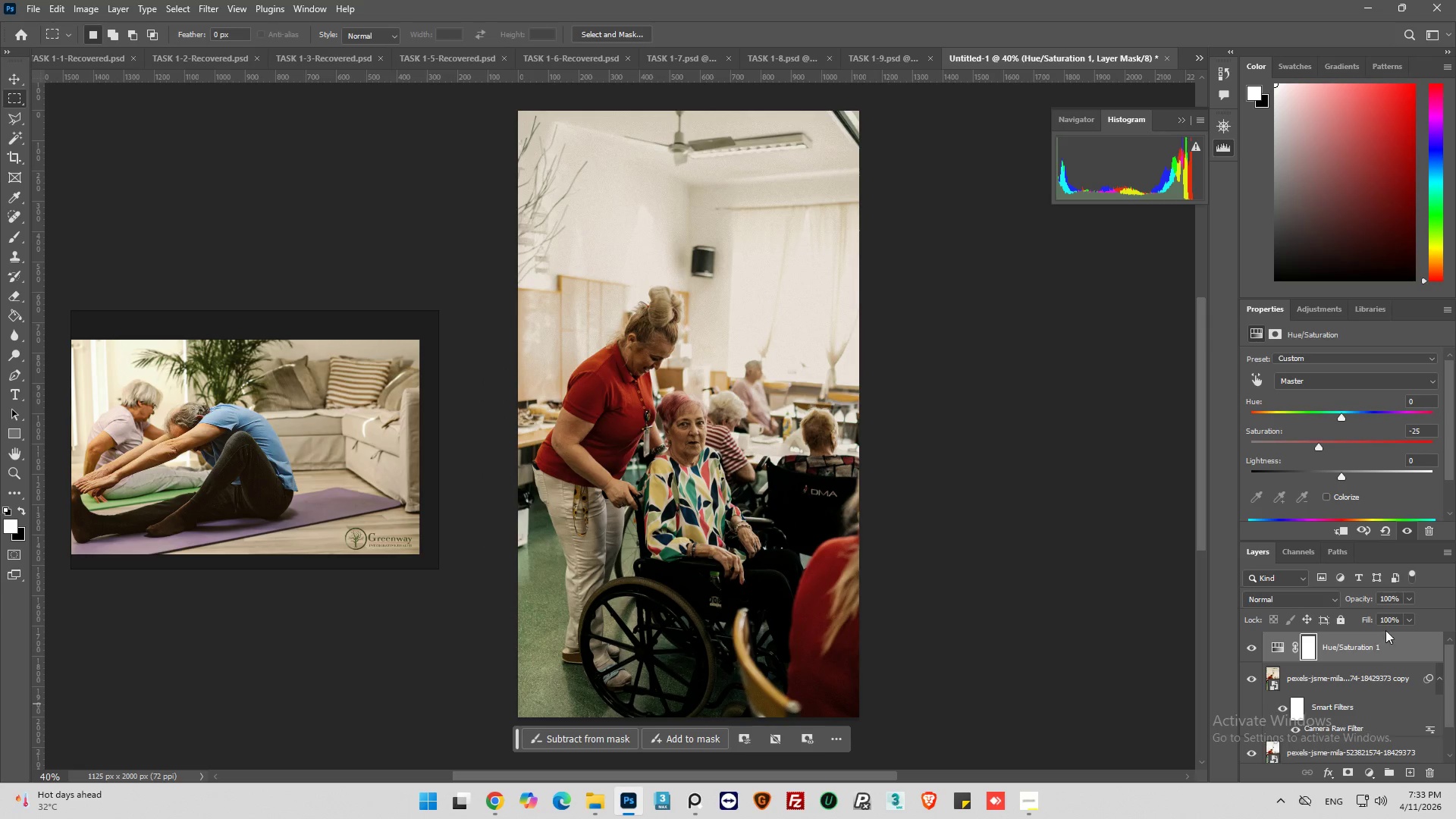 
wait(5.36)
 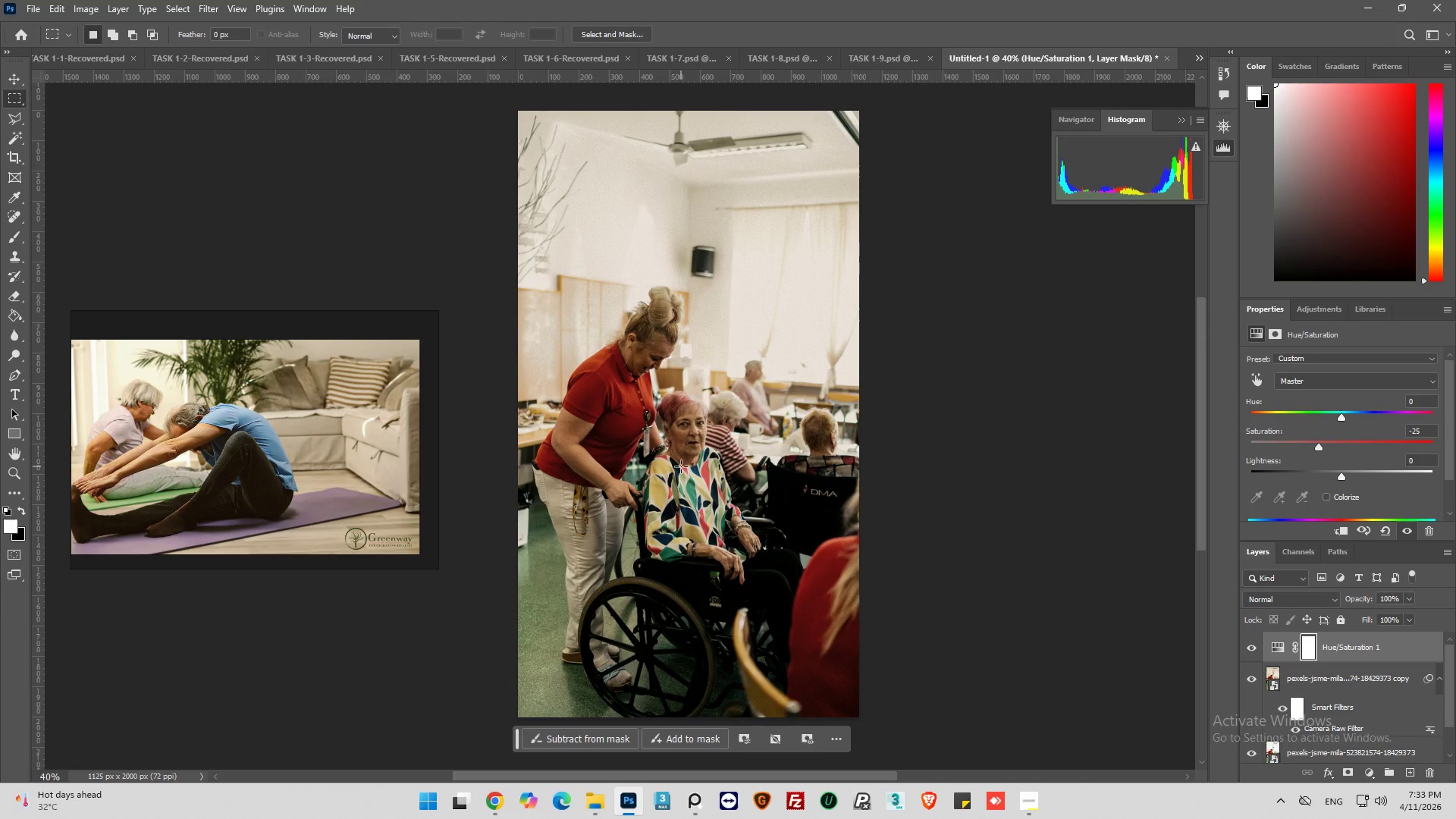 
left_click_drag(start_coordinate=[1339, 418], to_coordinate=[1343, 419])
 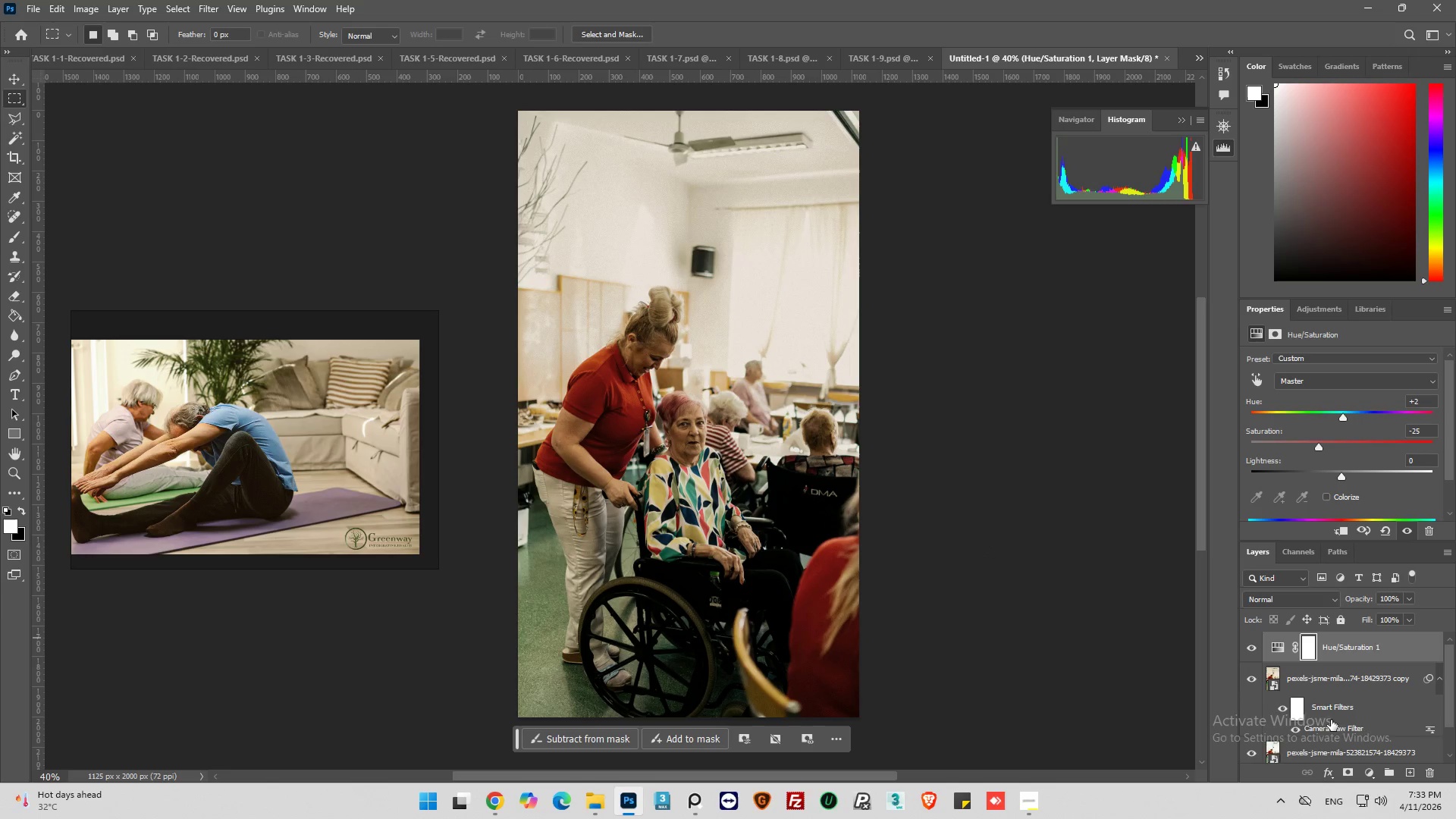 
left_click([1273, 640])
 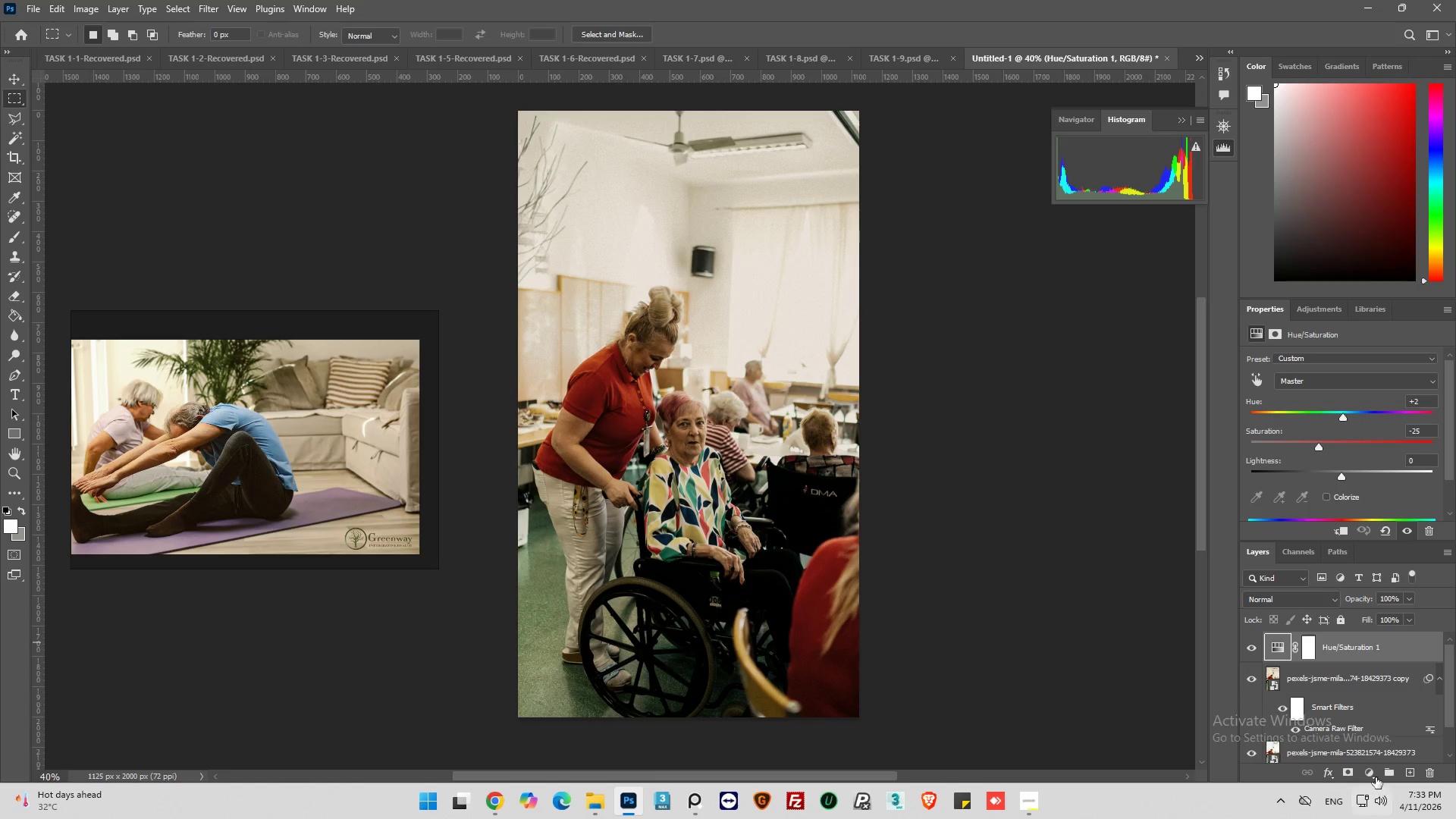 
left_click([1370, 774])
 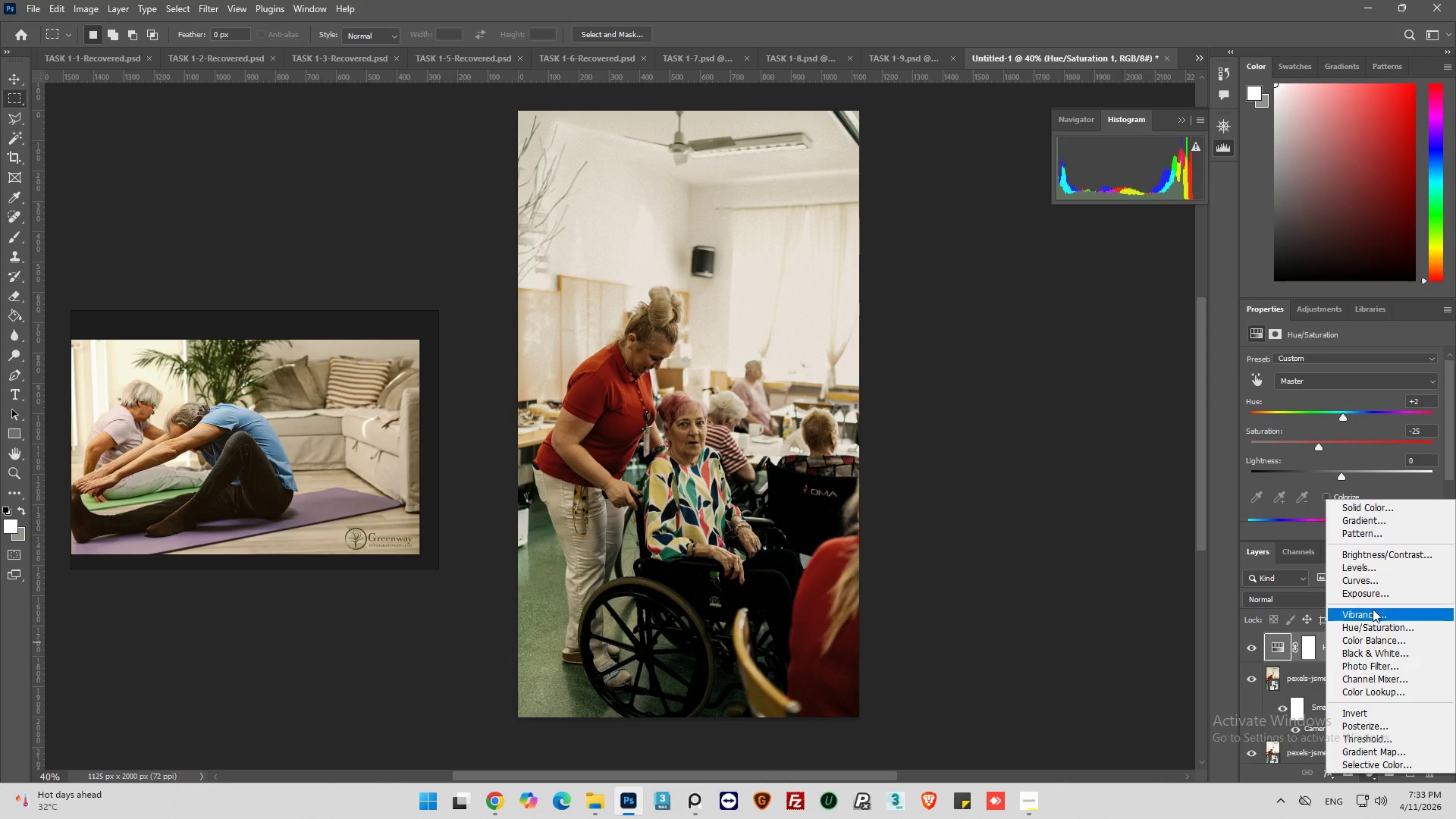 
left_click([1367, 583])
 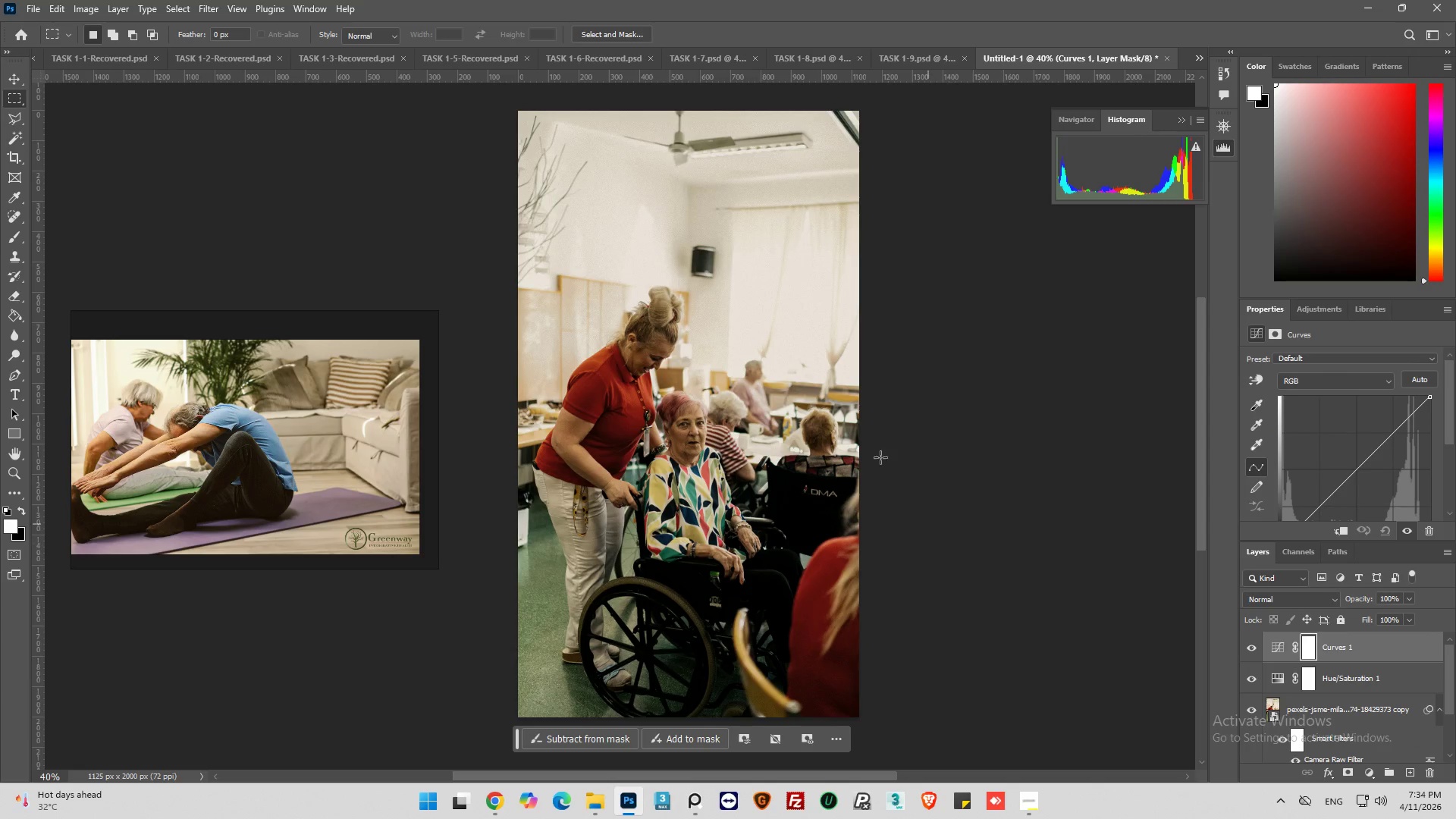 
hold_key(key=AltLeft, duration=0.39)
scroll: coordinate [1053, 469], scroll_direction: up, amount: 6.0
 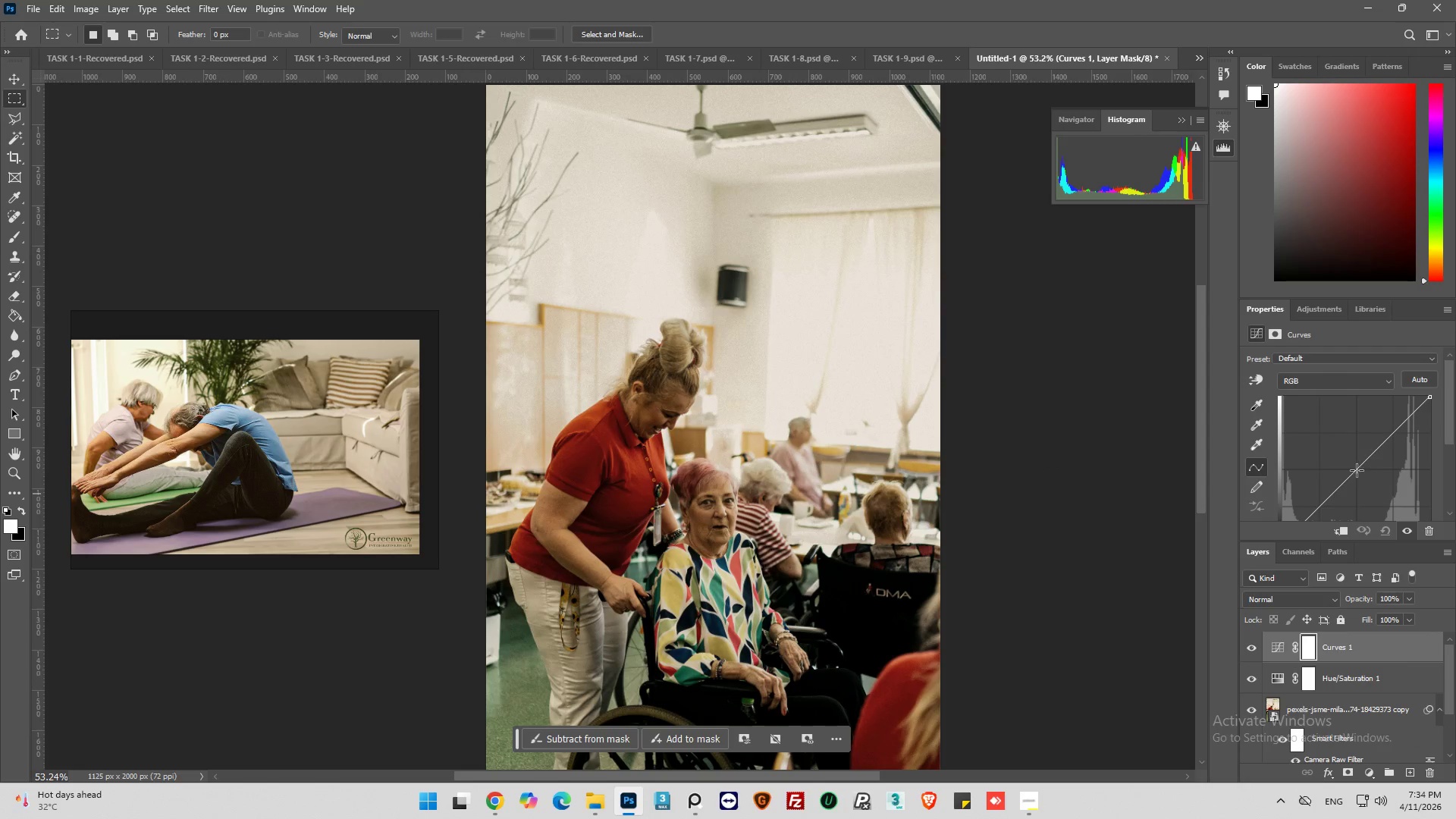 
left_click([1357, 470])
 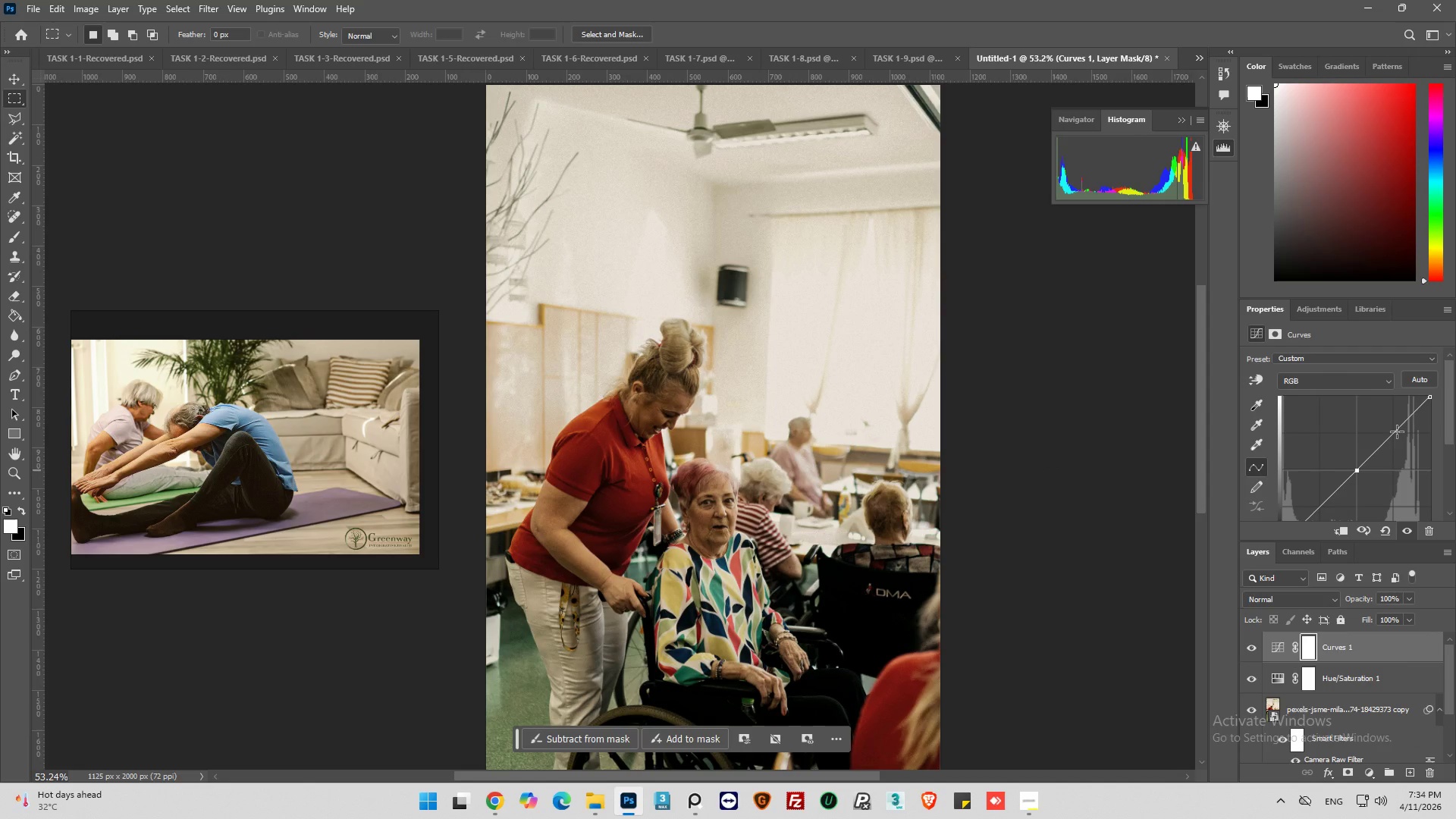 
left_click([1397, 431])
 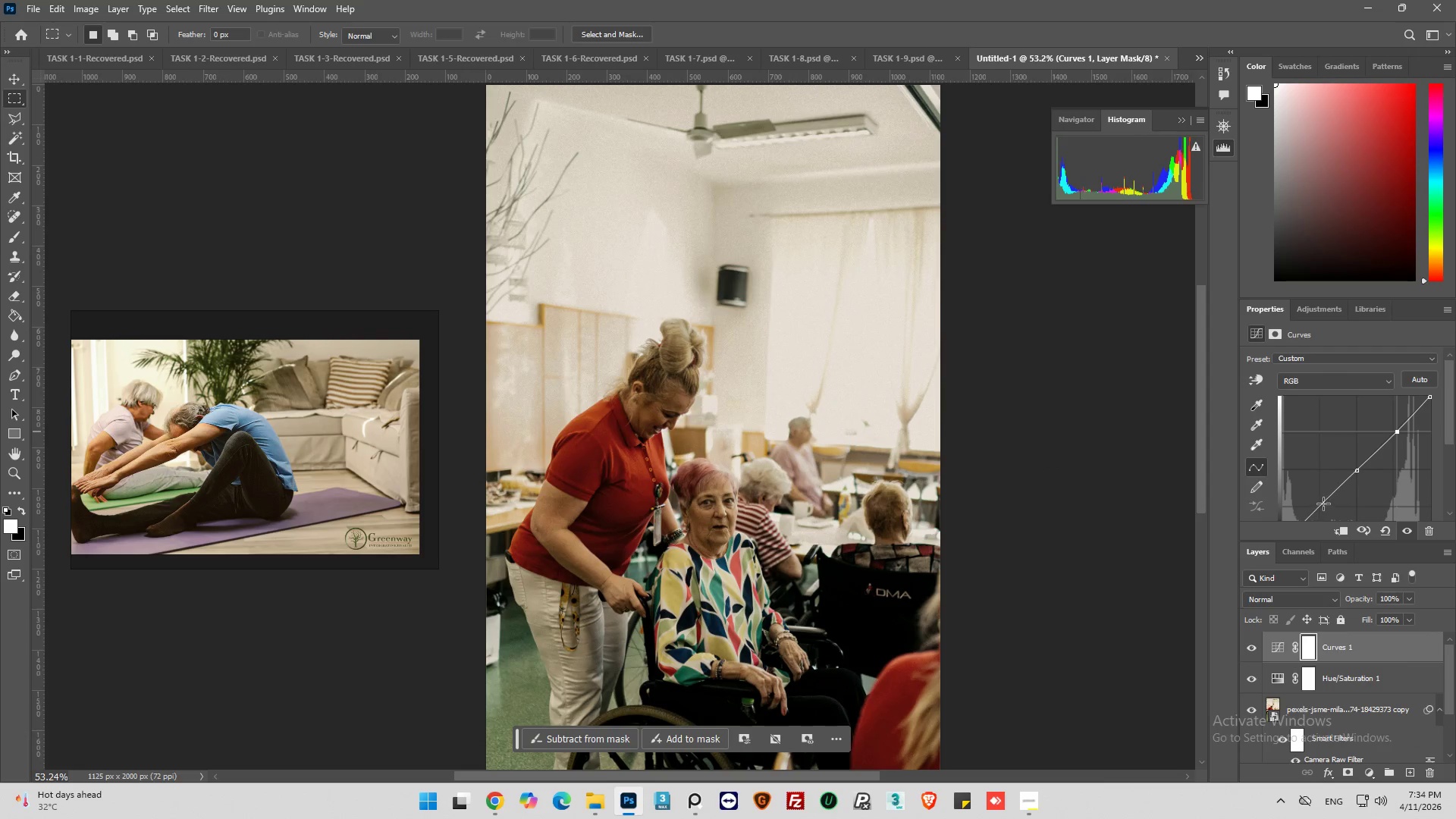 
left_click([1316, 504])
 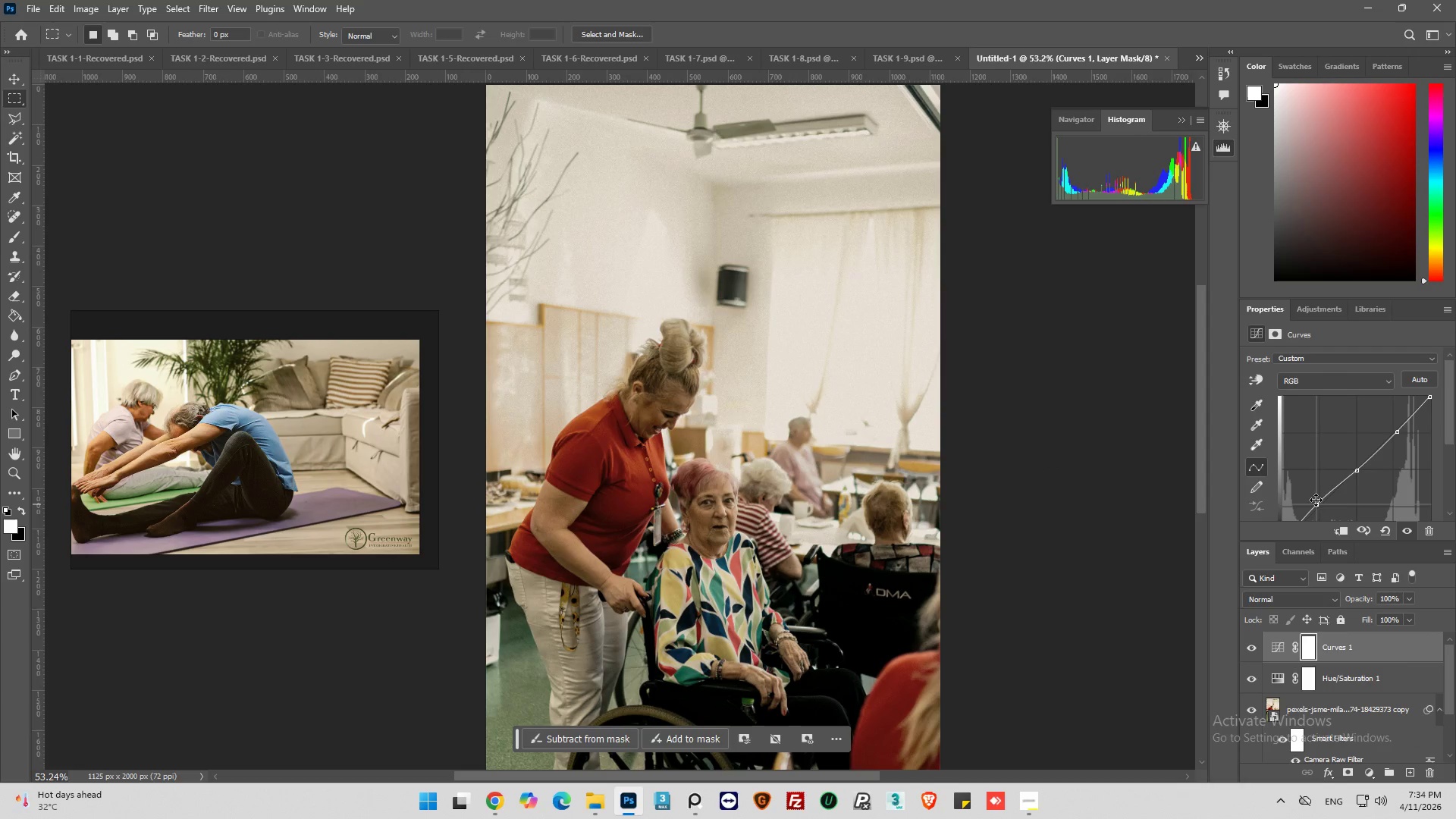 
left_click_drag(start_coordinate=[1317, 503], to_coordinate=[1320, 498])
 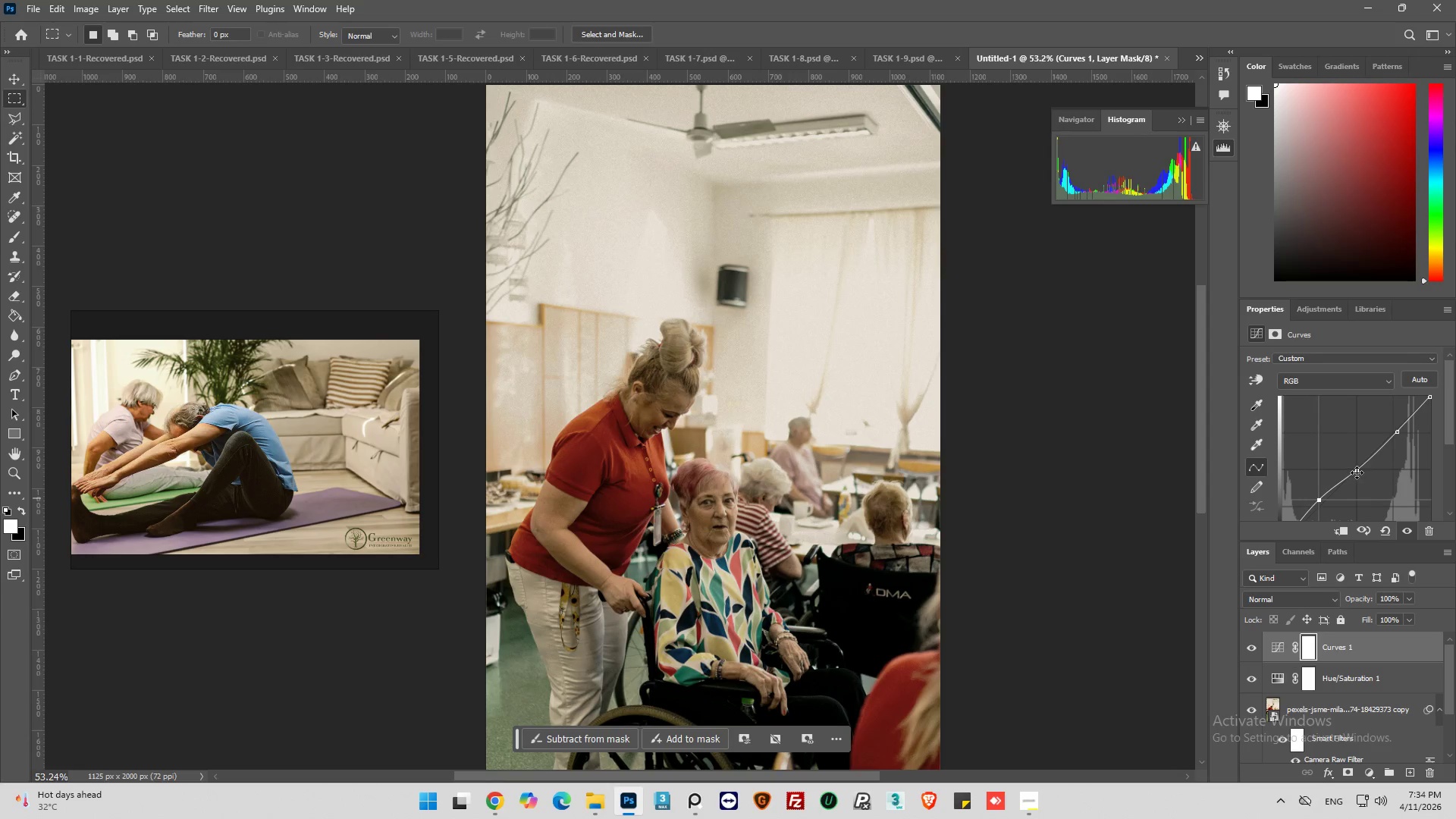 
left_click_drag(start_coordinate=[1357, 472], to_coordinate=[1362, 475])
 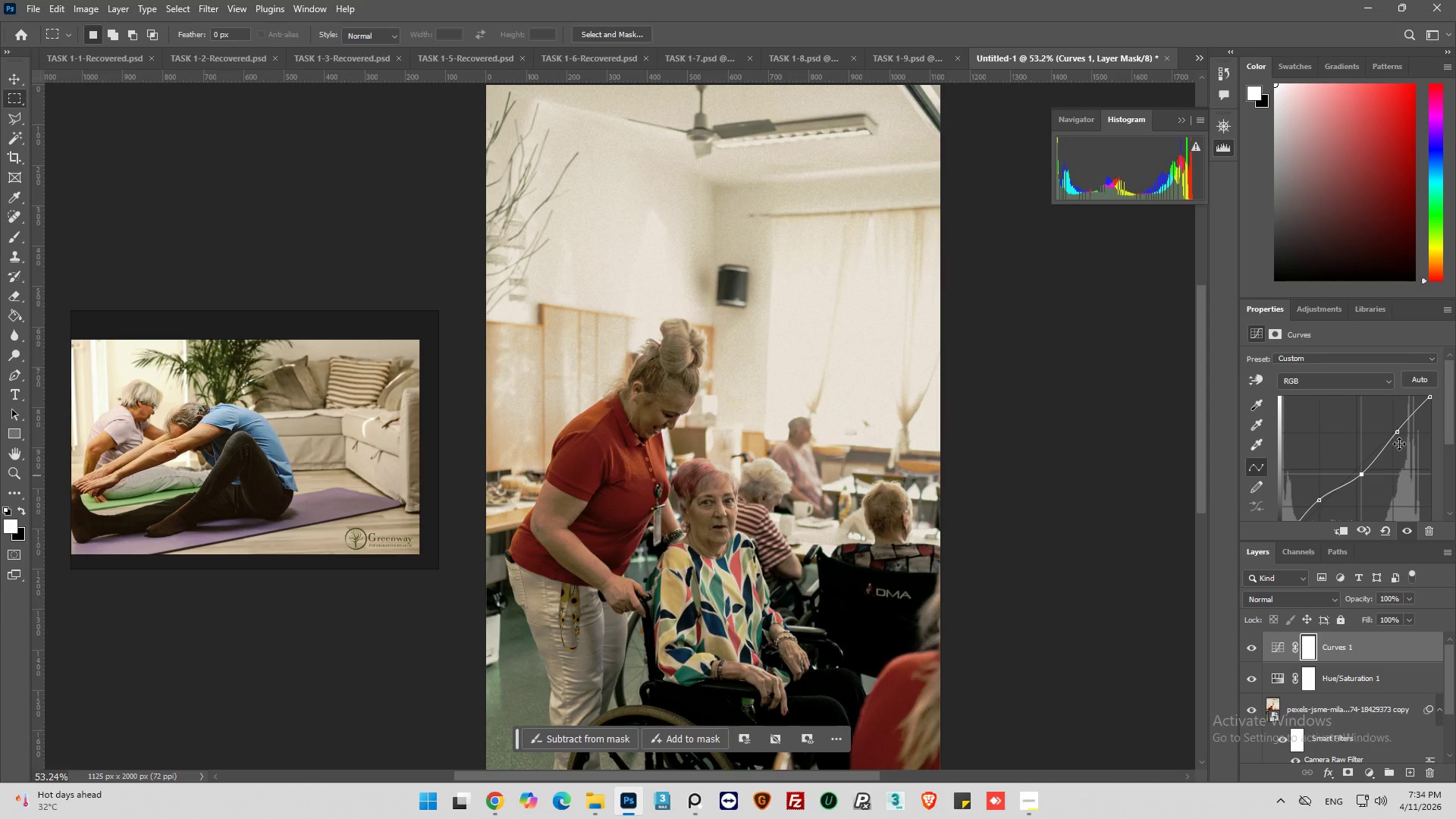 
left_click_drag(start_coordinate=[1397, 434], to_coordinate=[1407, 431])
 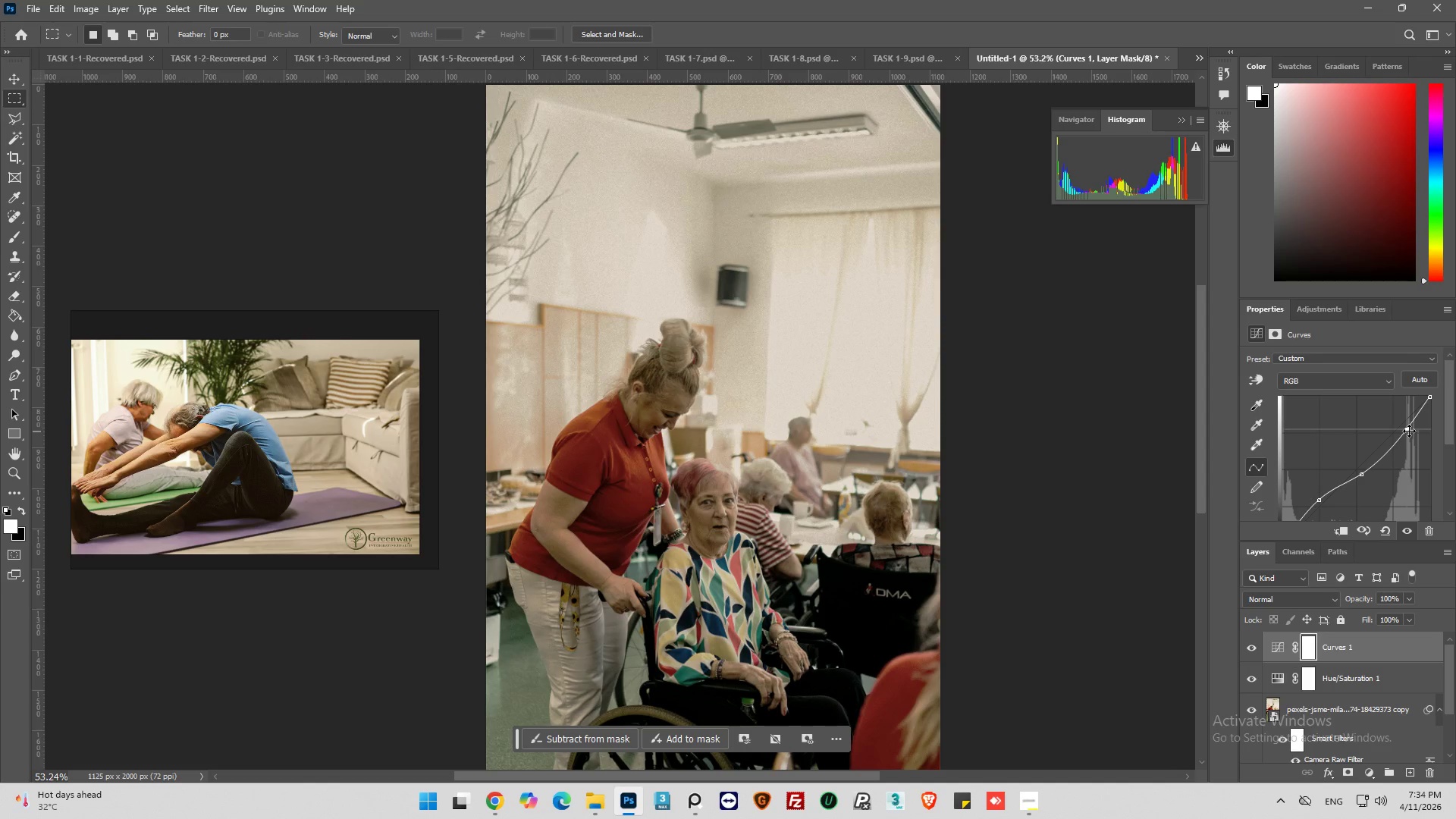 
left_click_drag(start_coordinate=[1409, 431], to_coordinate=[1404, 428])
 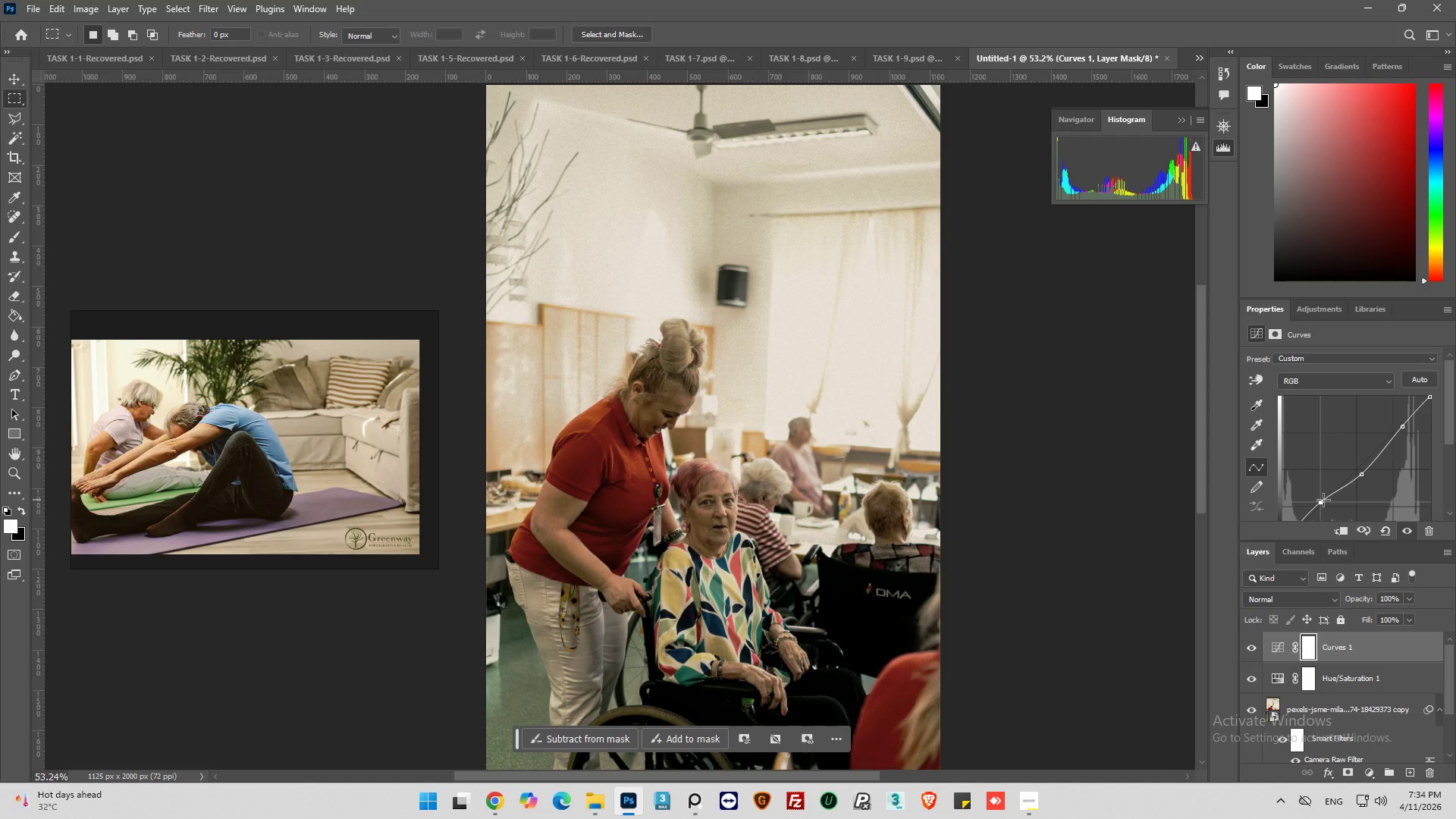 
wait(5.19)
 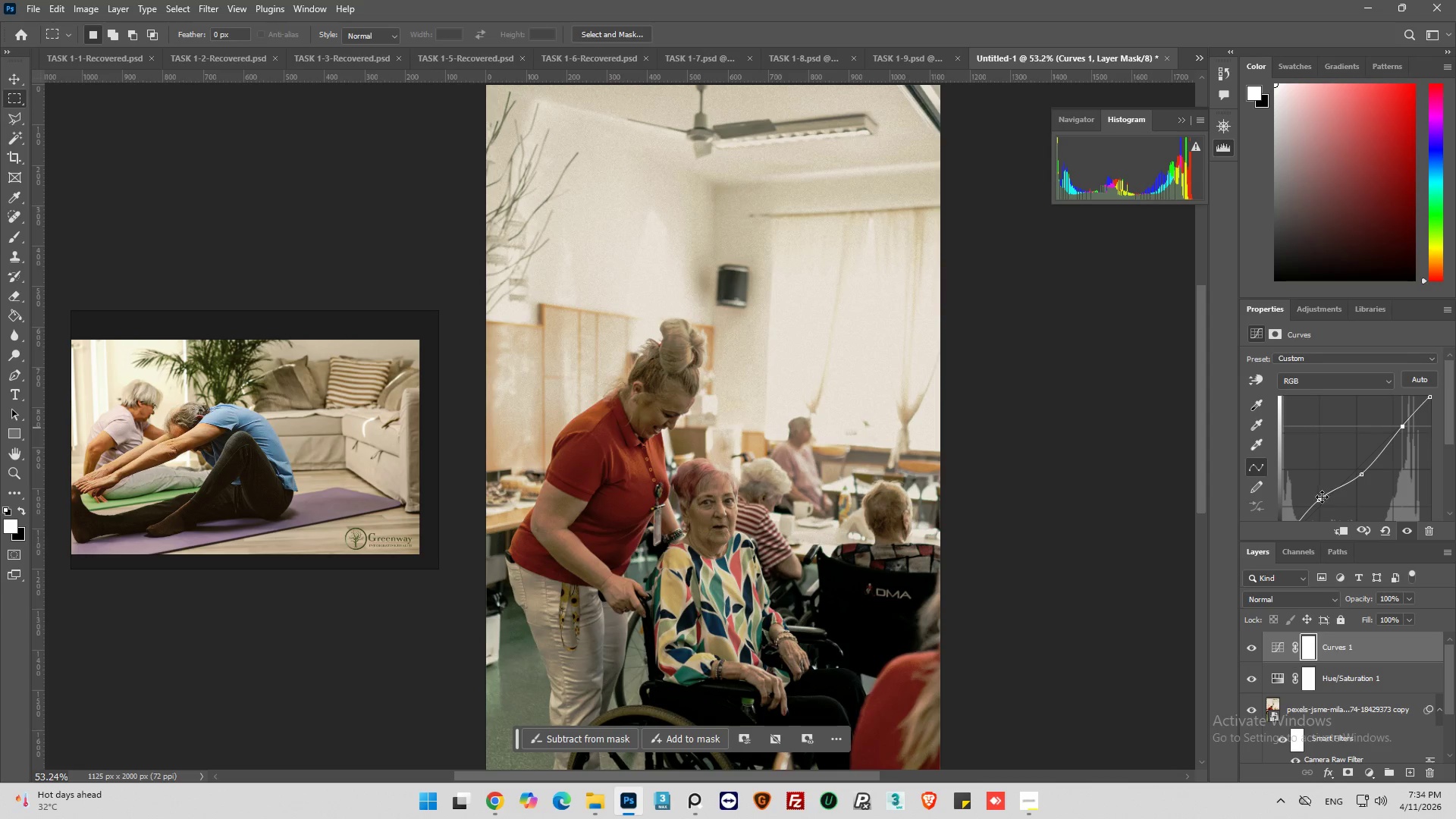 
left_click([1279, 648])
 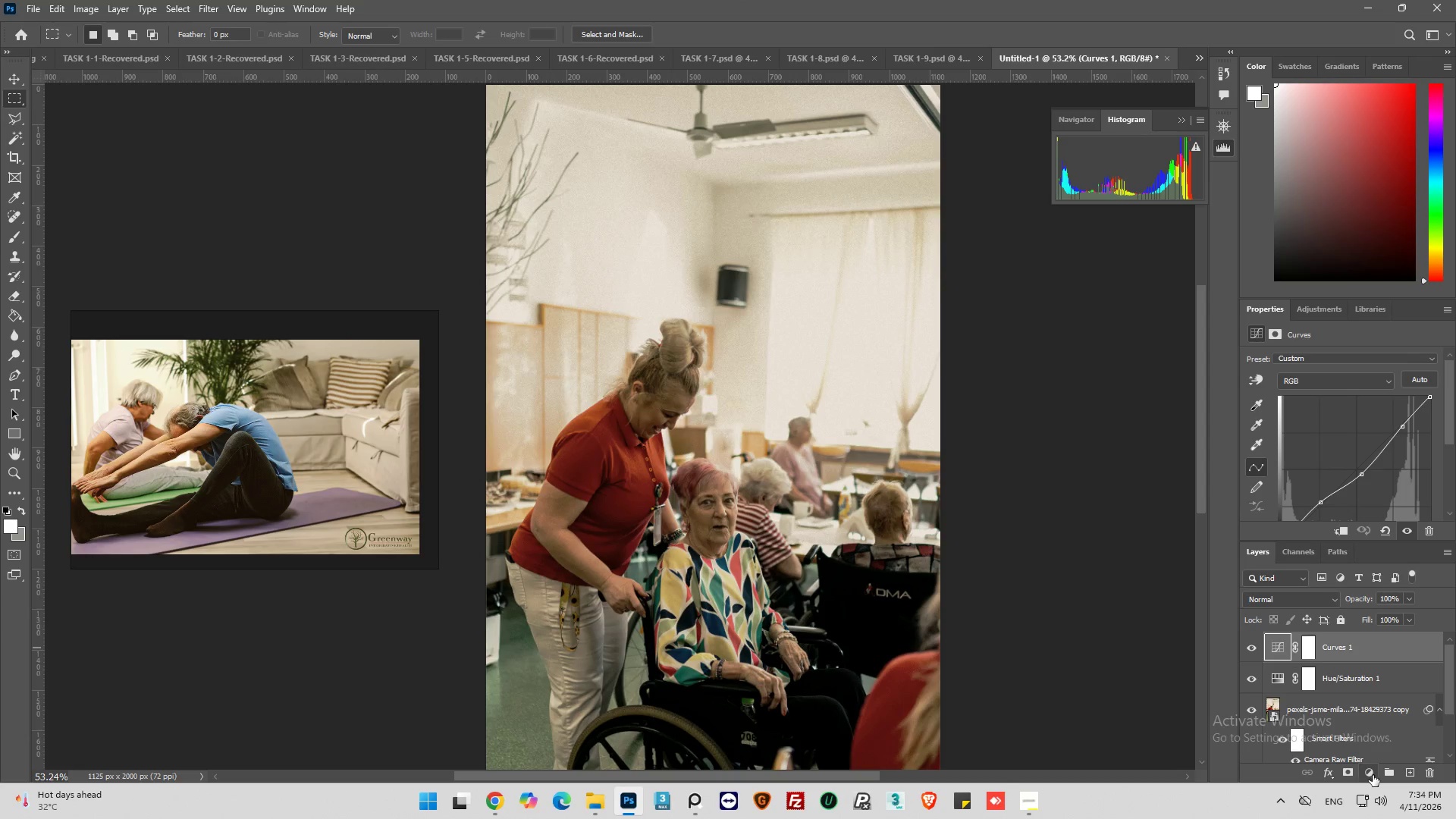 
left_click([1373, 775])
 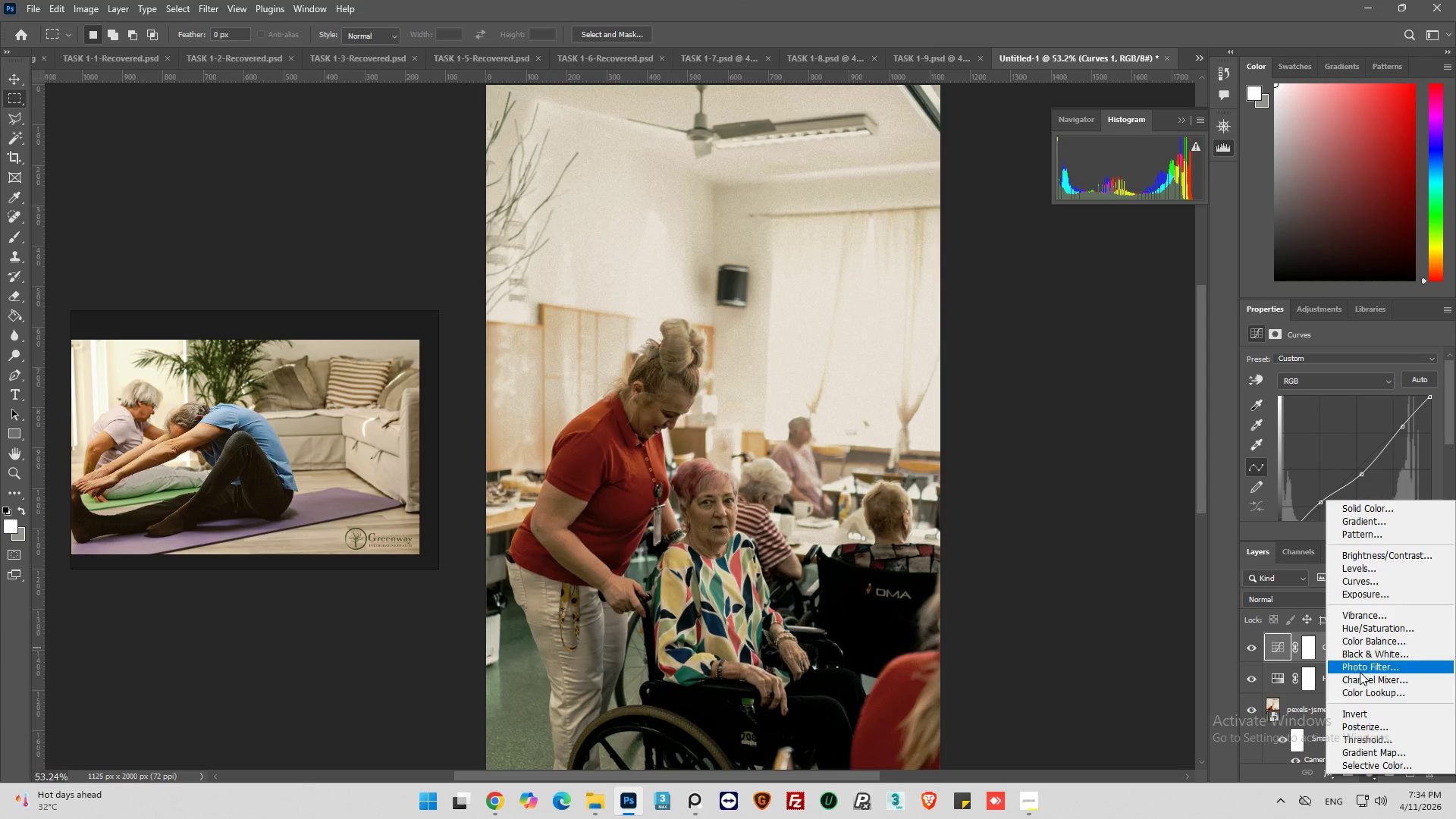 
left_click([1362, 668])
 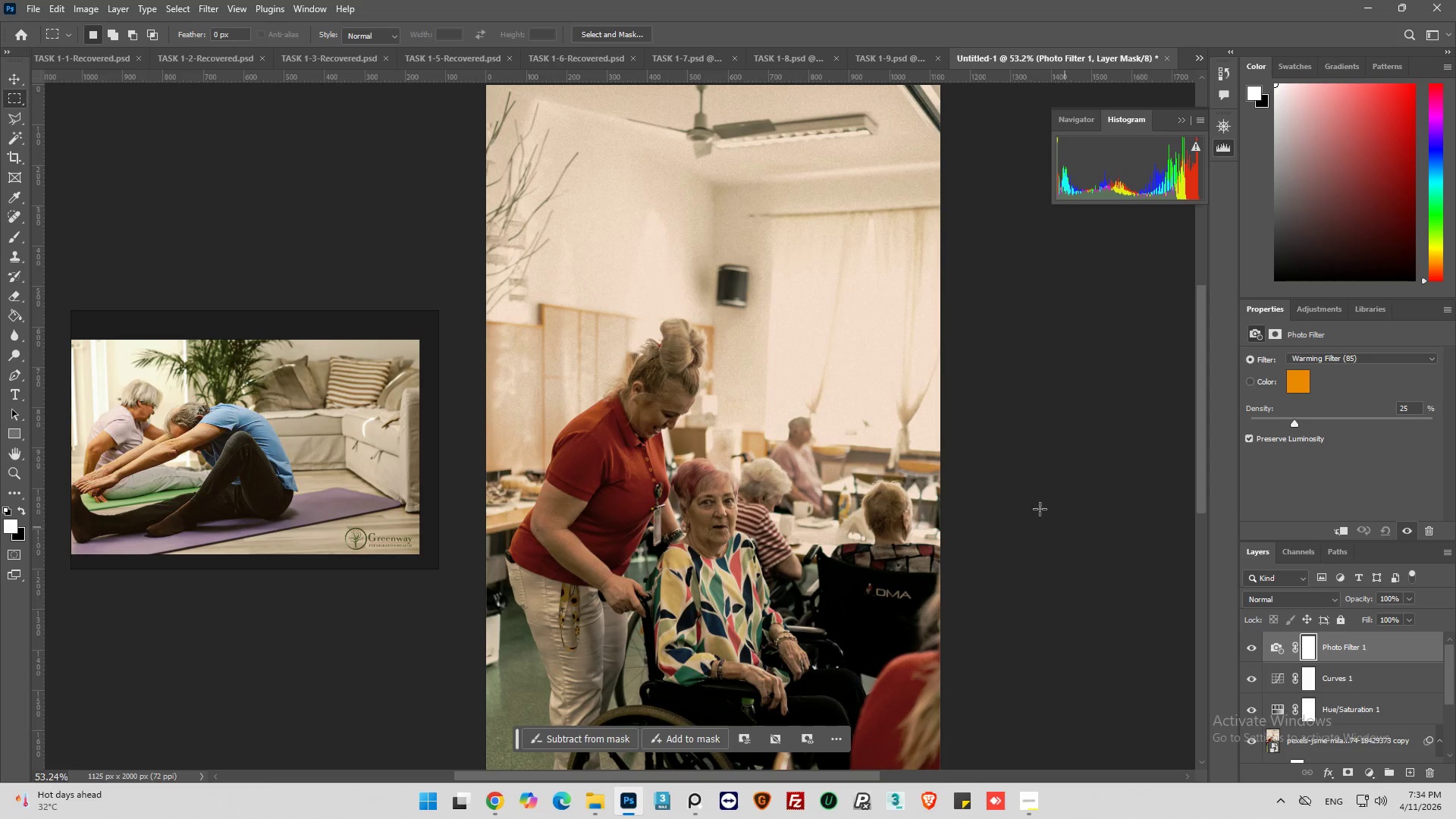 
key(Alt+AltLeft)
 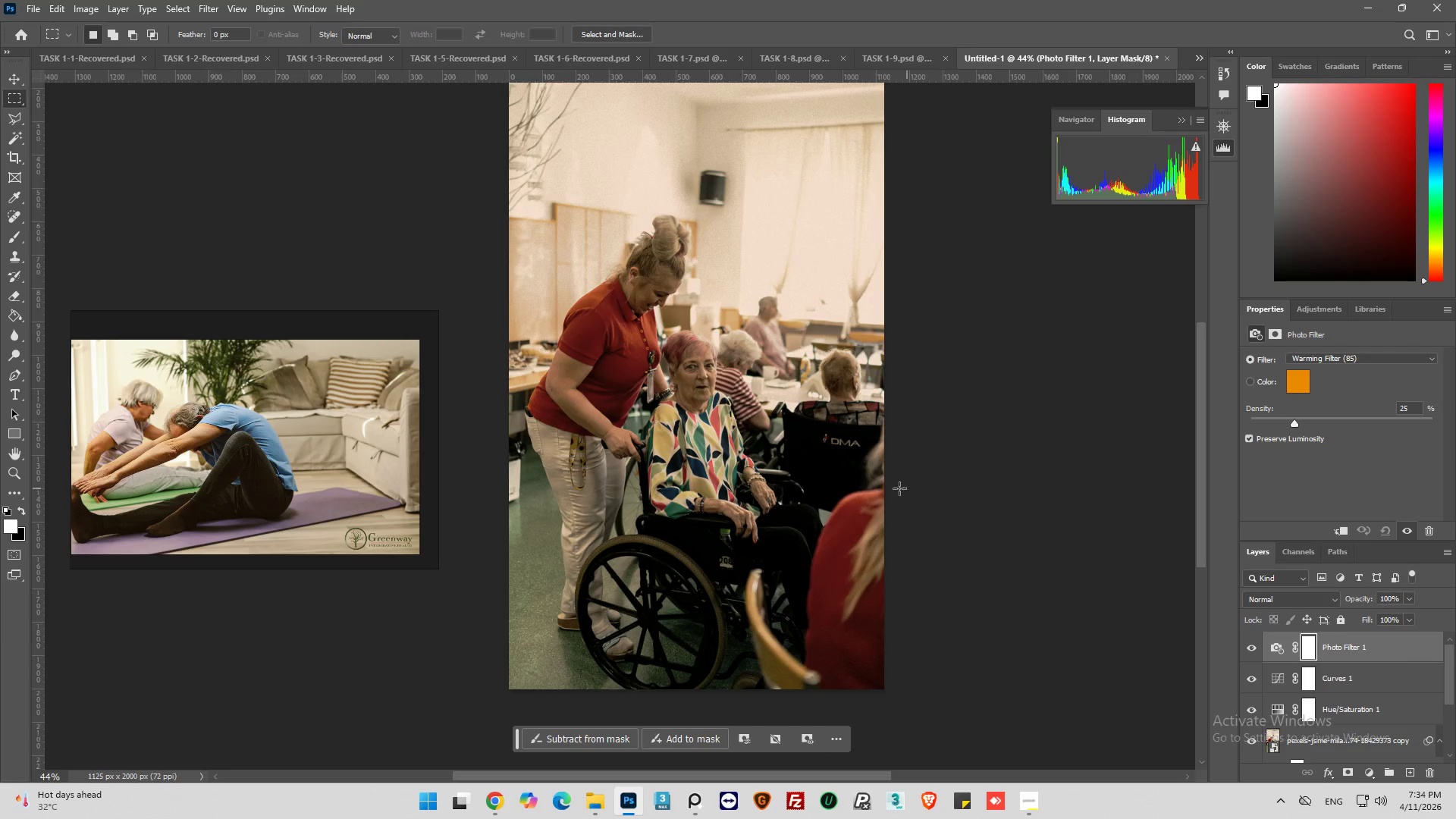 
scroll: coordinate [1055, 489], scroll_direction: down, amount: 14.0
 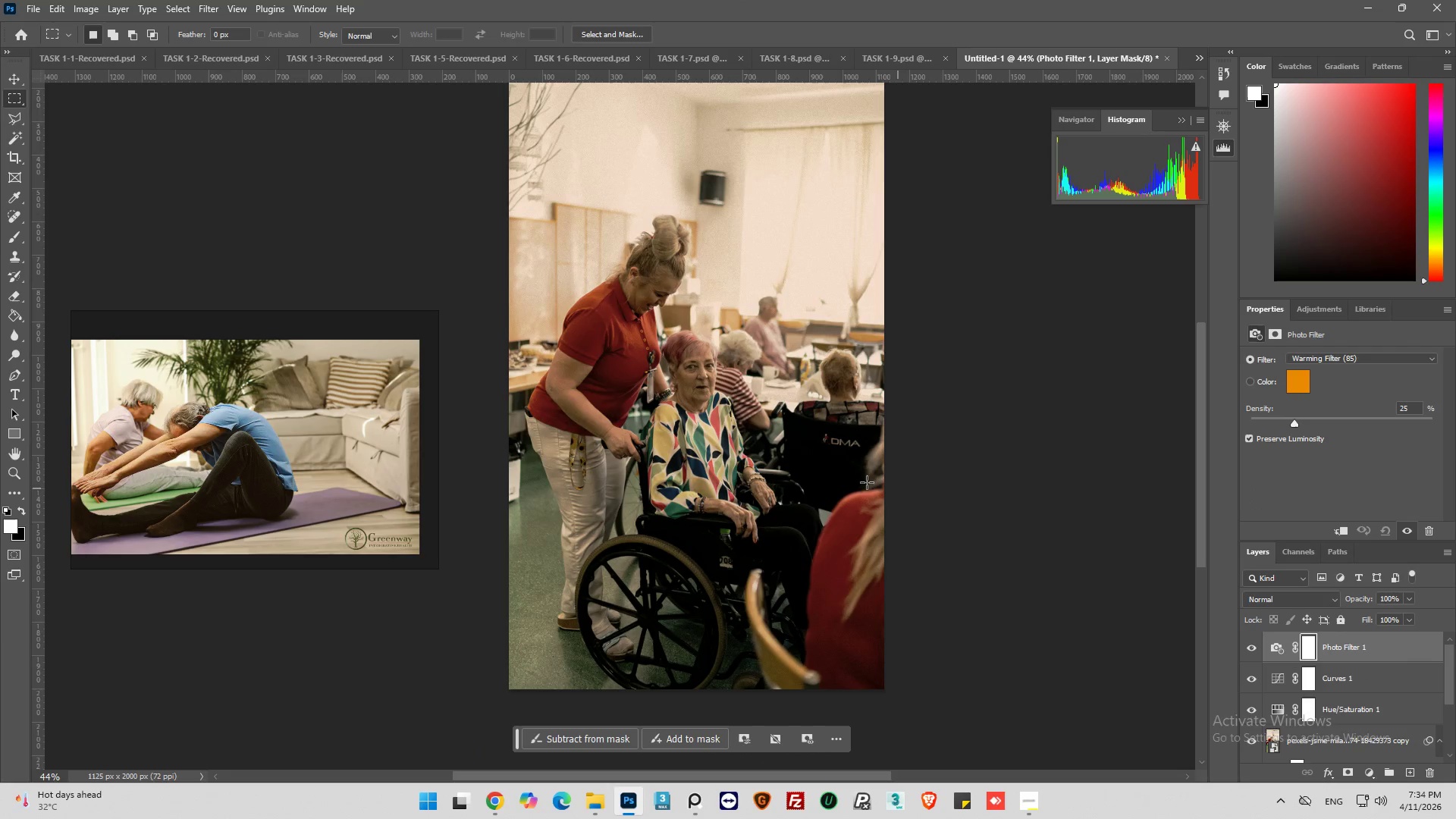 
hold_key(key=AltLeft, duration=0.42)
scroll: coordinate [814, 391], scroll_direction: up, amount: 5.0
 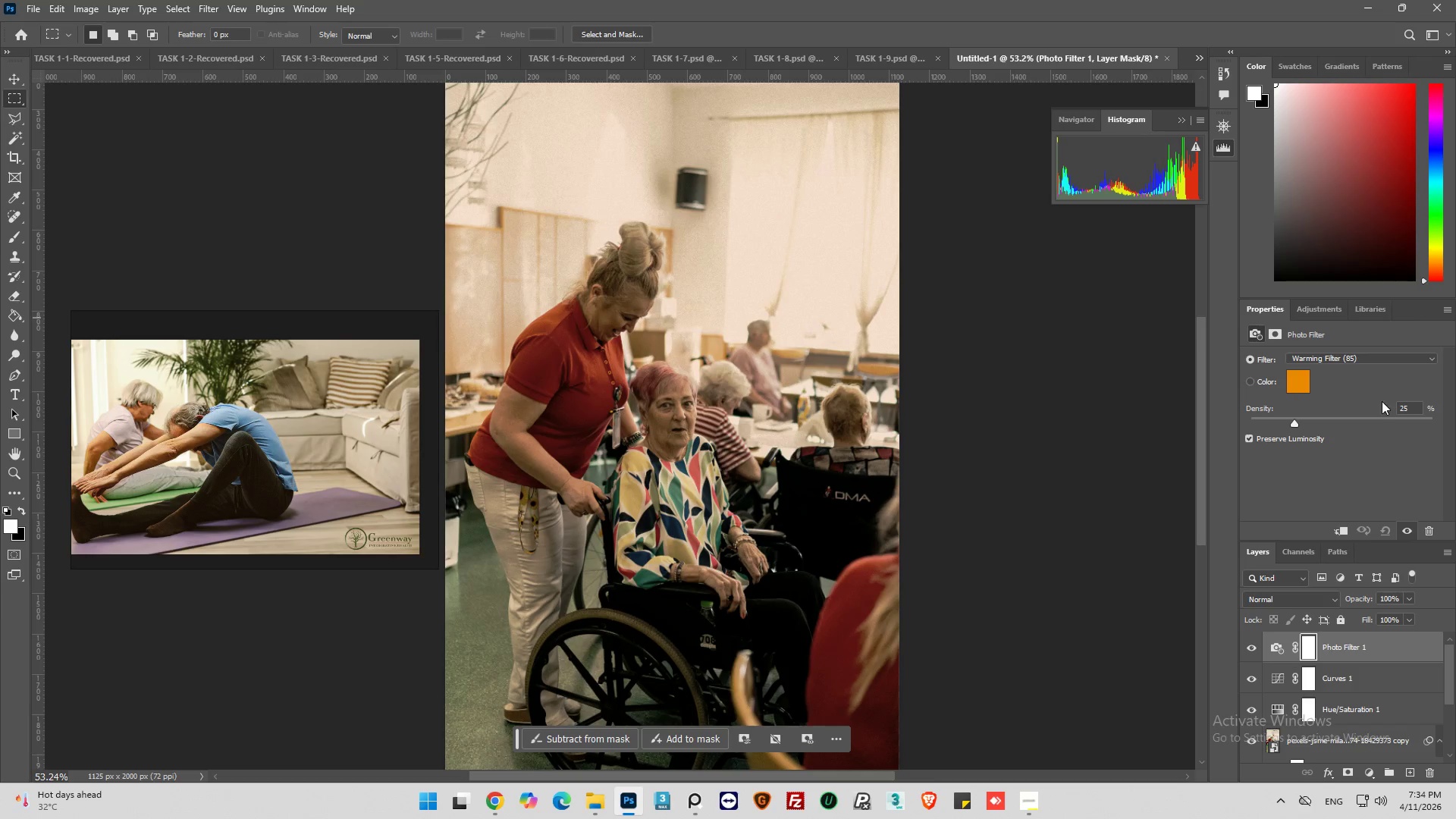 
left_click([1301, 389])
 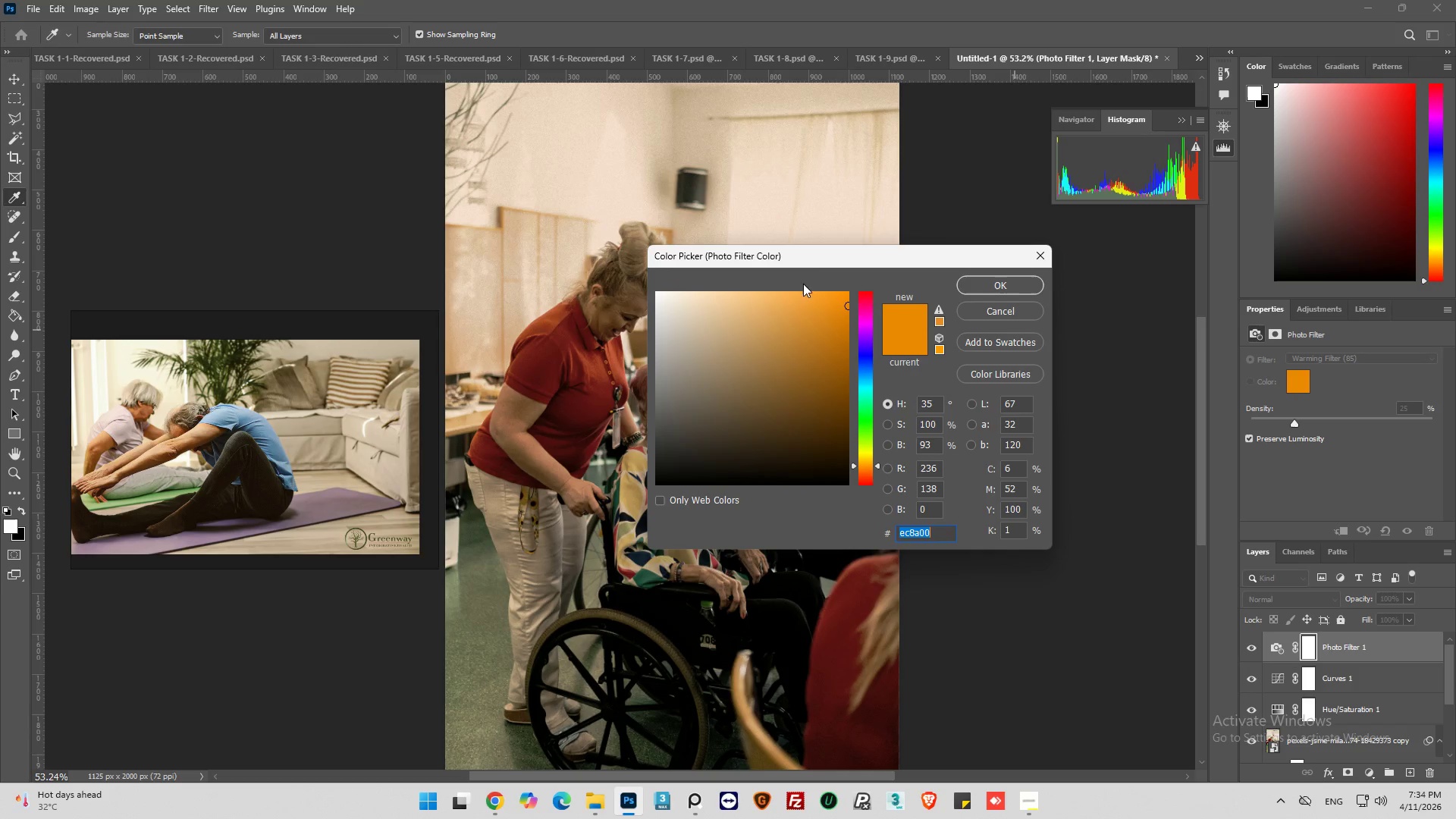 
left_click_drag(start_coordinate=[815, 259], to_coordinate=[1004, 266])
 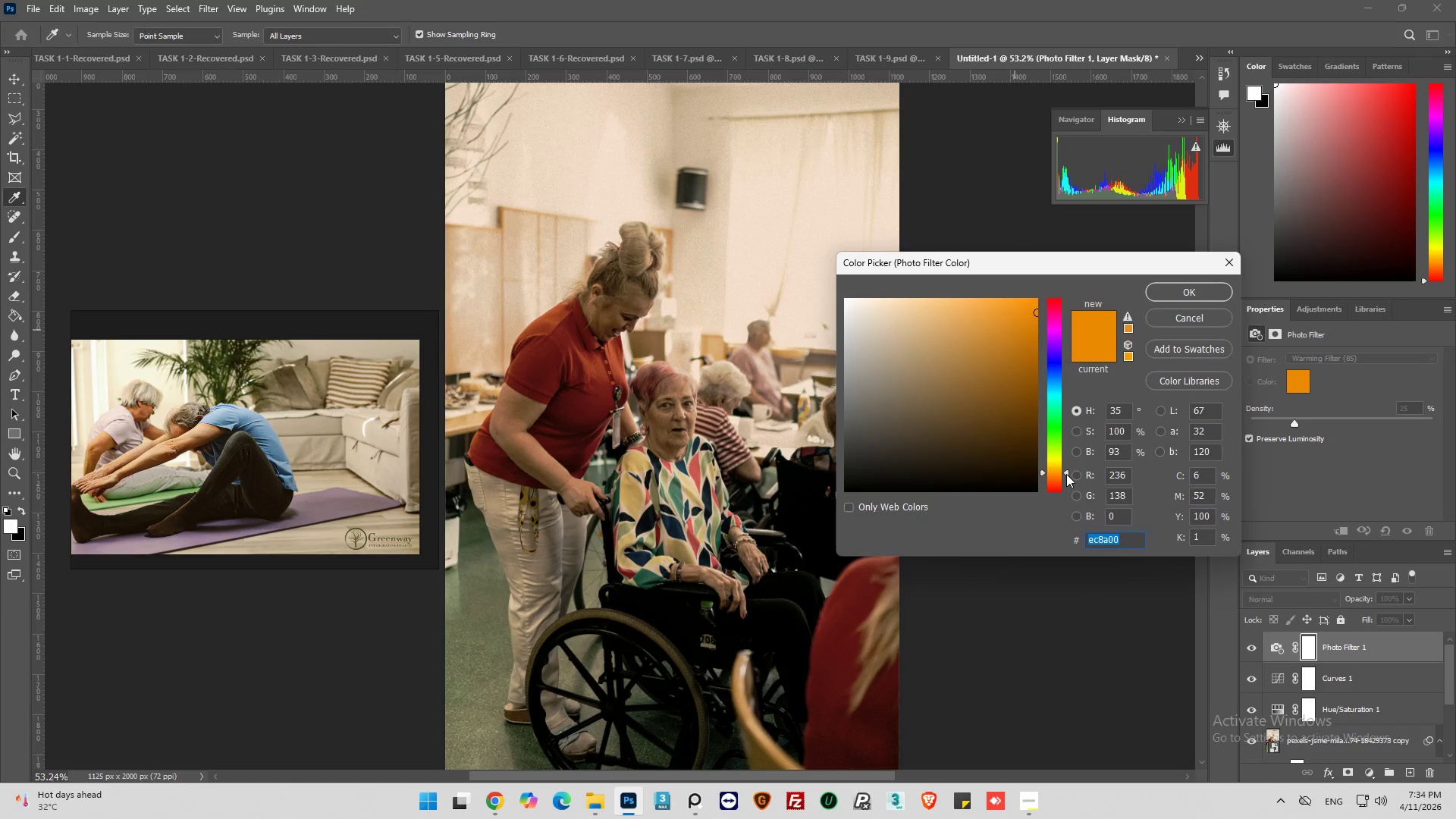 
left_click_drag(start_coordinate=[1066, 474], to_coordinate=[1068, 451])
 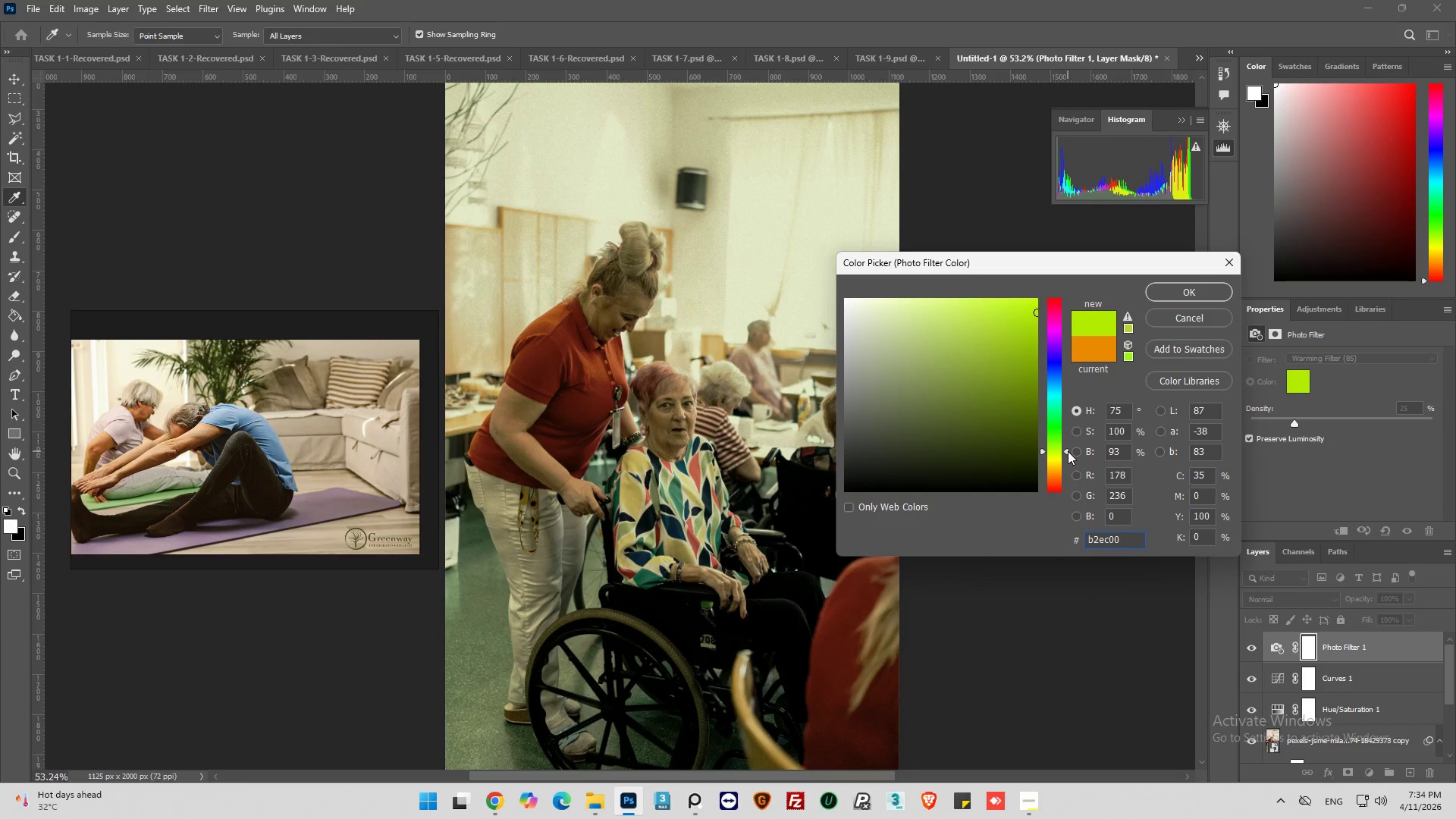 
left_click_drag(start_coordinate=[1068, 451], to_coordinate=[1068, 461])
 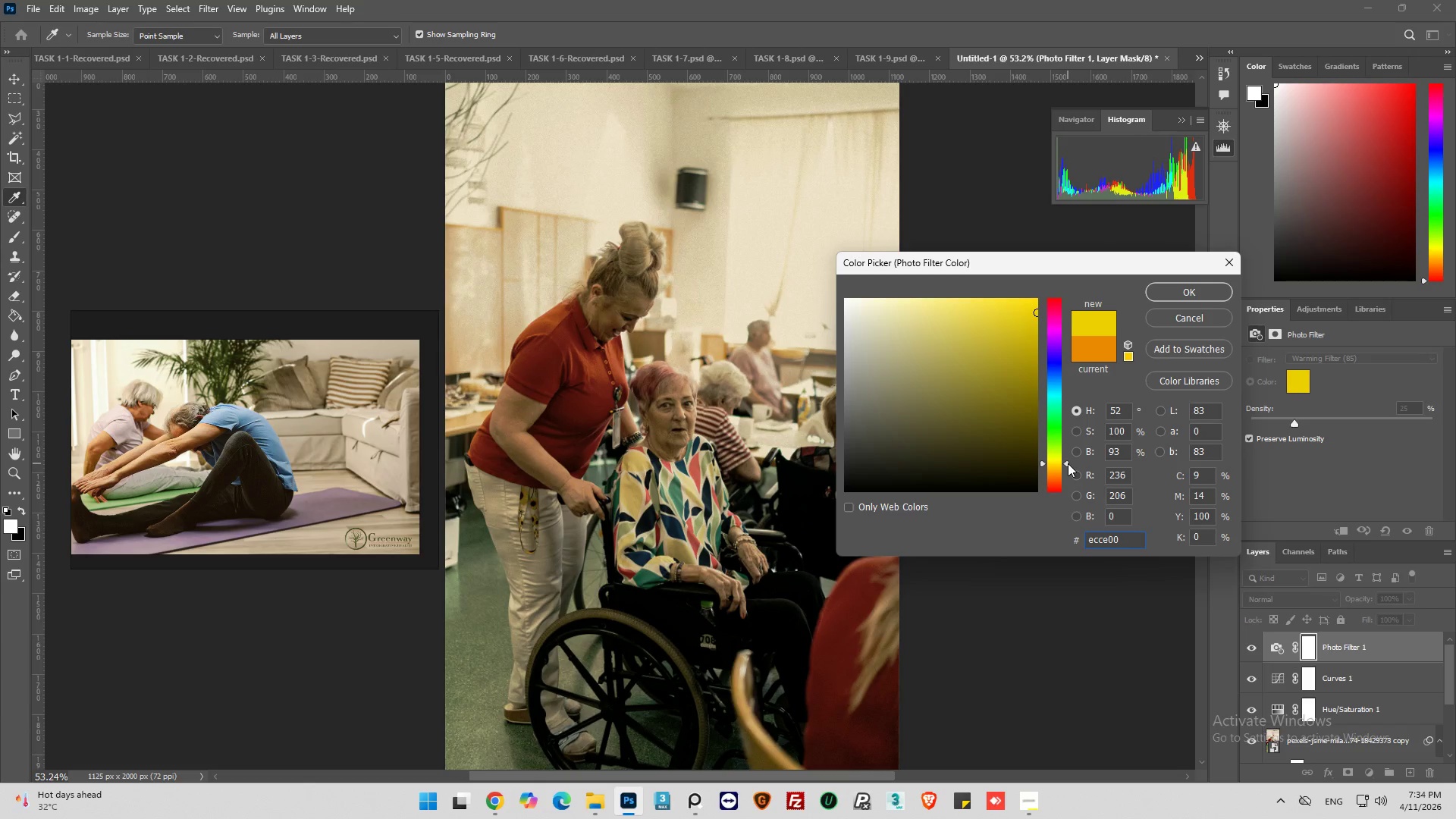 
wait(7.81)
 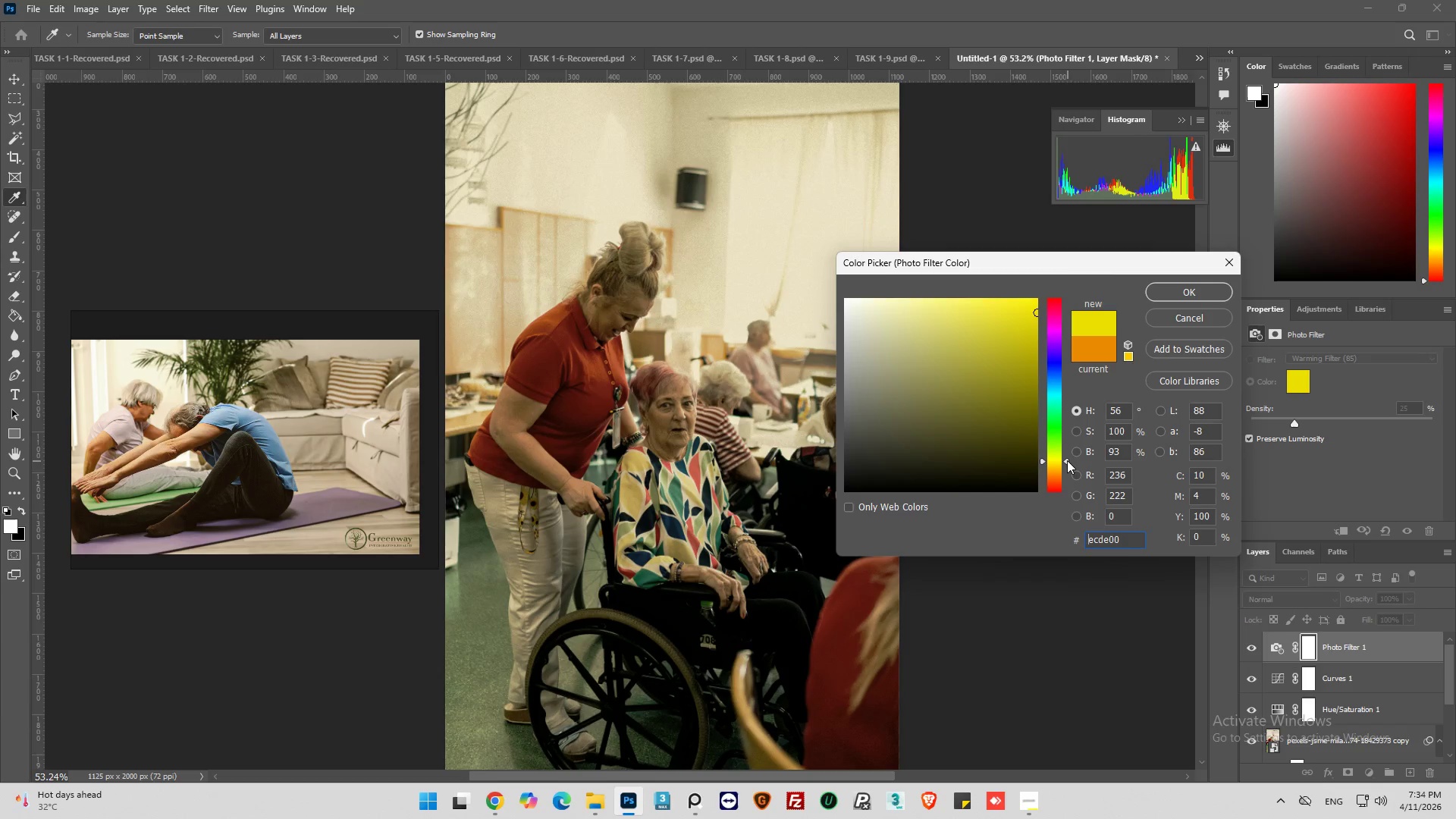 
left_click([1193, 289])
 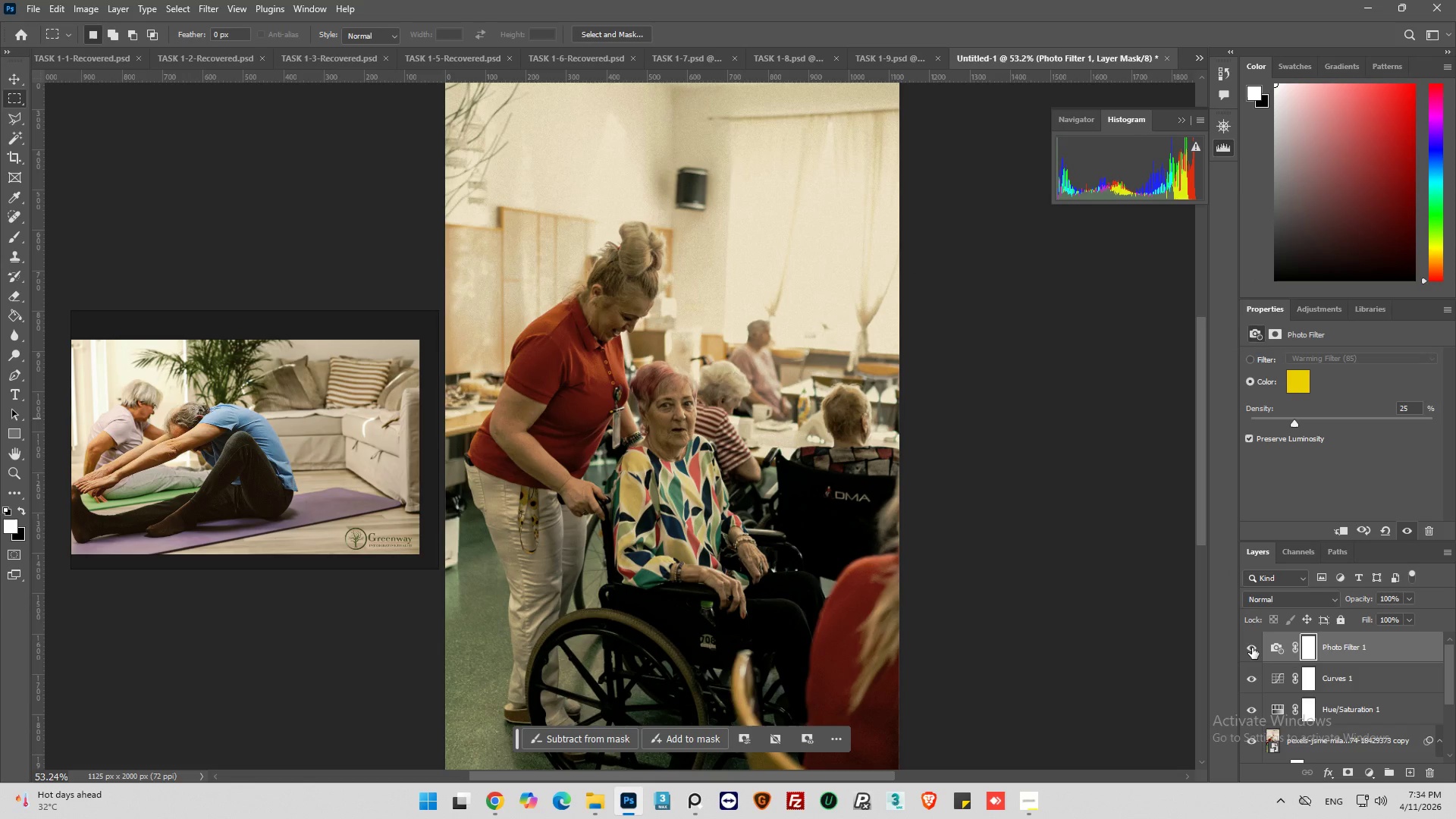 
left_click([1252, 648])
 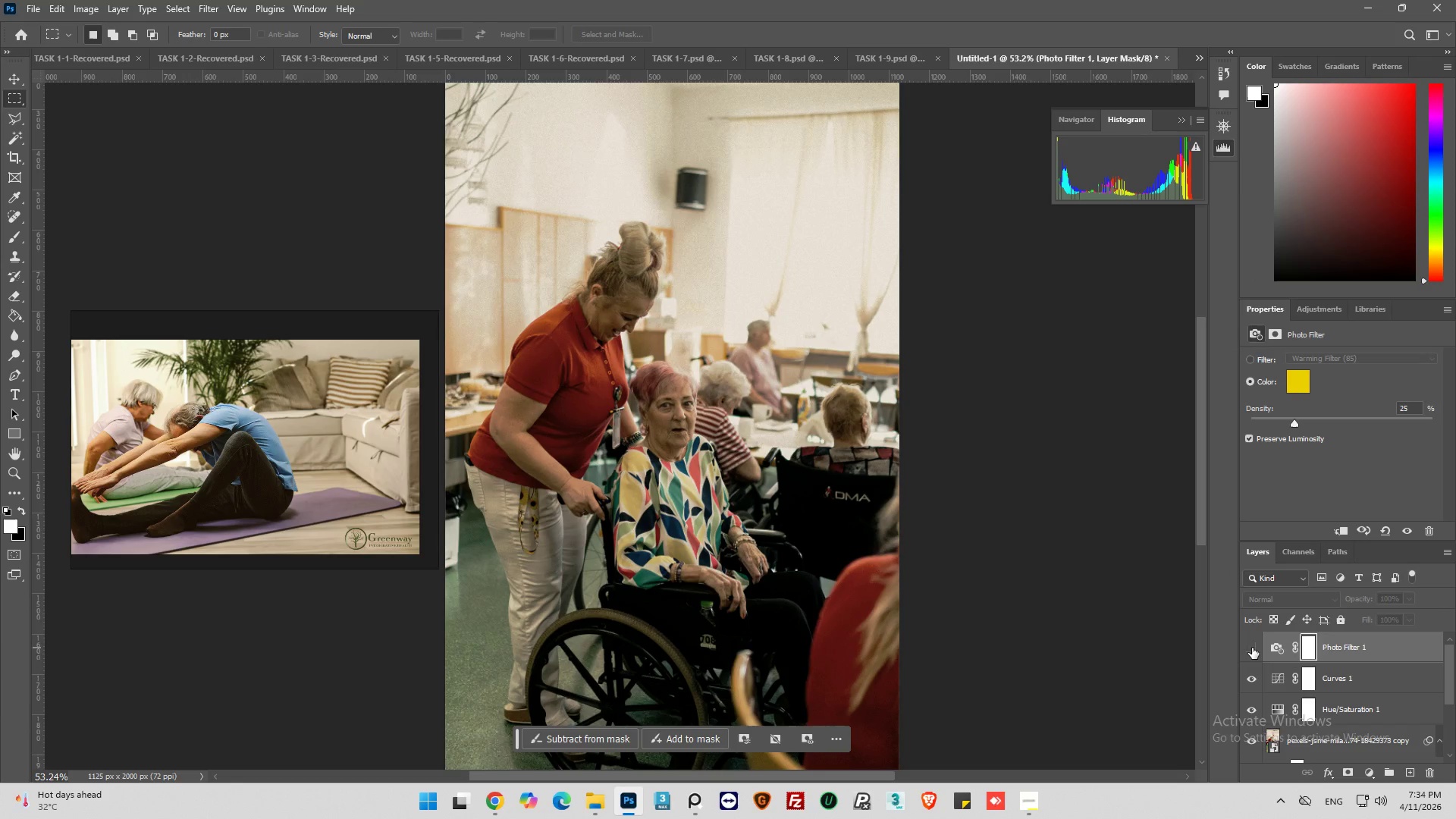 
left_click([1252, 648])
 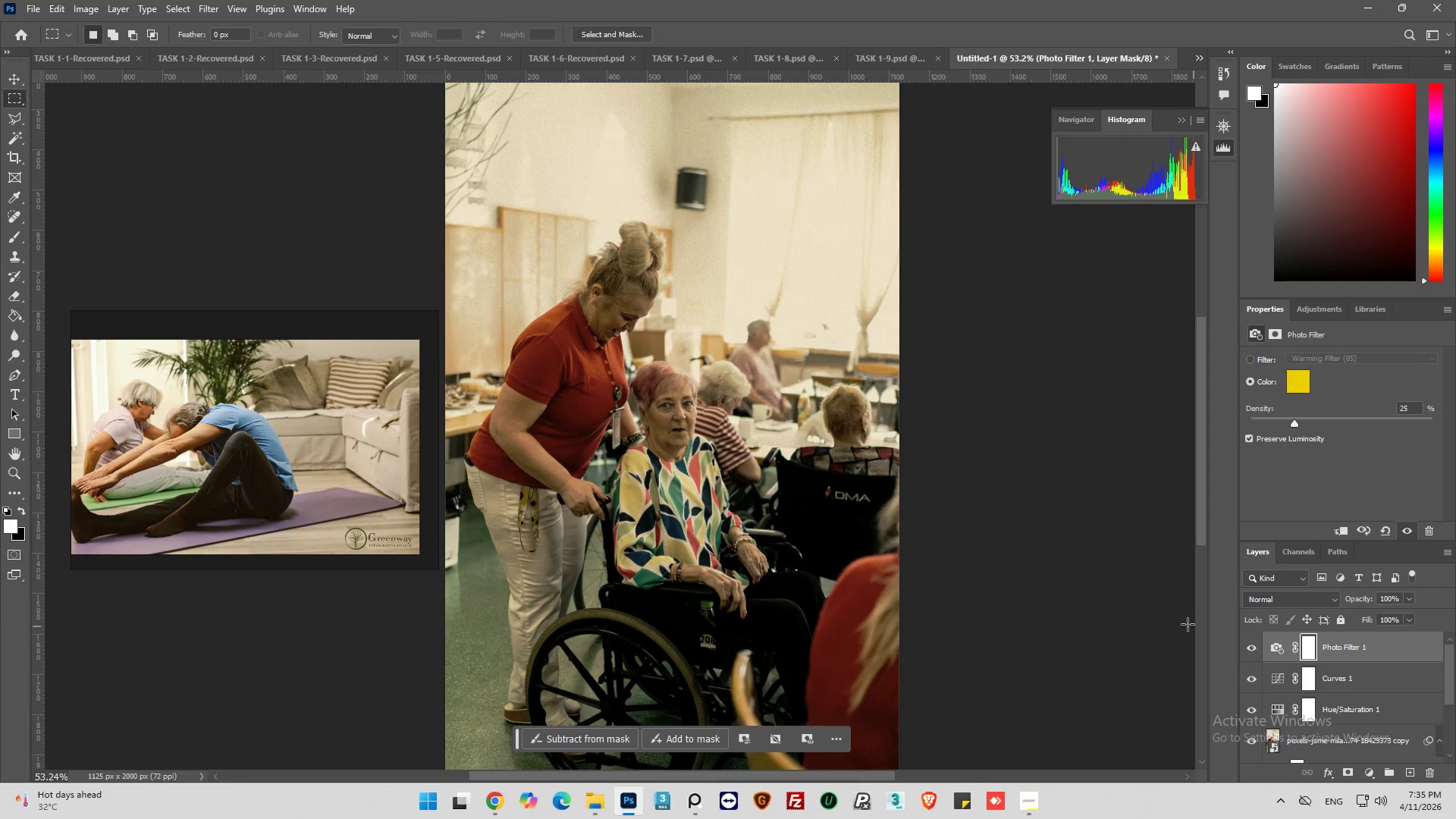 
hold_key(key=AltLeft, duration=0.34)
scroll: coordinate [1027, 536], scroll_direction: down, amount: 2.0
 